 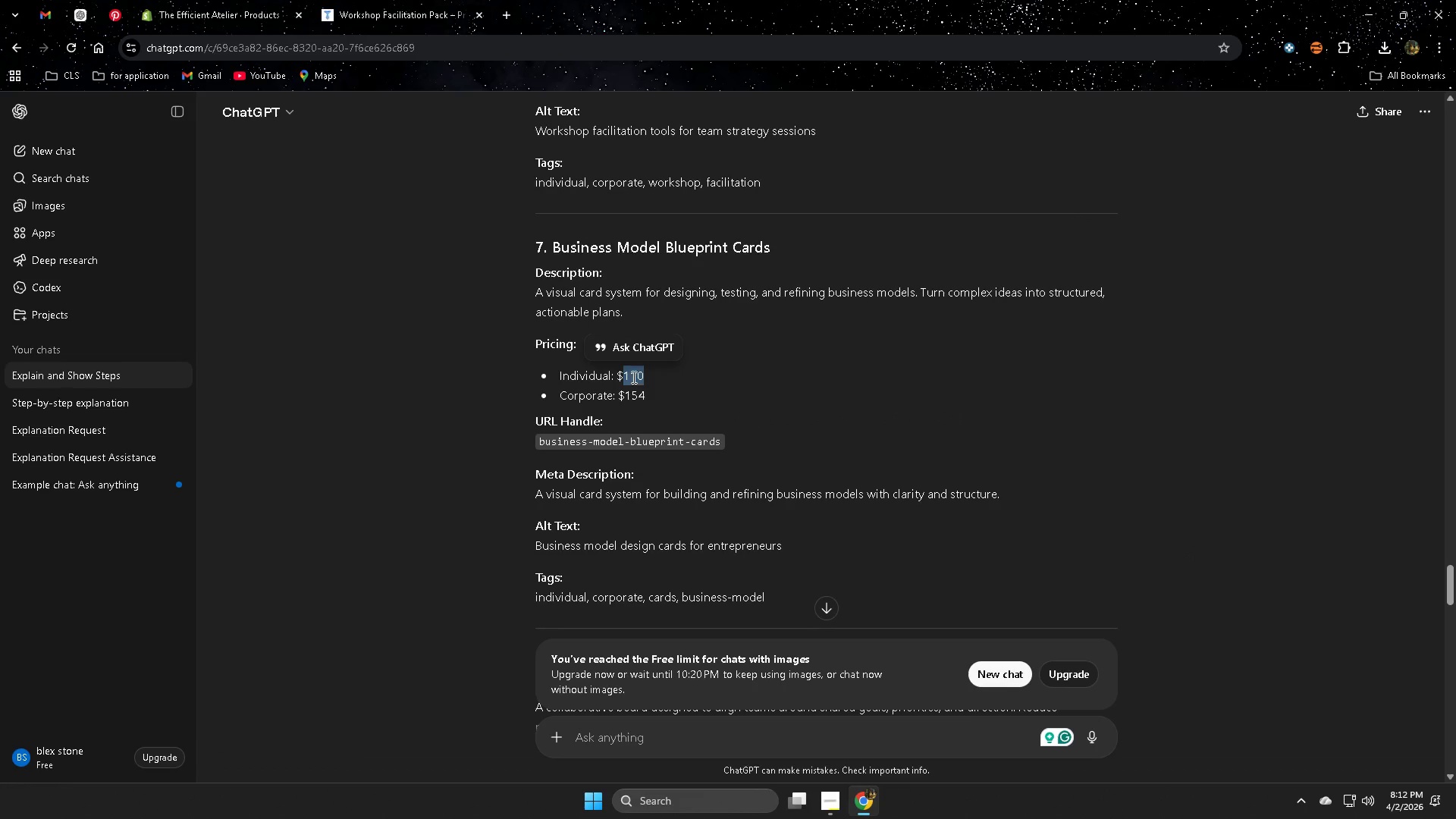 
key(Control+C)
 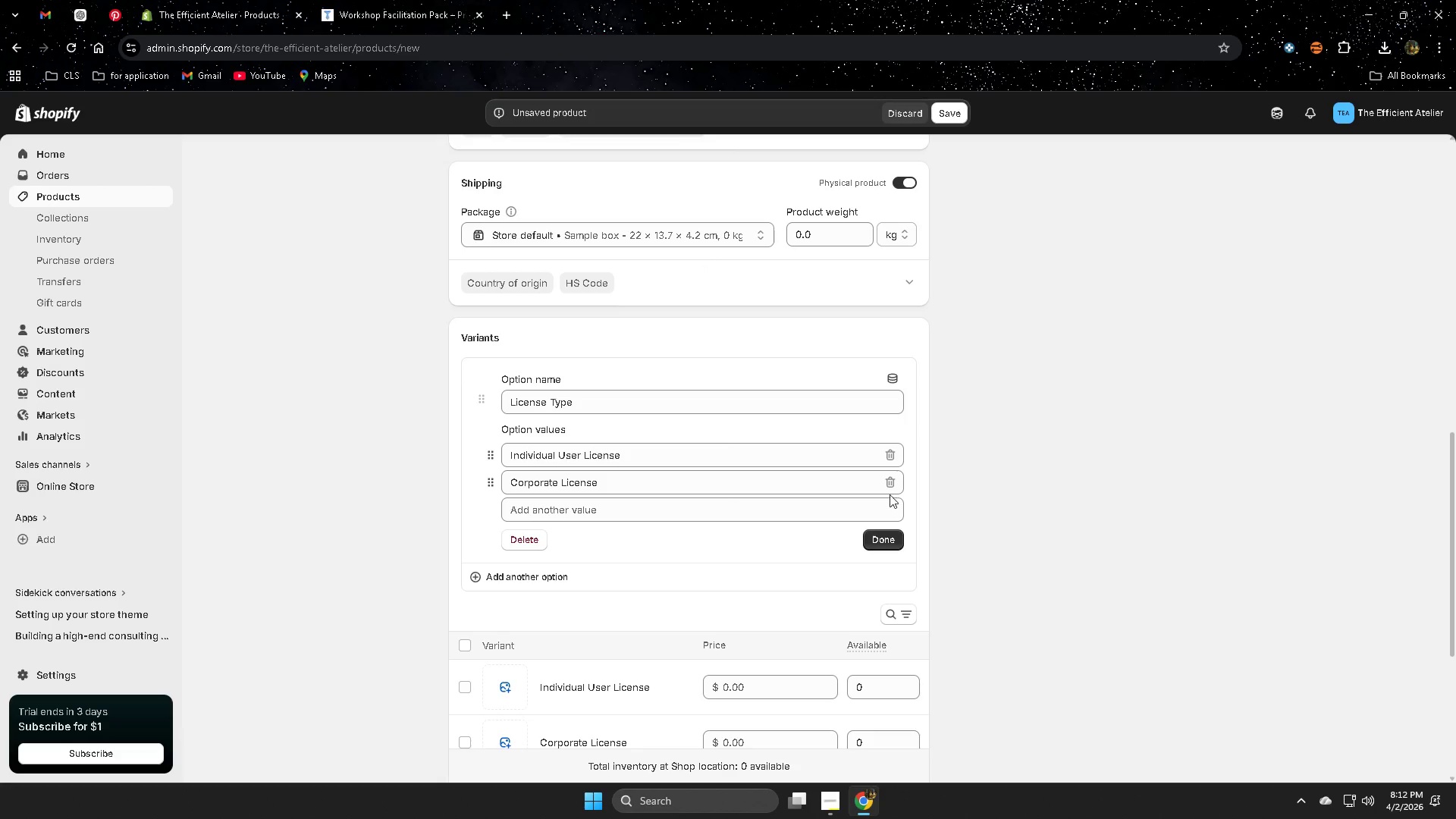 
scroll: coordinate [878, 607], scroll_direction: down, amount: 2.0
 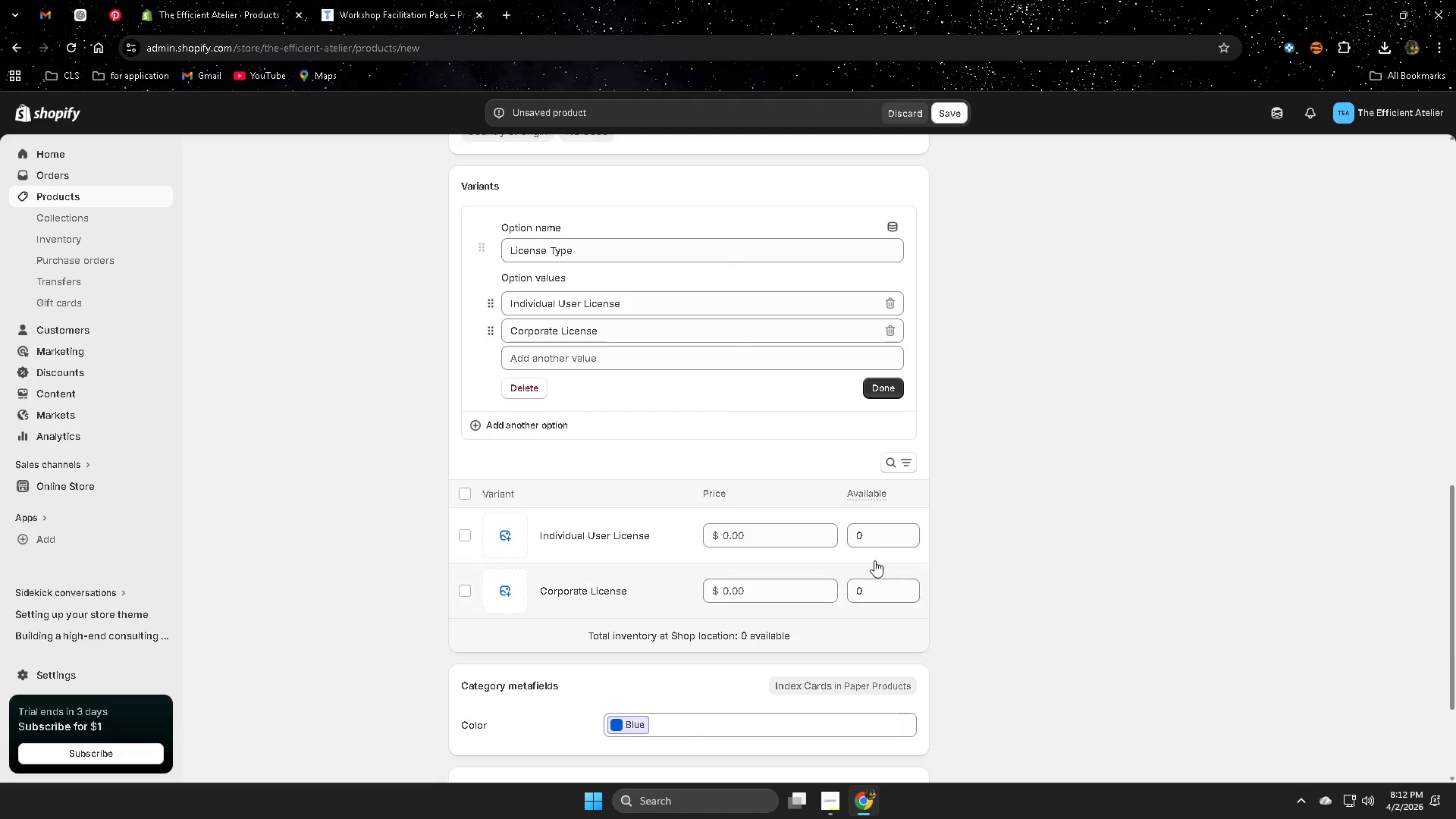 
left_click([882, 526])
 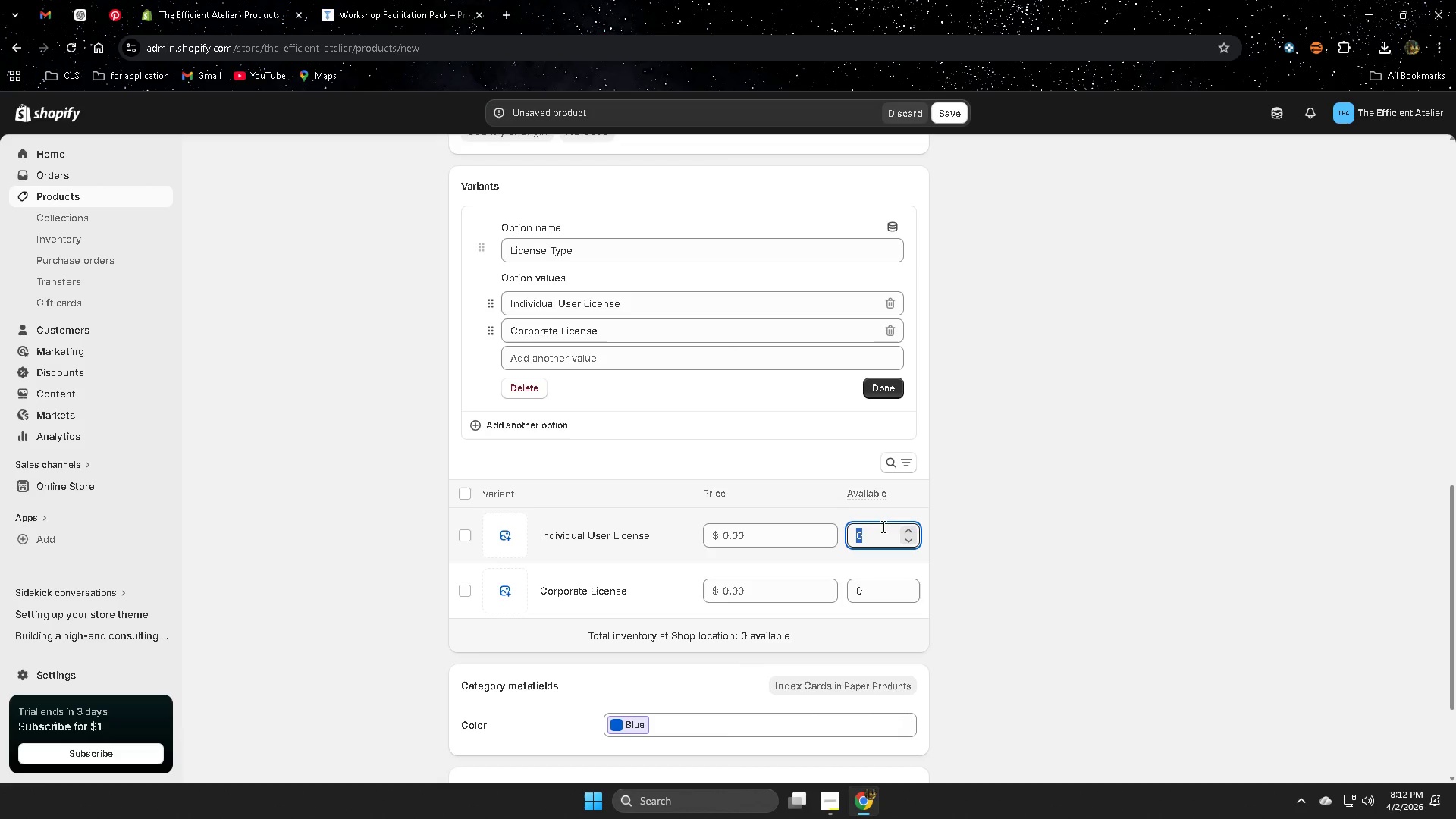 
key(Control+V)
 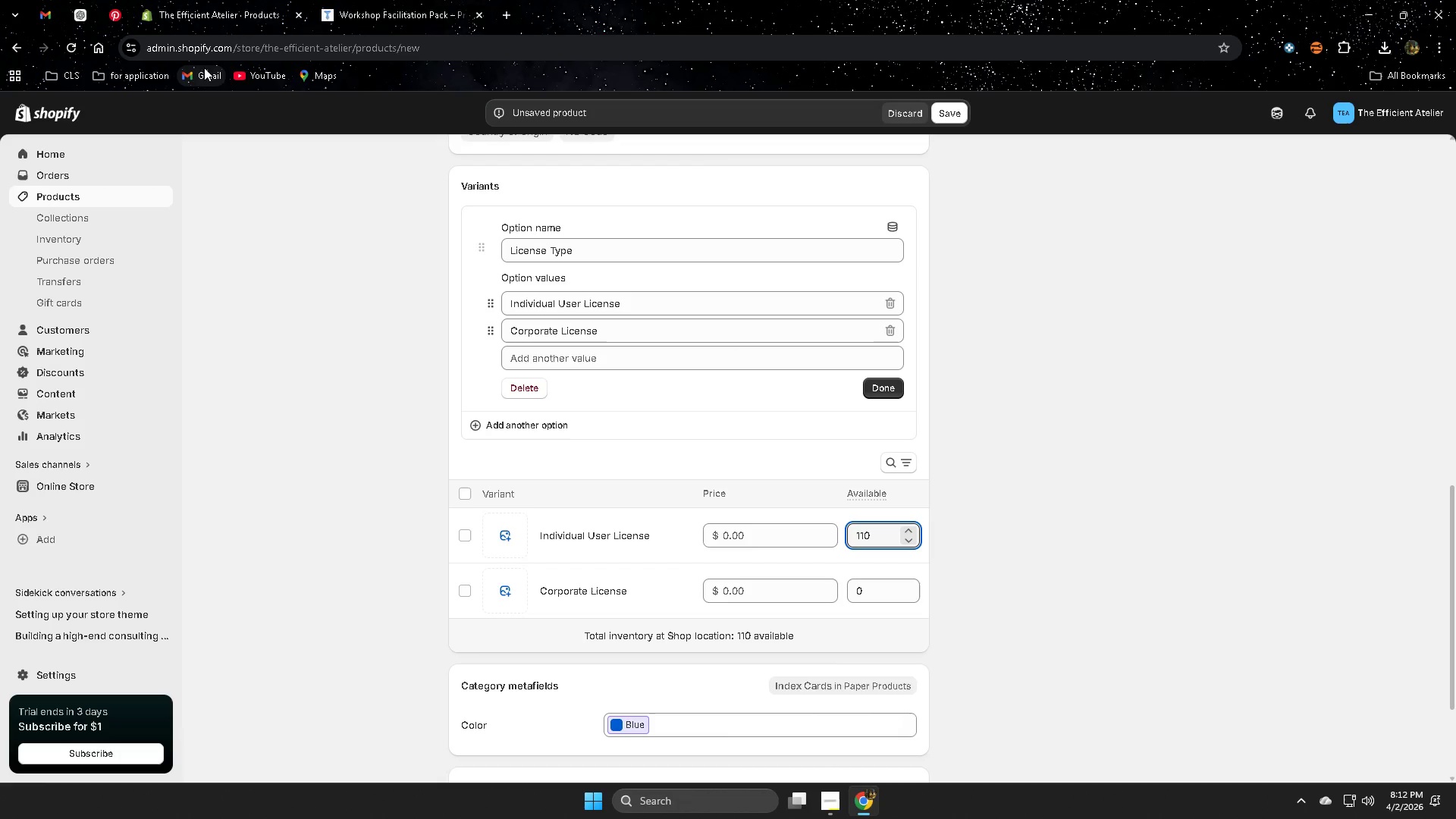 
mouse_move([107, 20])
 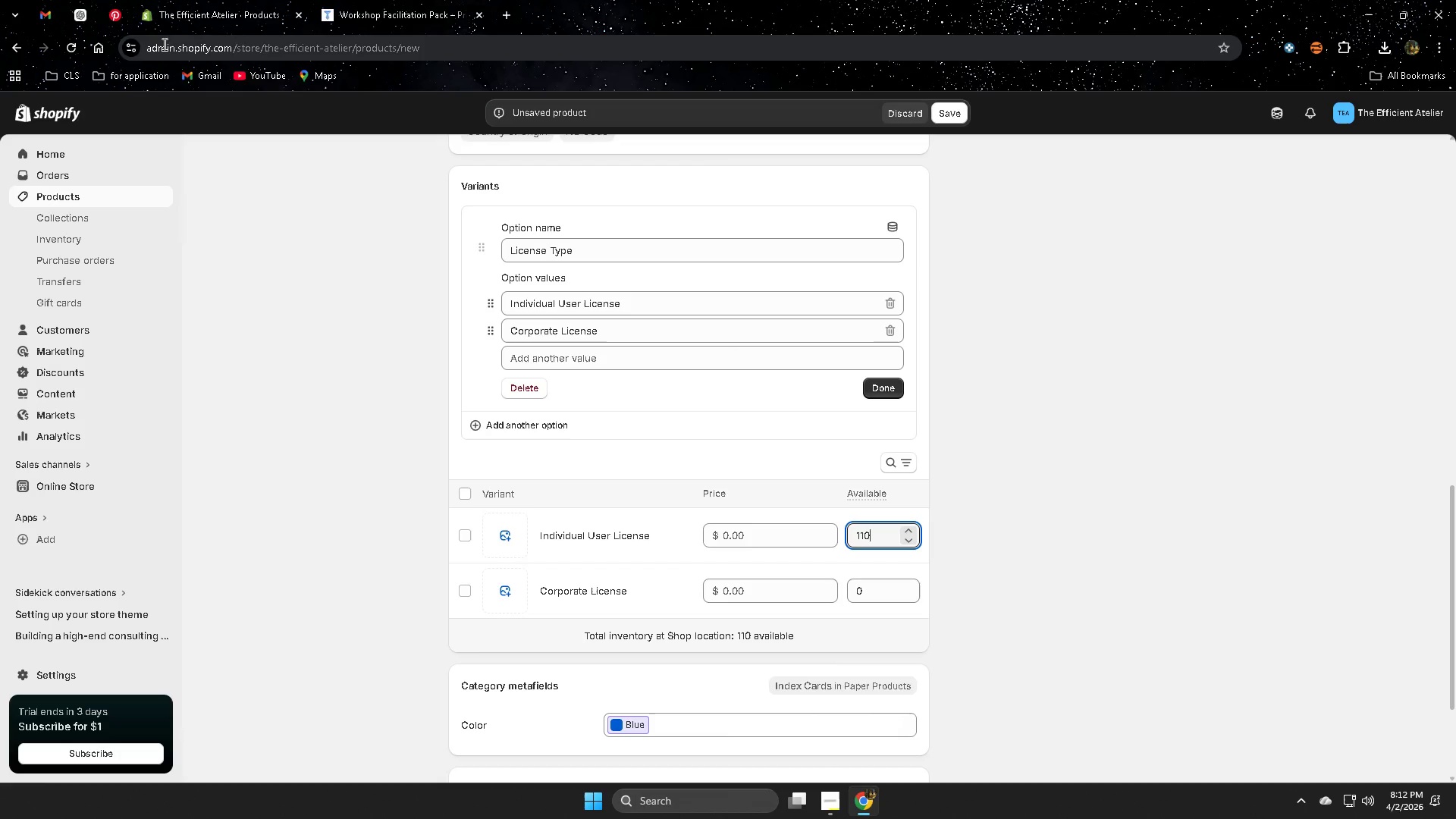 
key(Control+Z)
 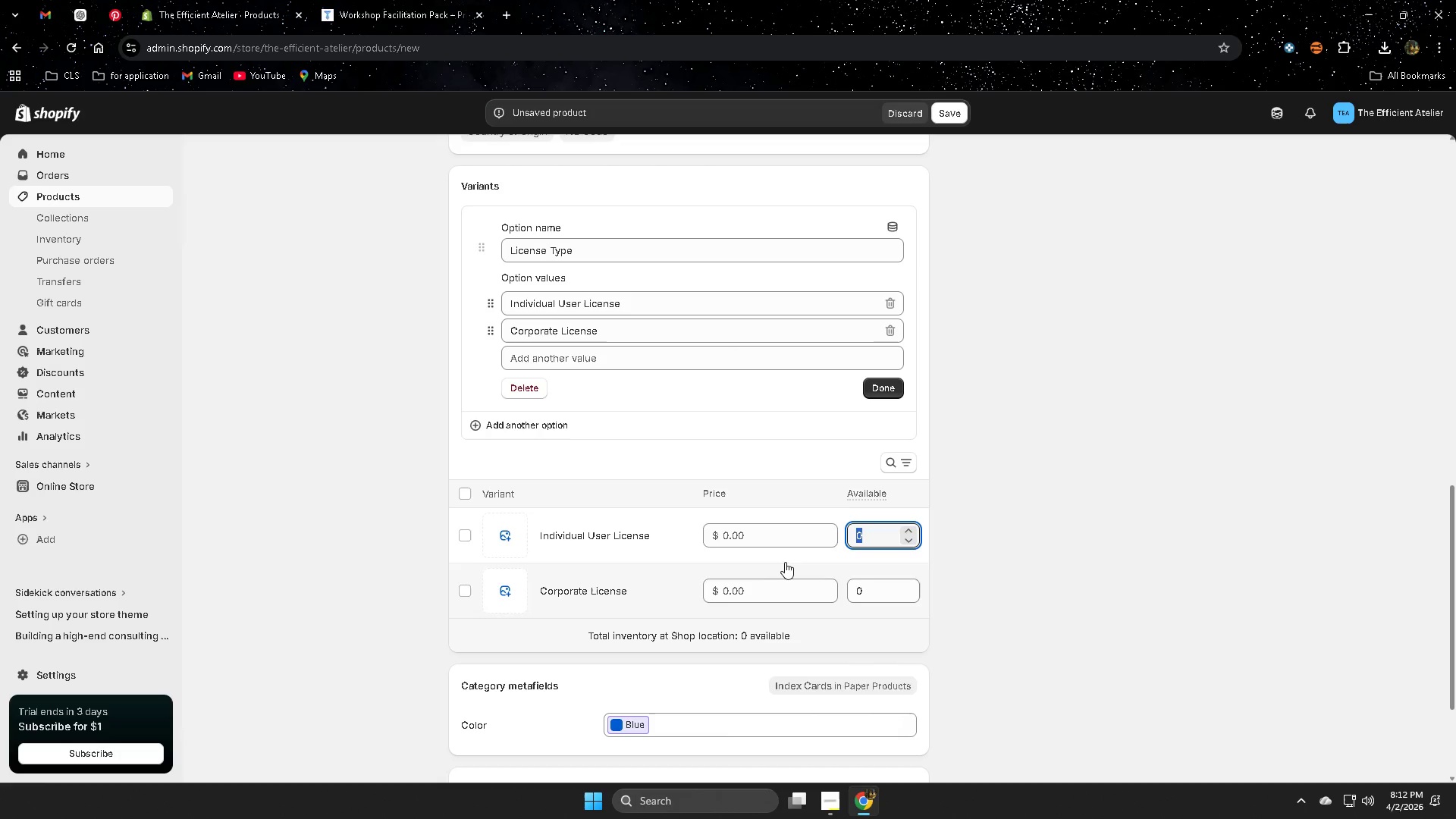 
left_click([767, 530])
 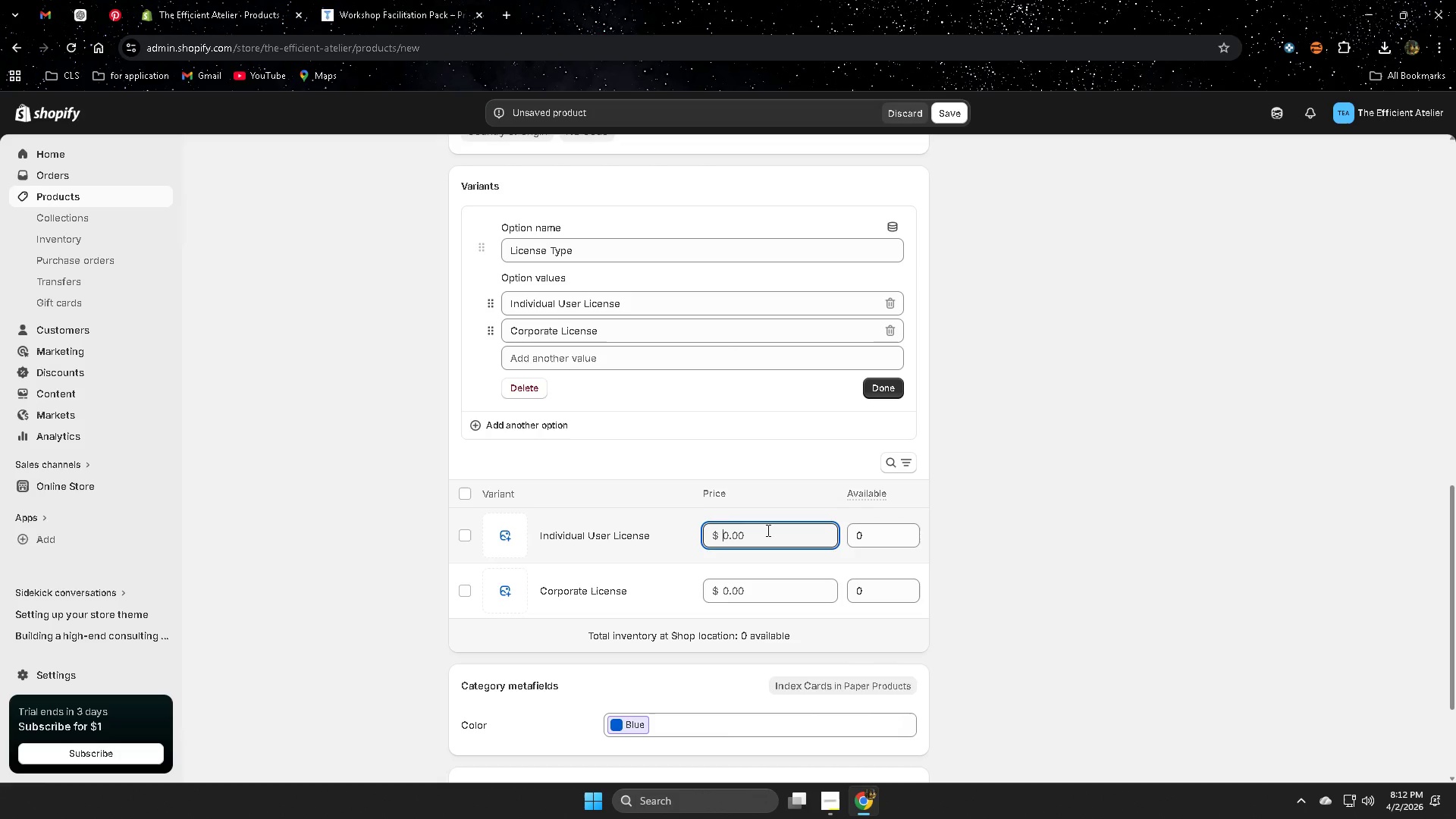 
key(Control+ControlLeft)
 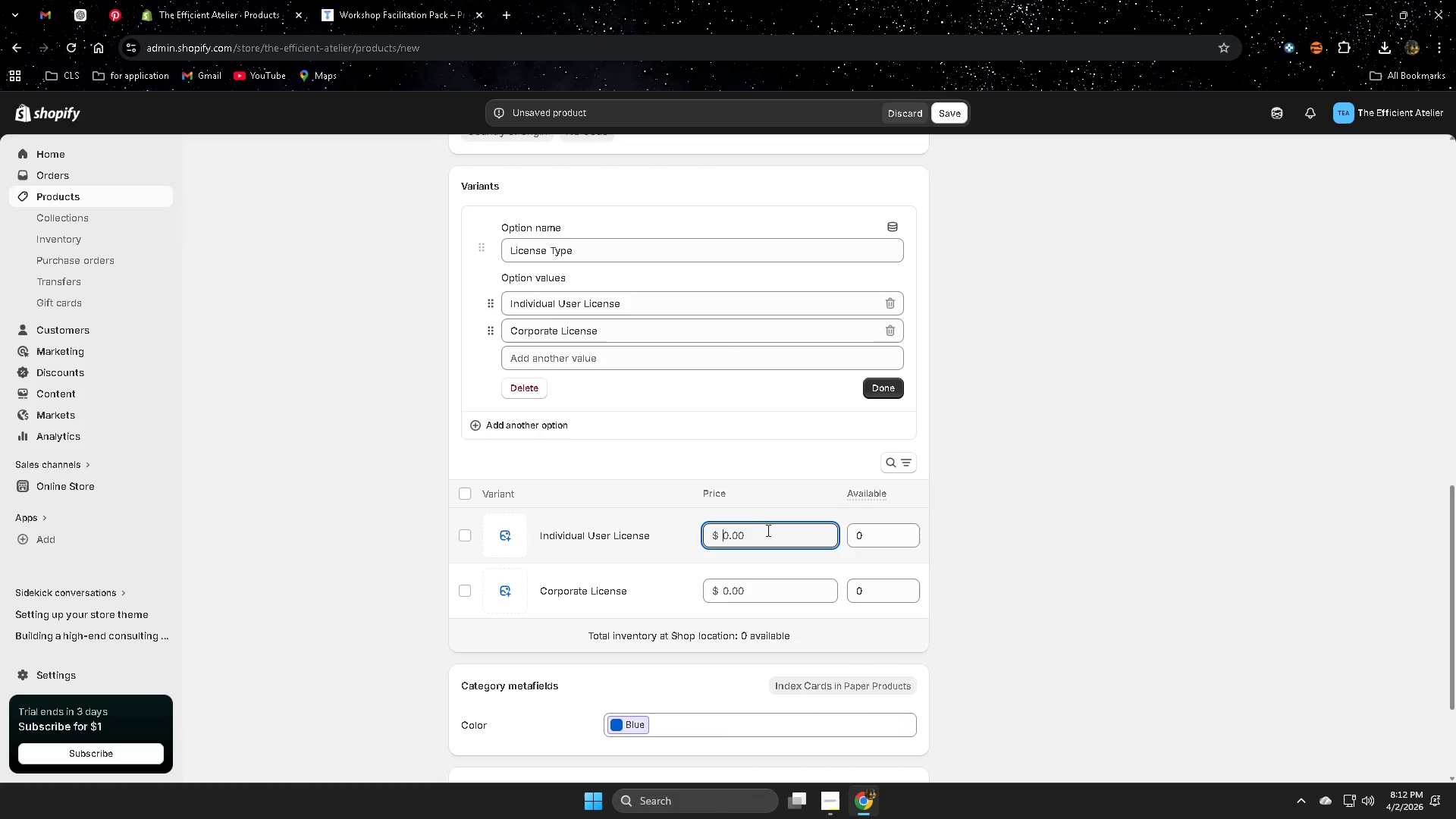 
key(Control+V)
 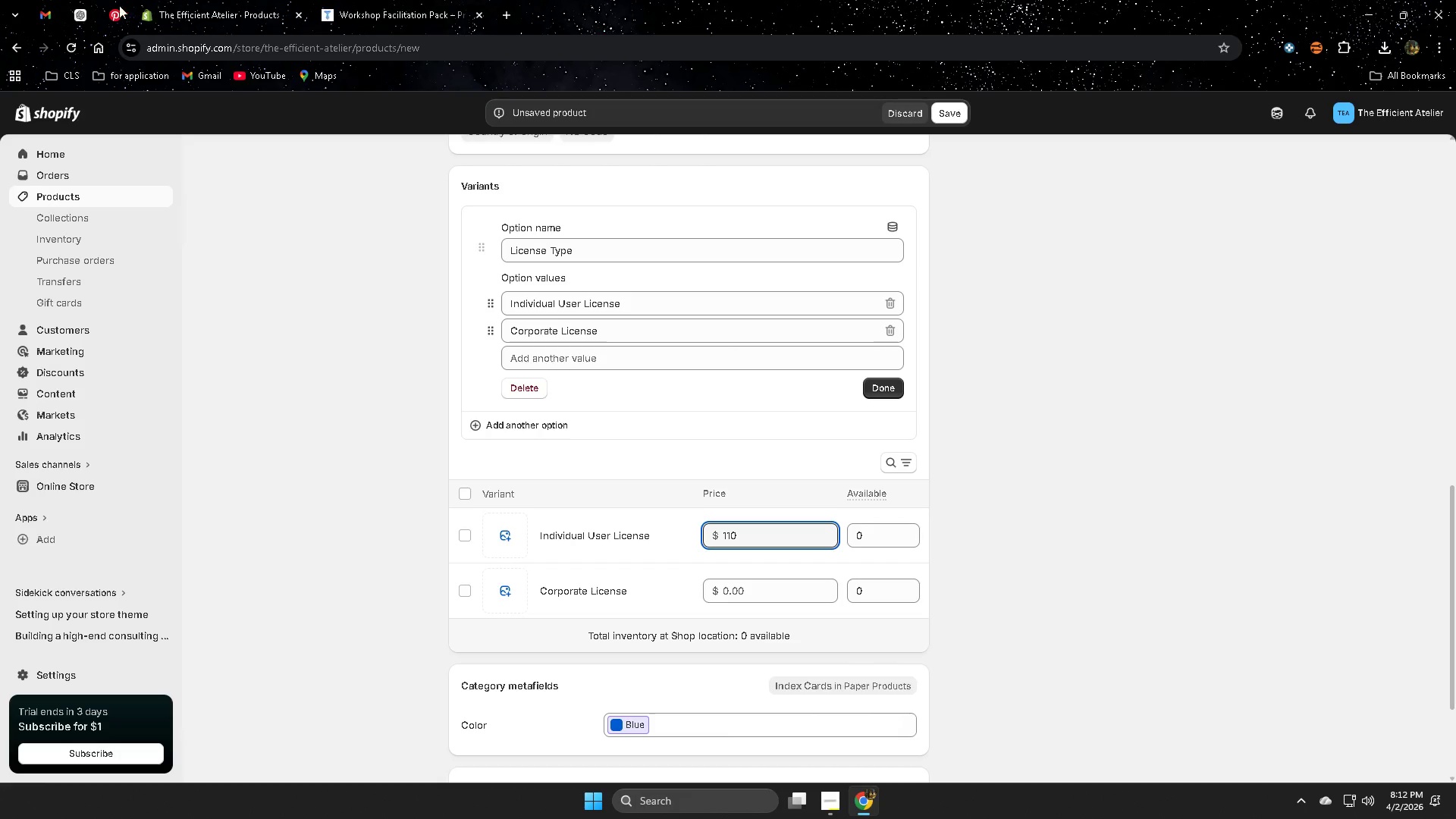 
left_click([85, 12])
 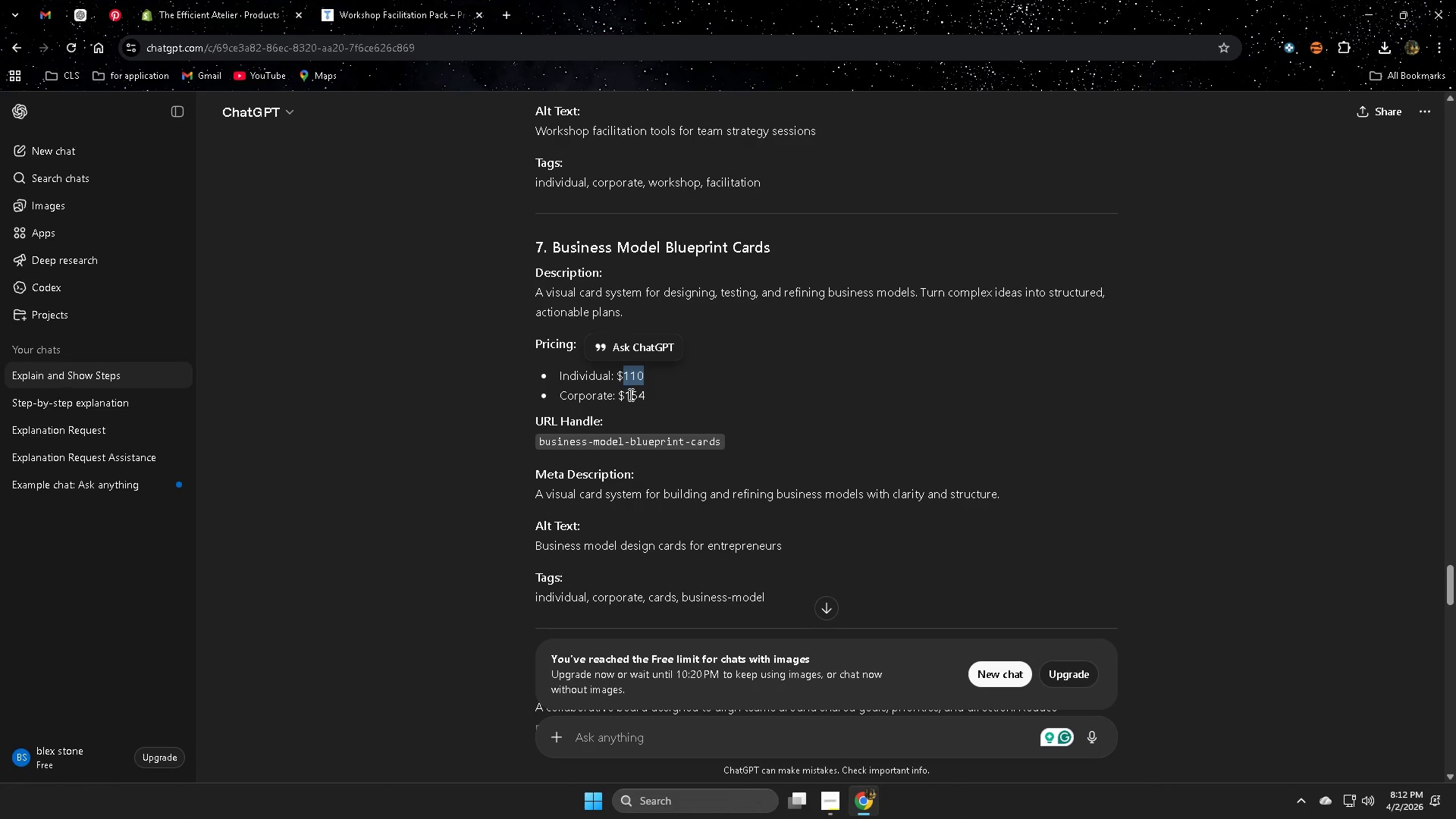 
double_click([629, 394])
 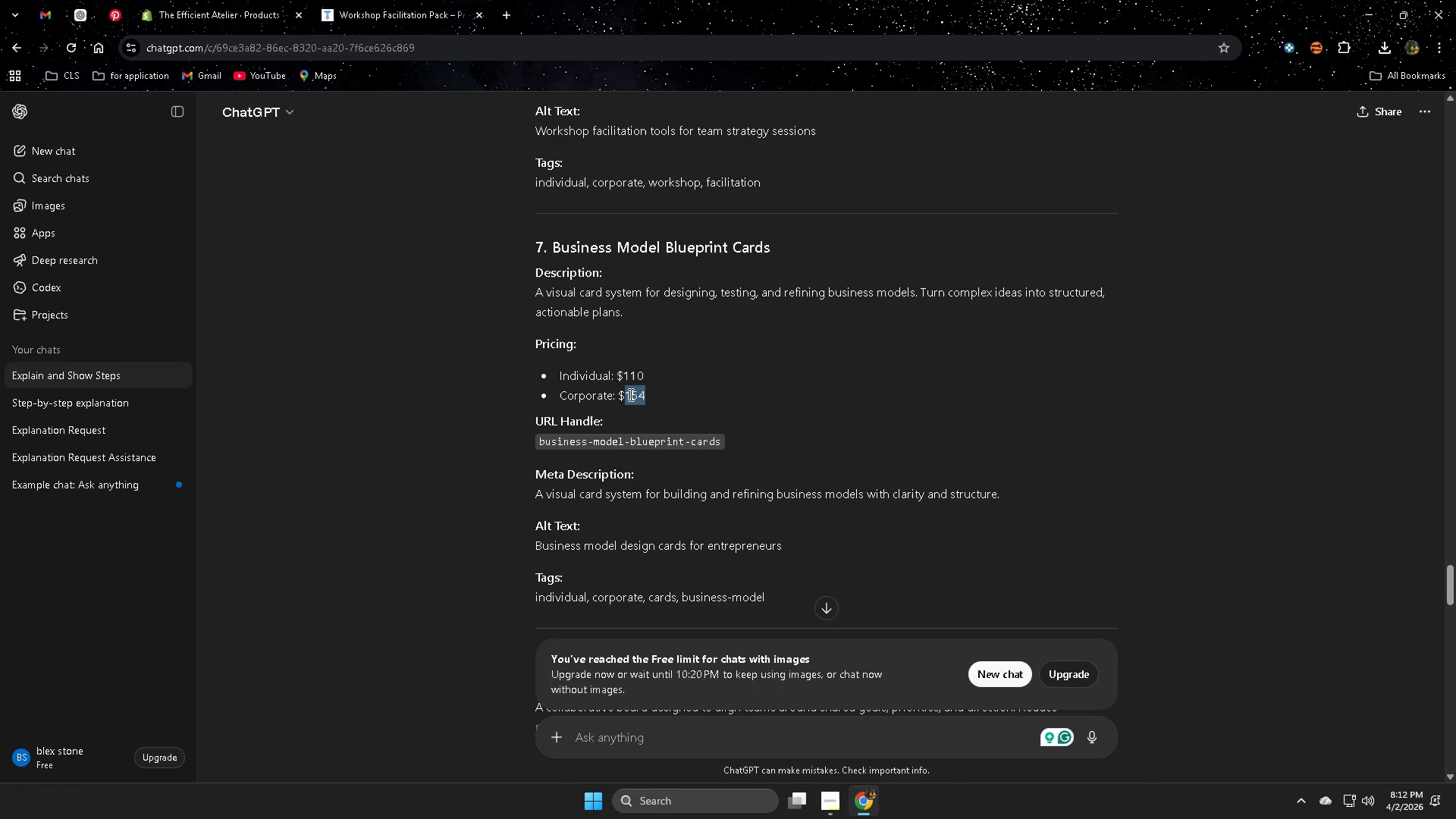 
key(Control+C)
 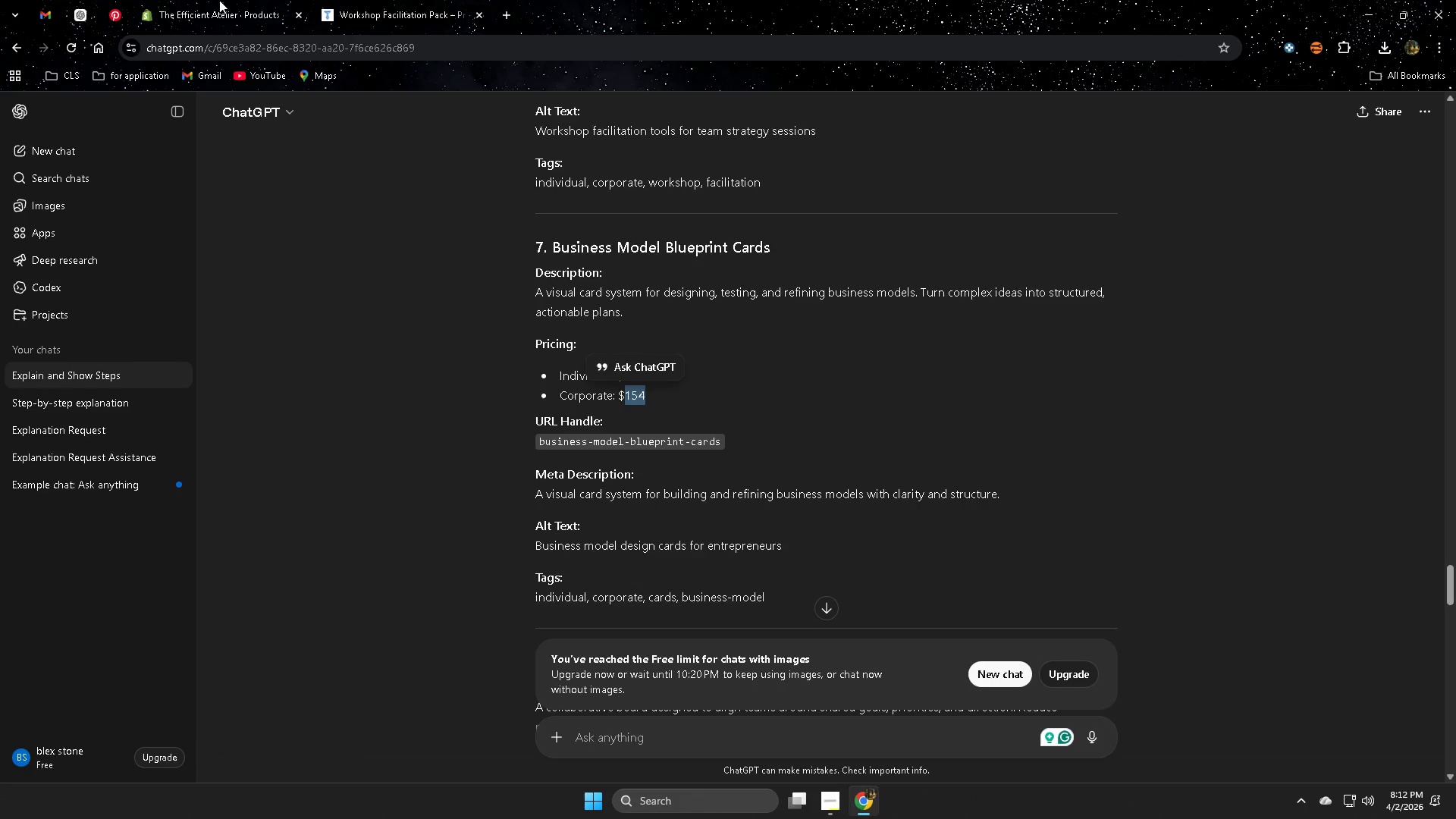 
left_click([219, 0])
 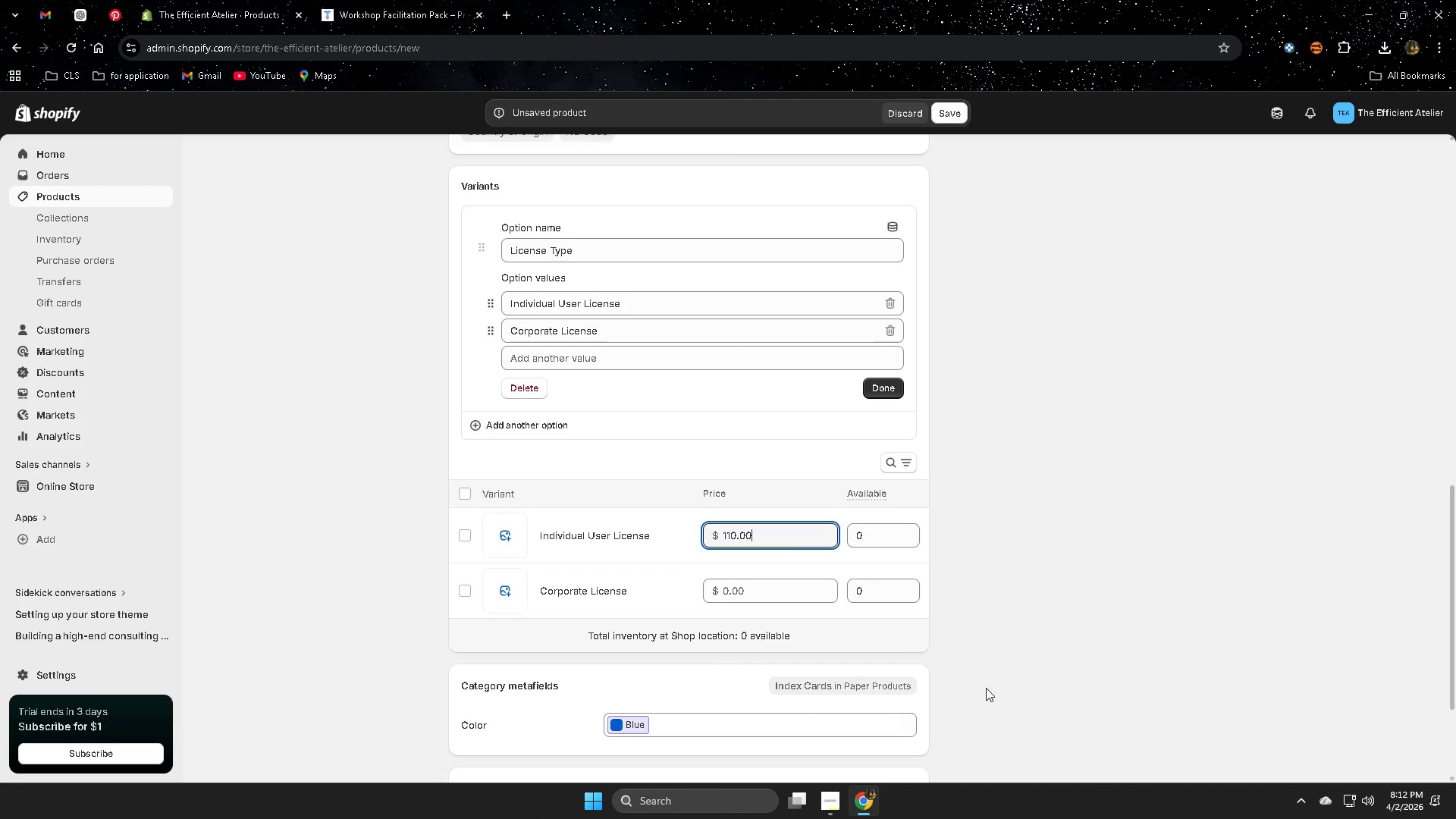 
key(Control+ControlLeft)
 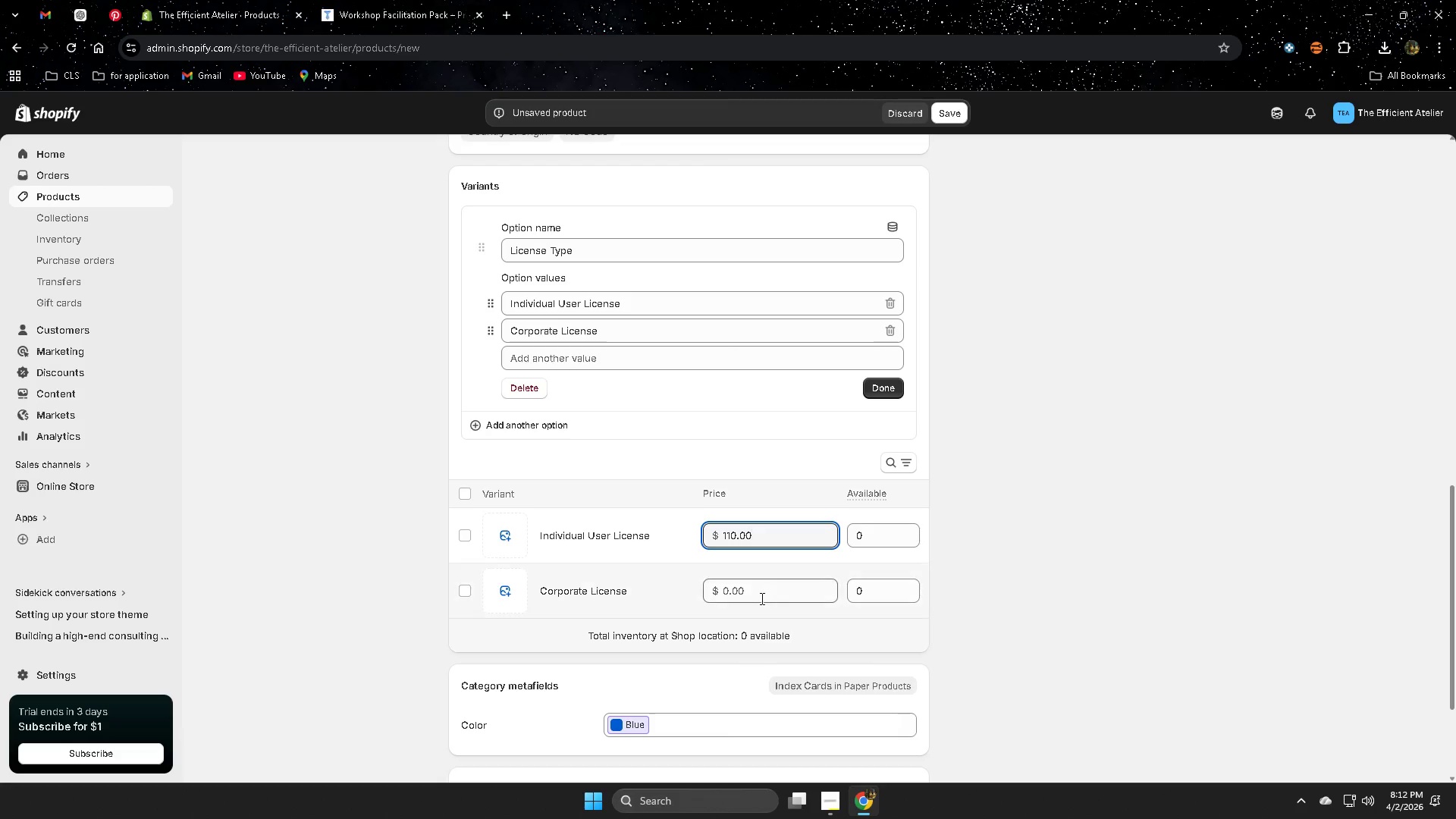 
left_click([759, 588])
 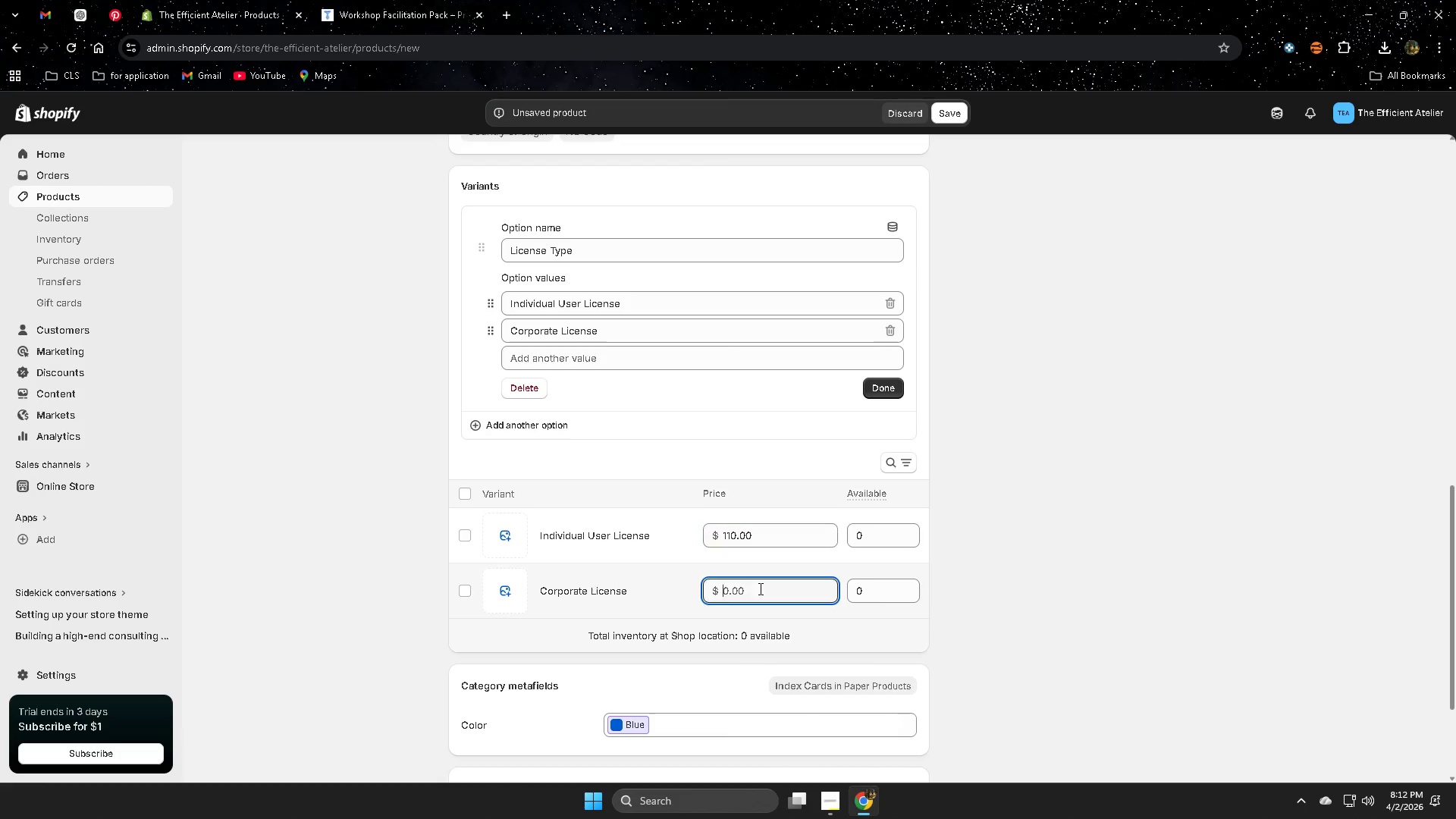 
key(Control+ControlLeft)
 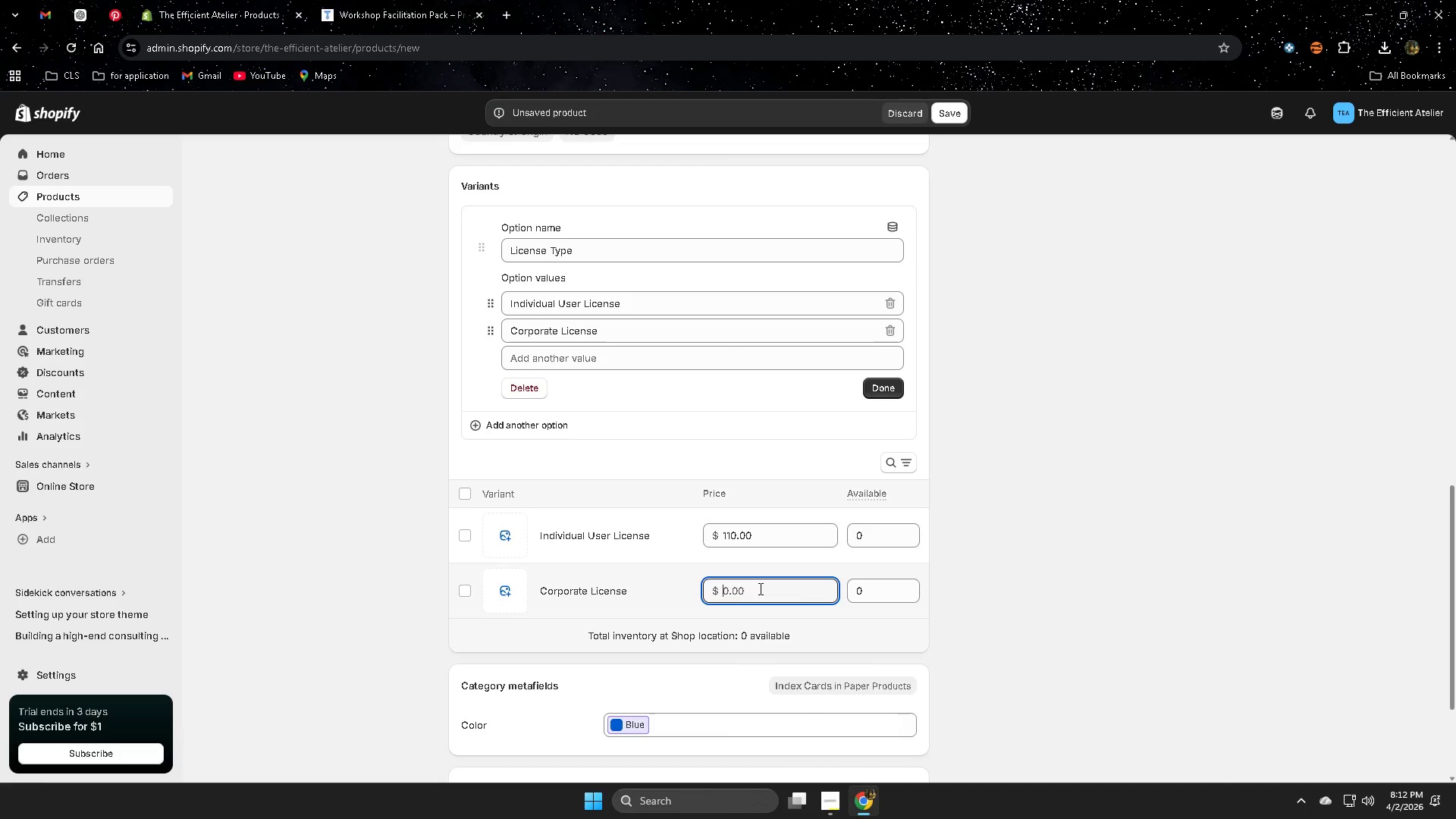 
key(Control+V)
 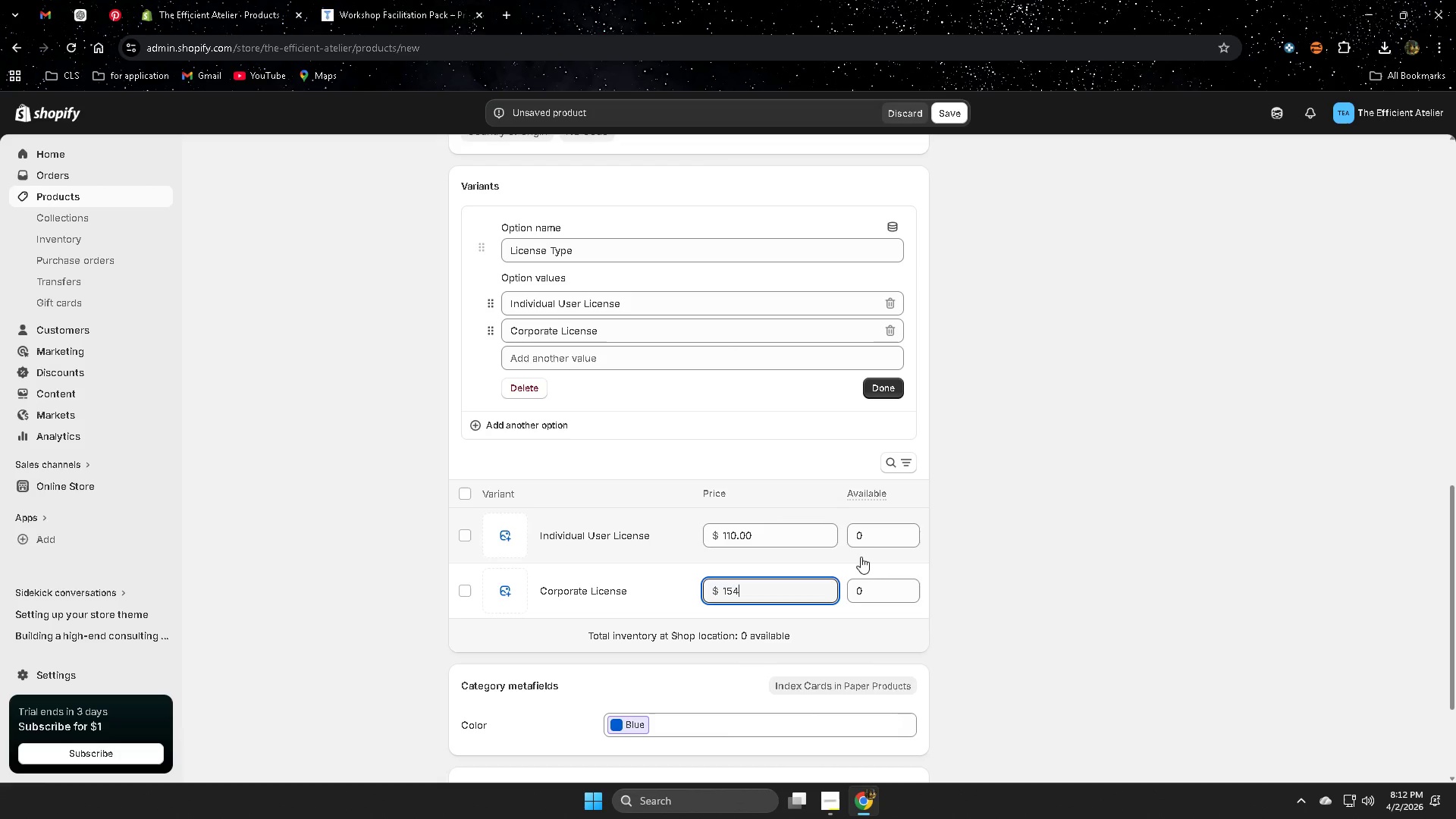 
left_click([862, 543])
 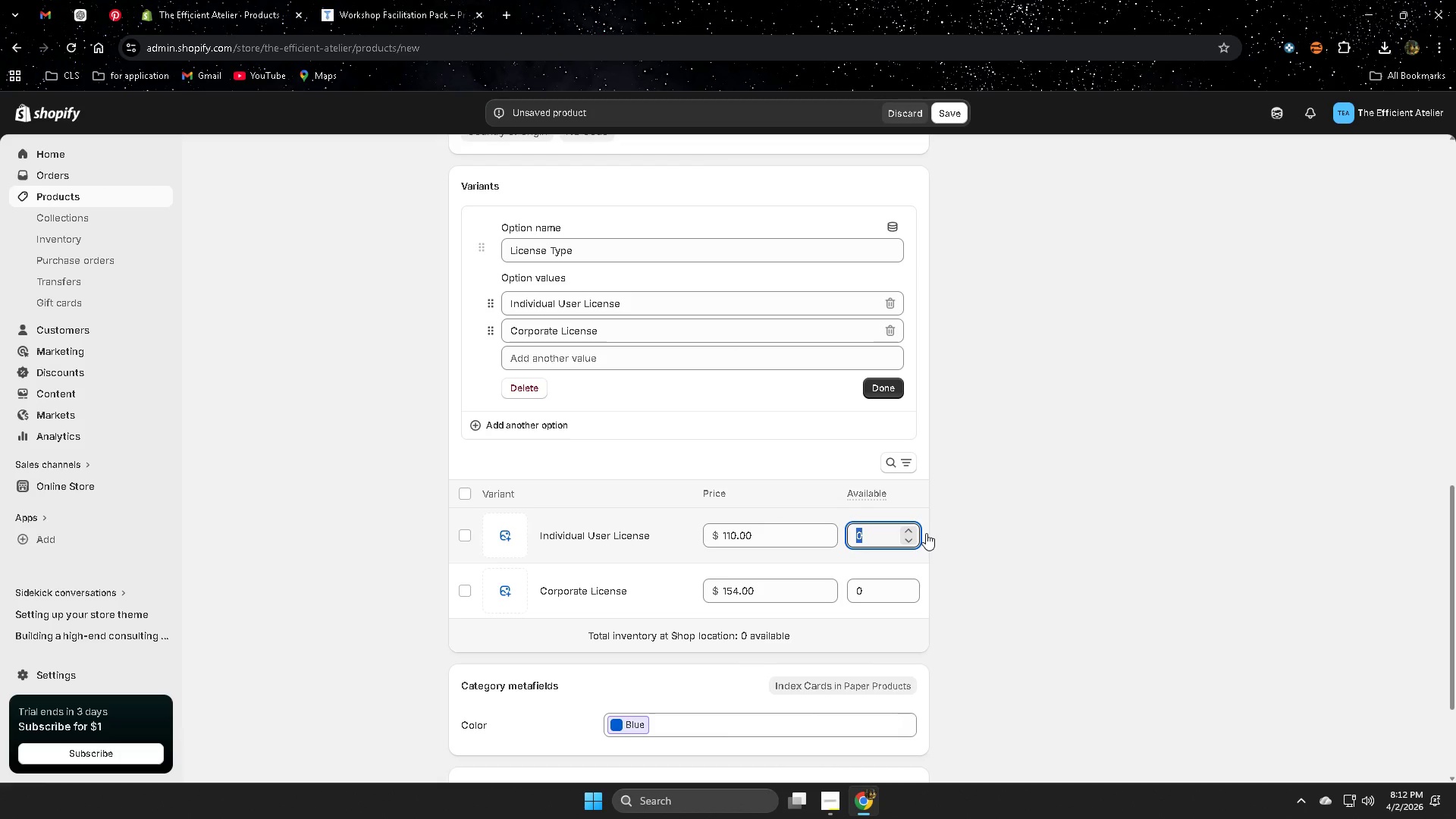 
key(Numpad5)
 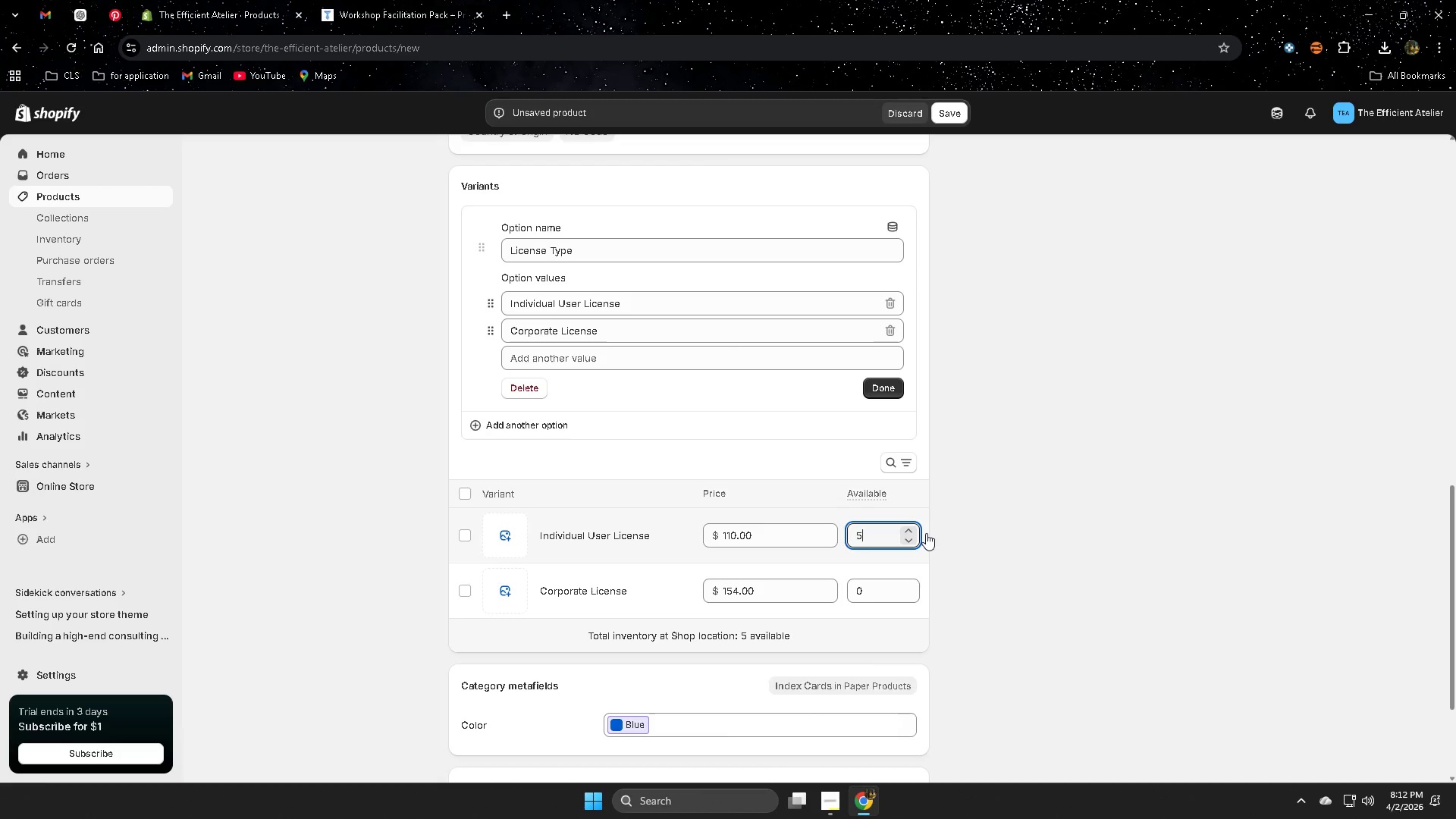 
key(Numpad0)
 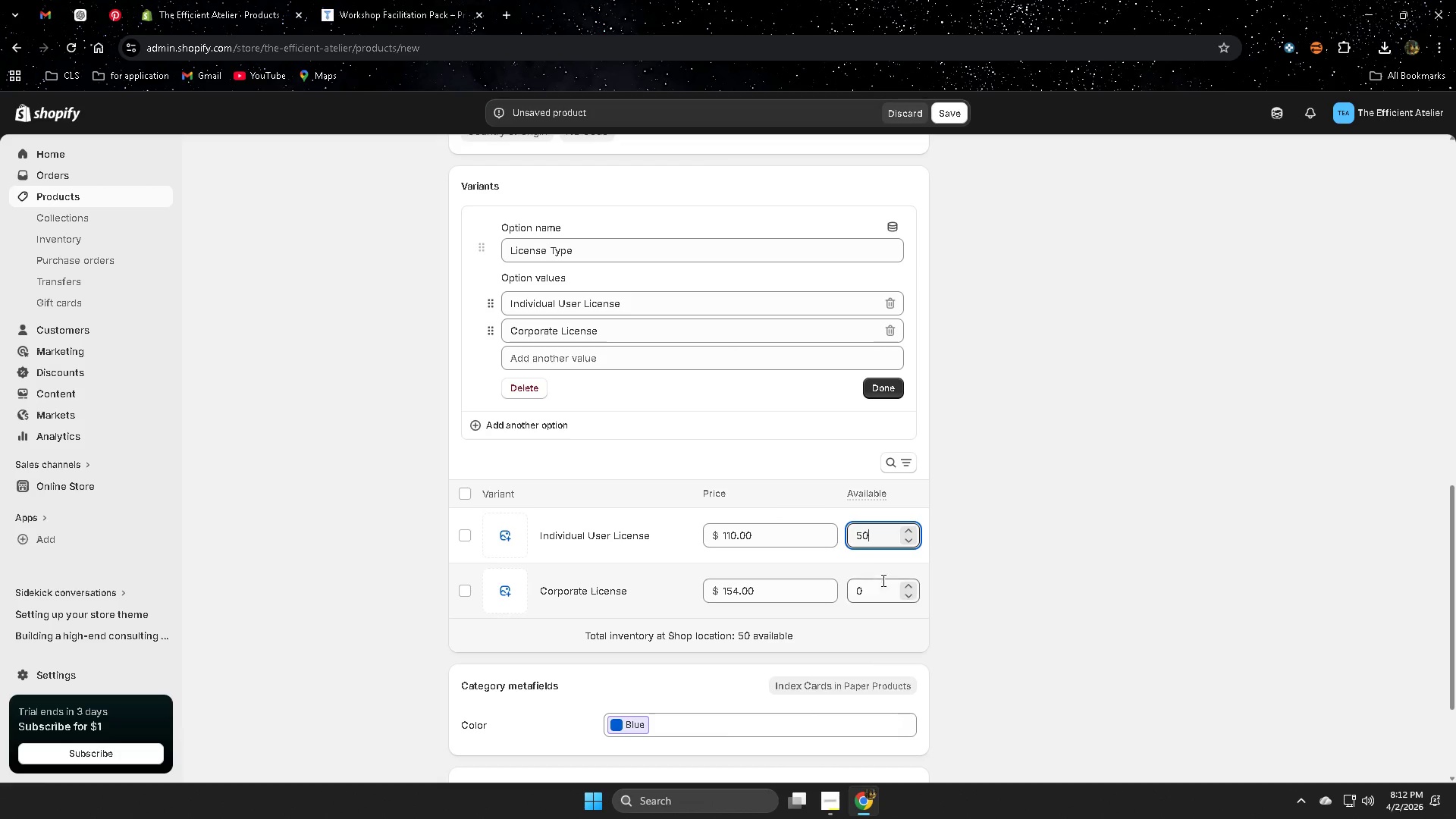 
left_click([878, 587])
 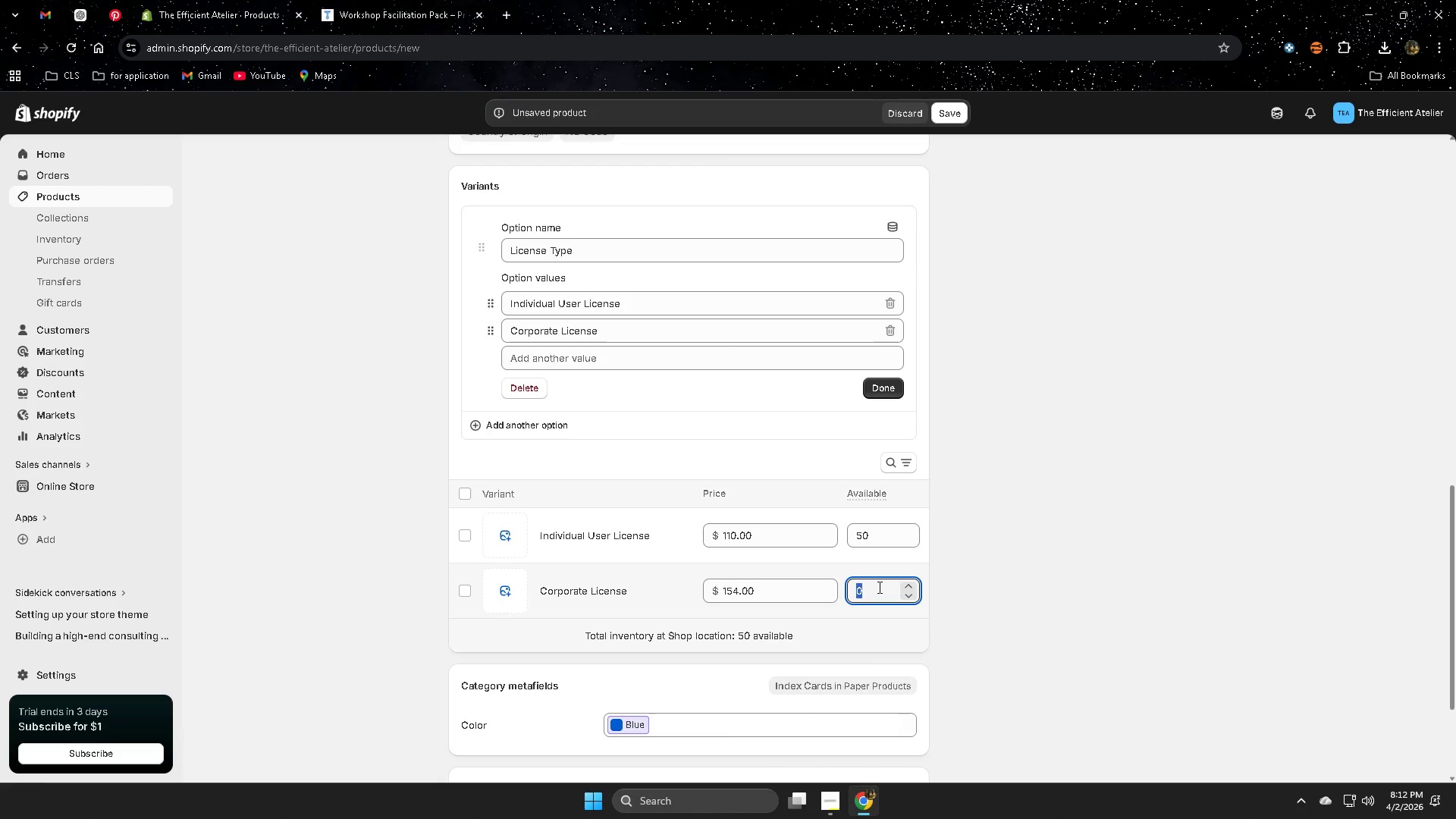 
key(Numpad0)
 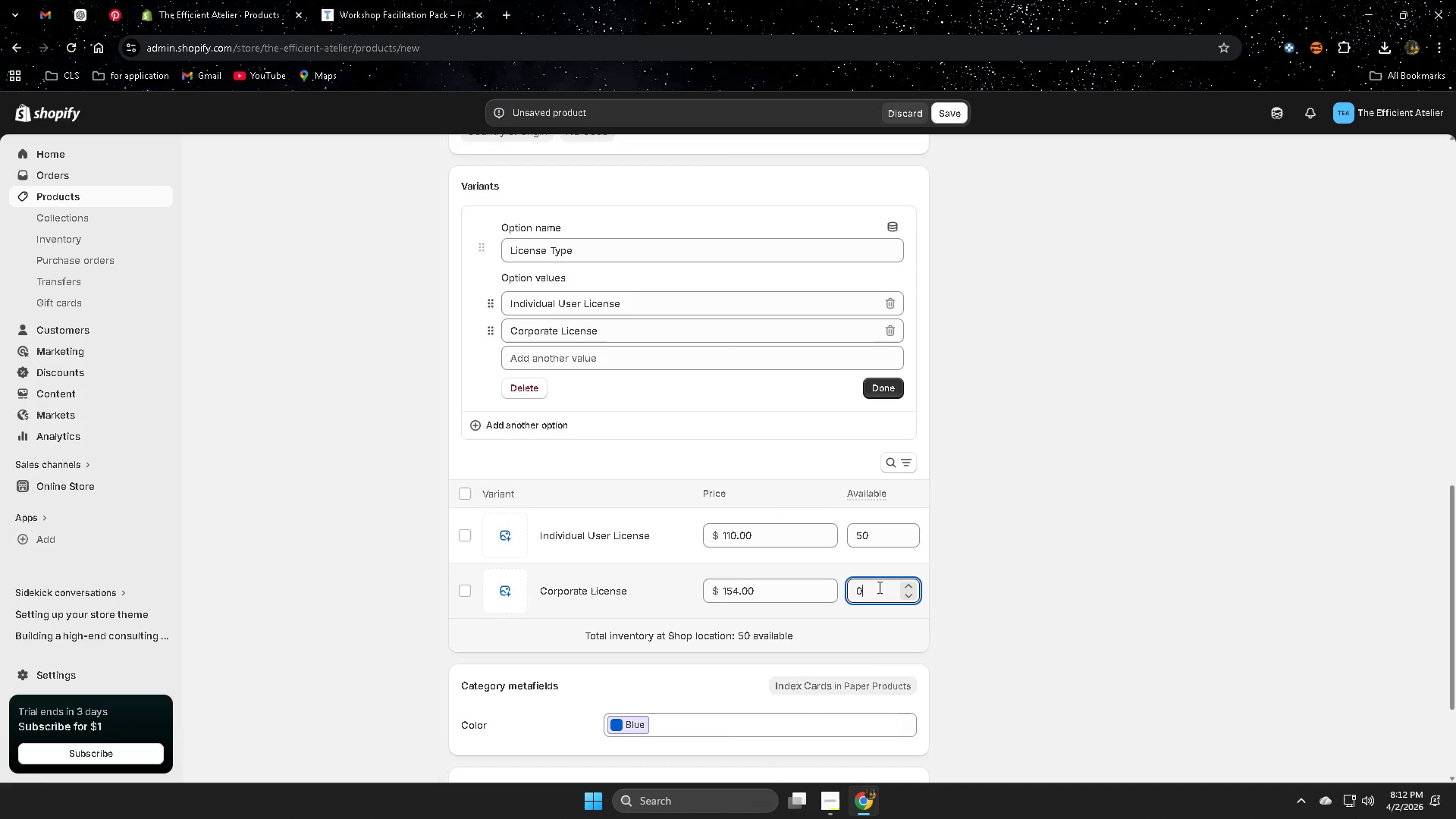 
key(Numpad5)
 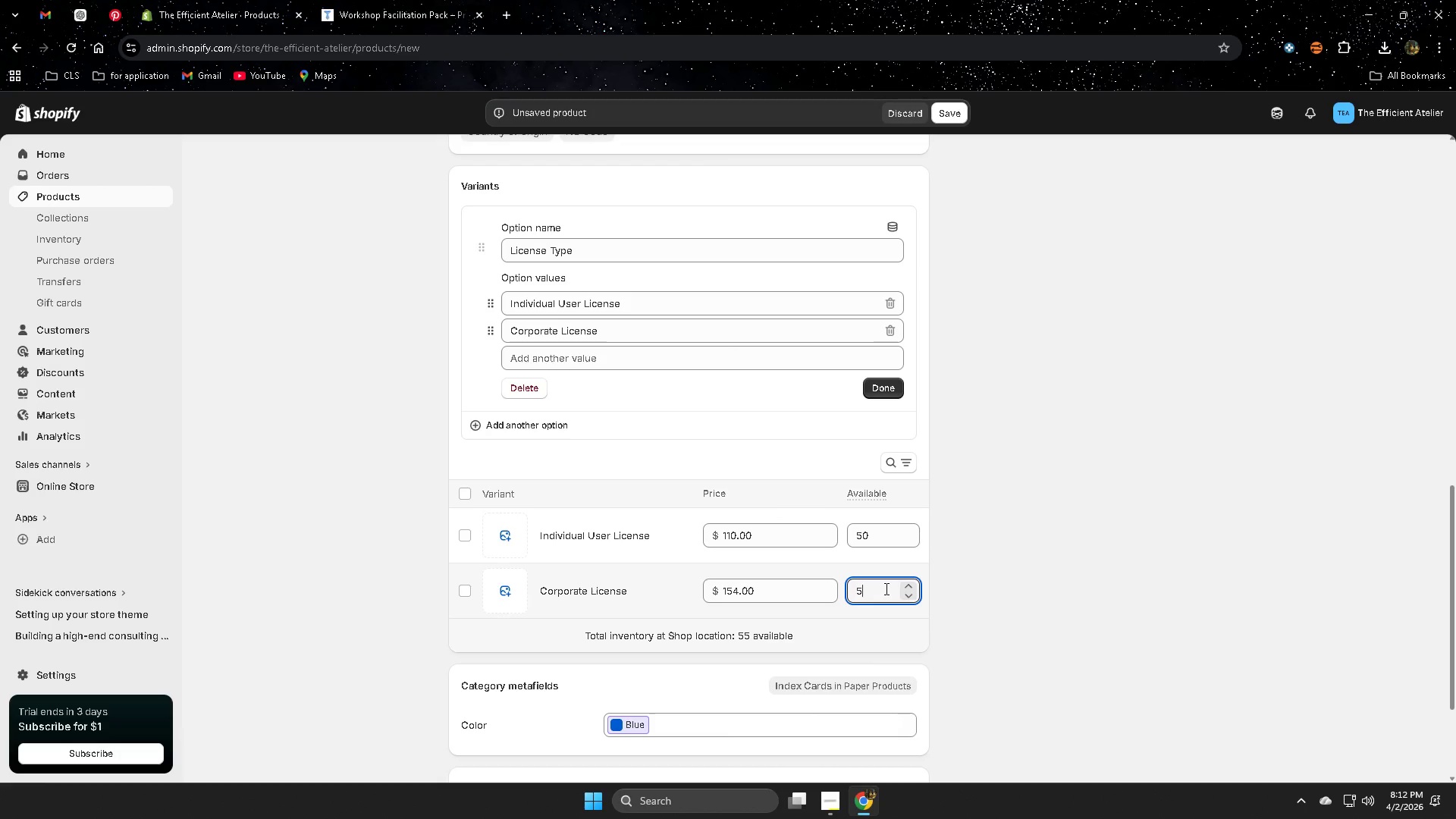 
key(Numpad0)
 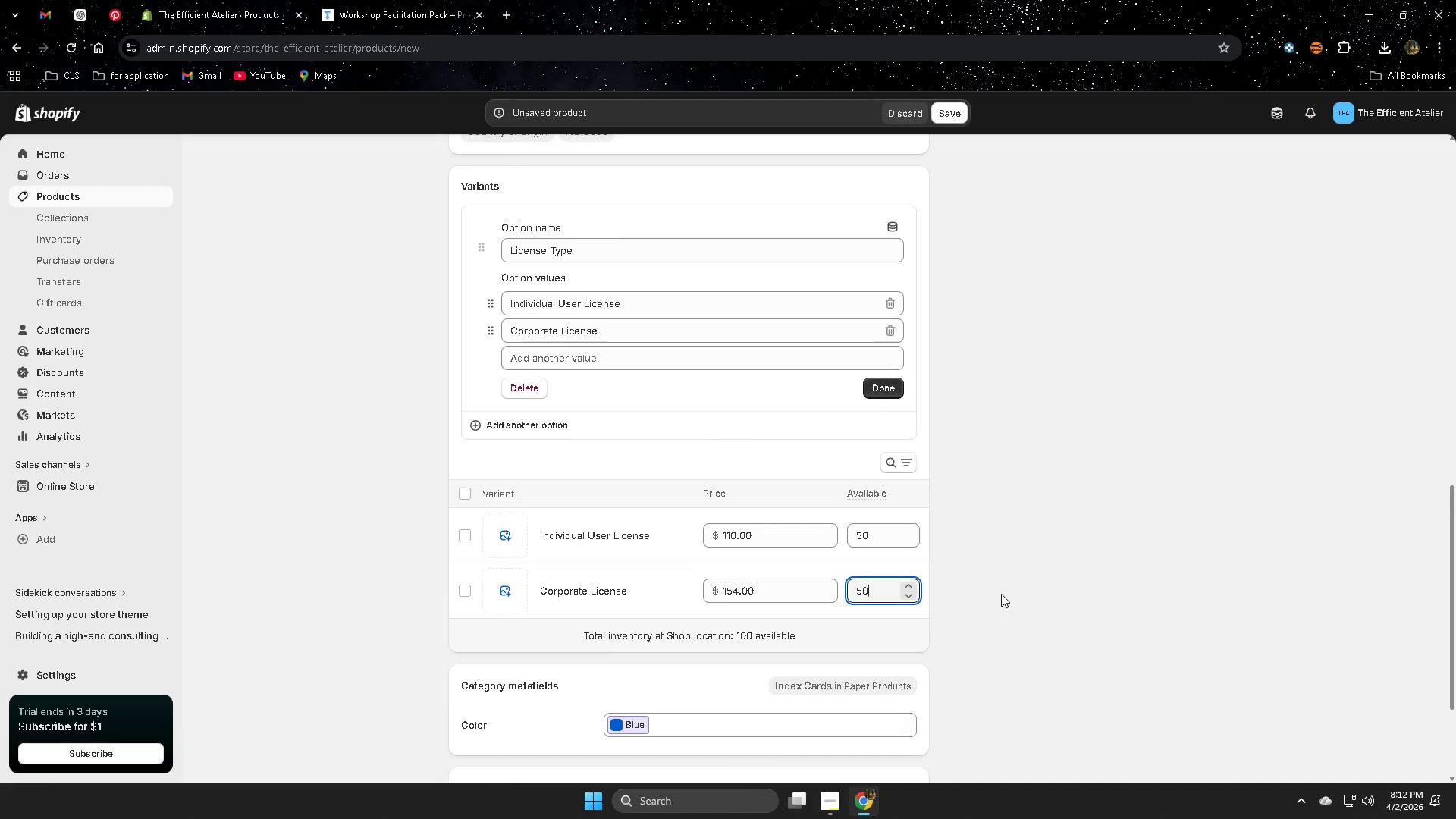 
scroll: coordinate [1001, 594], scroll_direction: down, amount: 1.0
 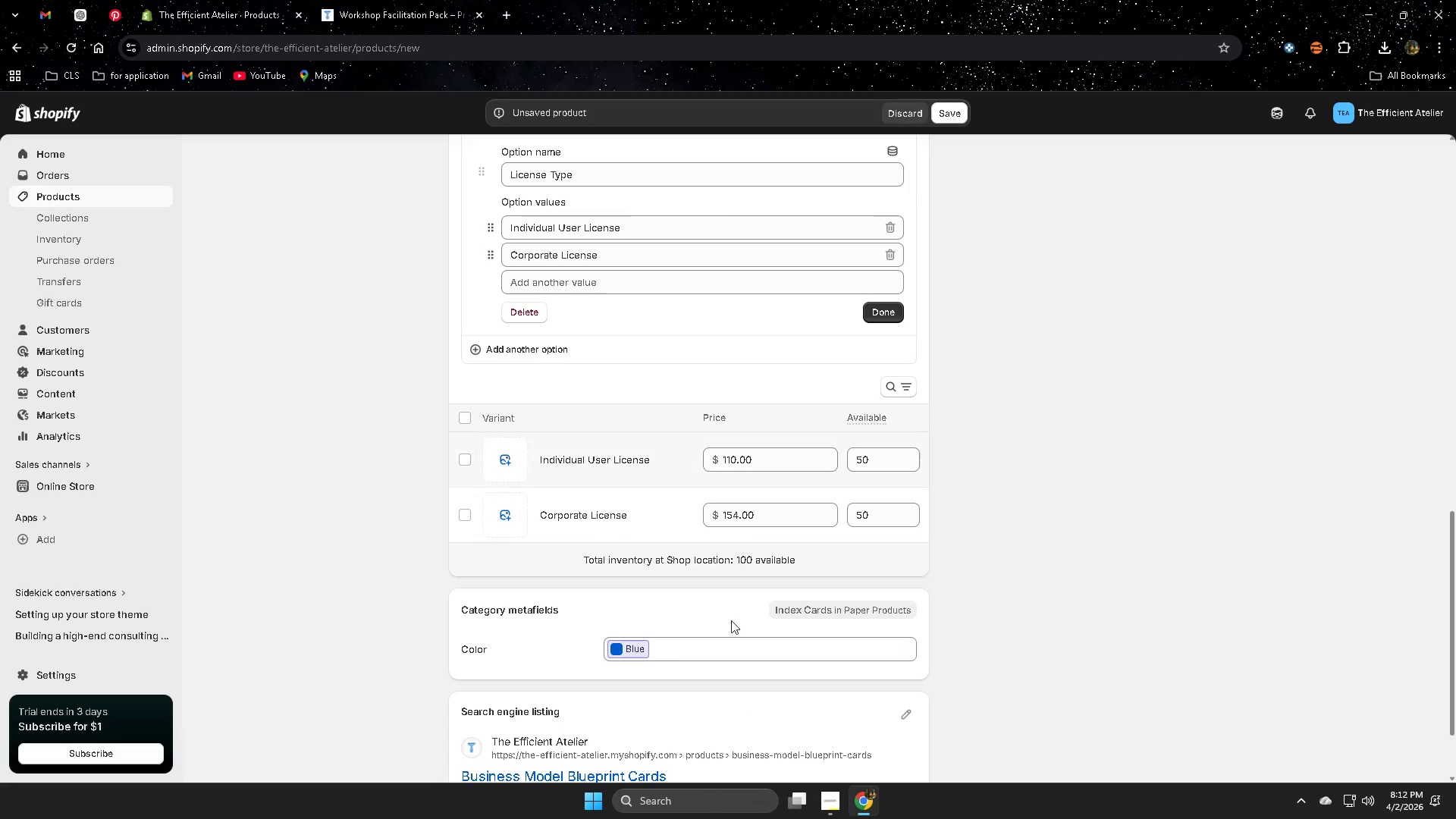 
left_click([905, 716])
 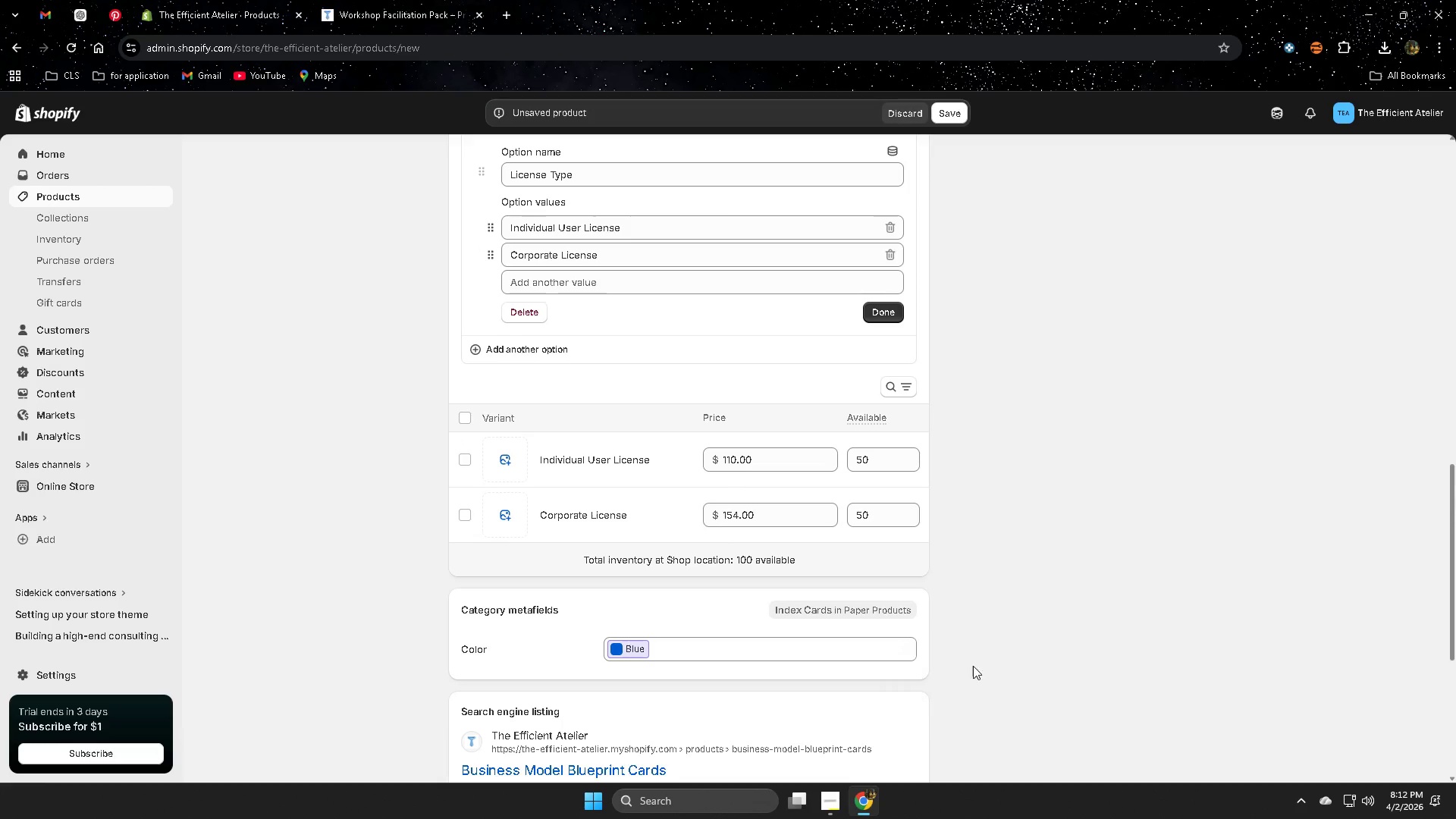 
scroll: coordinate [977, 657], scroll_direction: down, amount: 3.0
 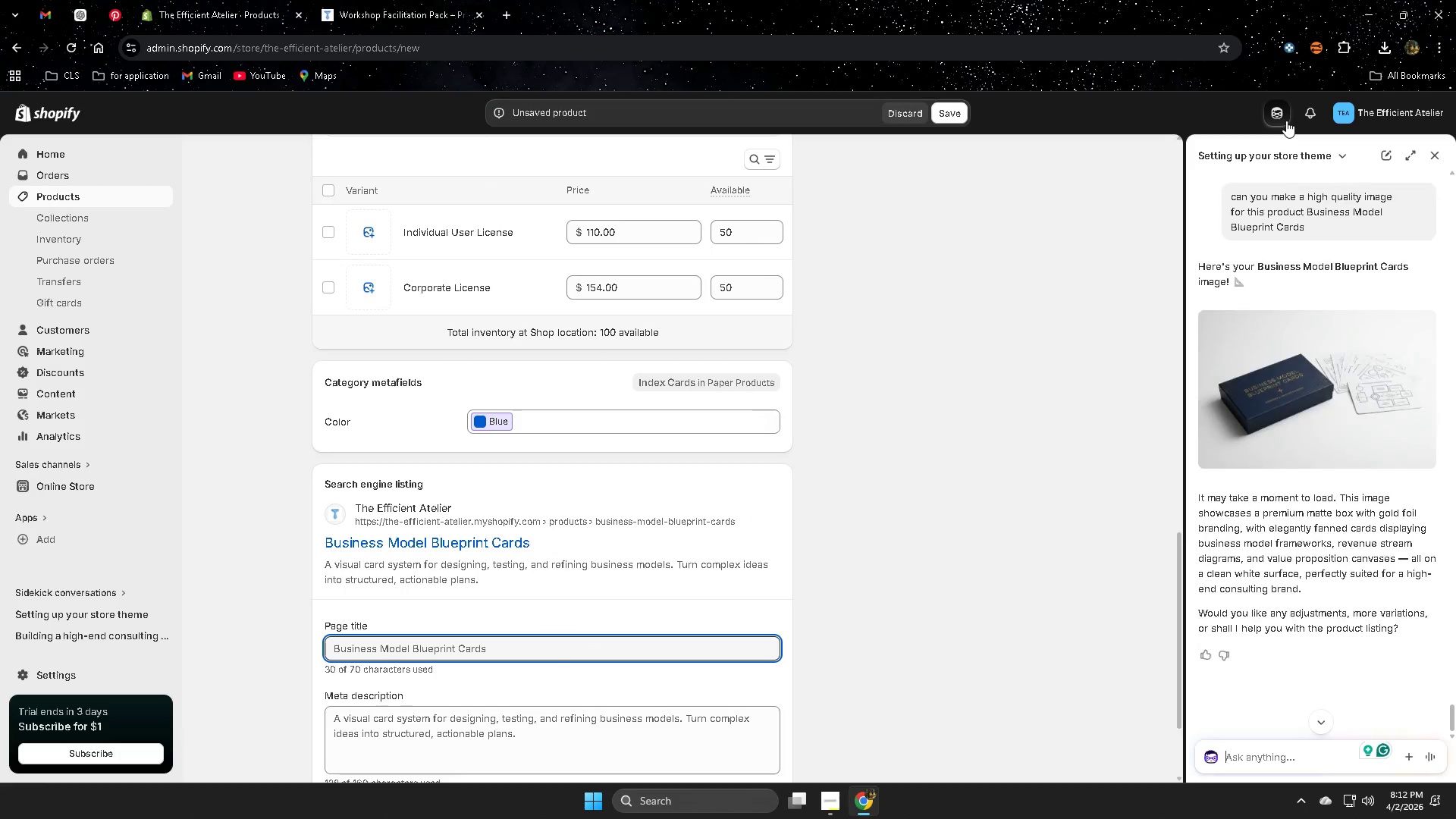 
type(also can you make Meta til)
key(Backspace)
type(tle for the product)
 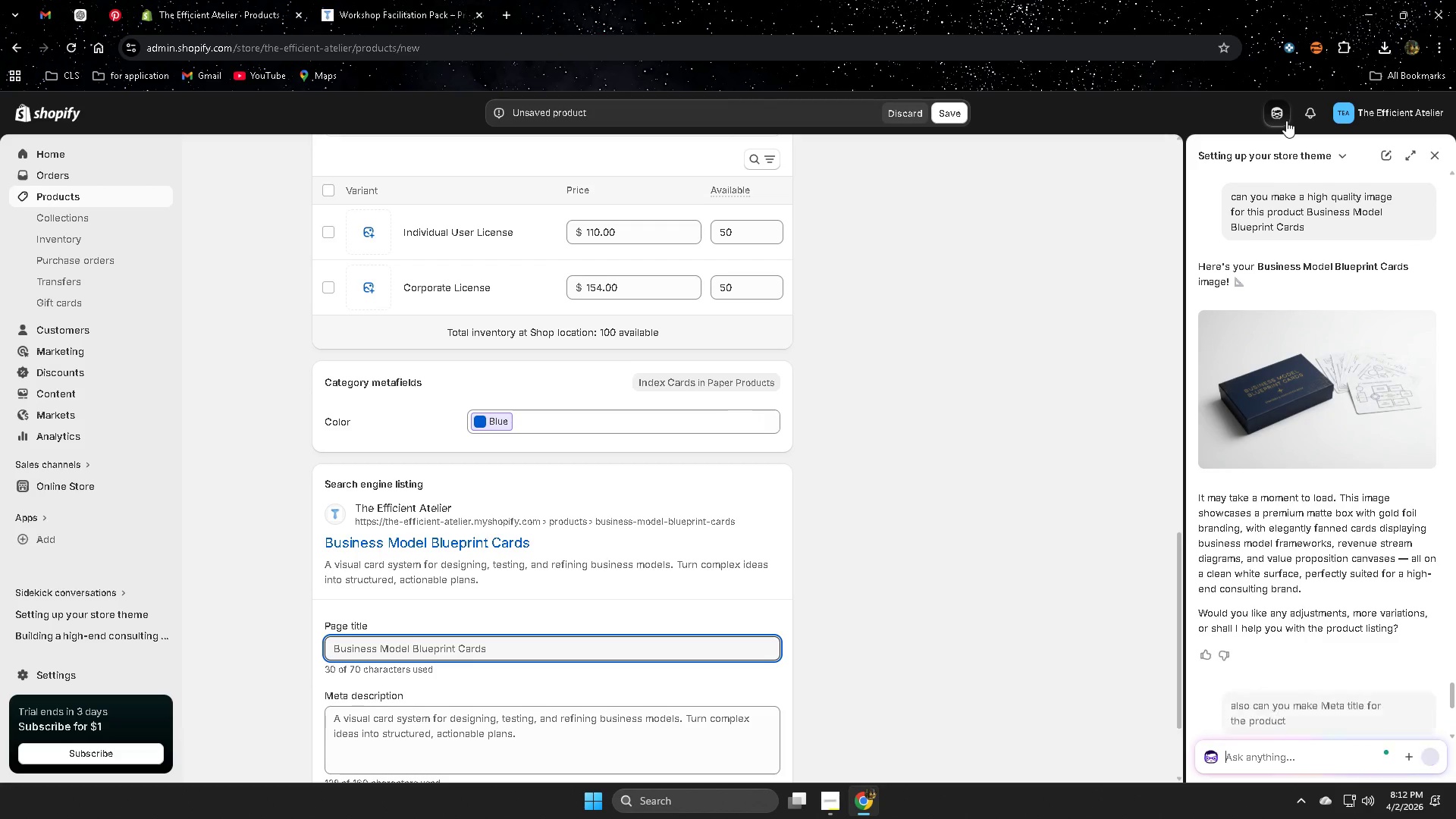 
 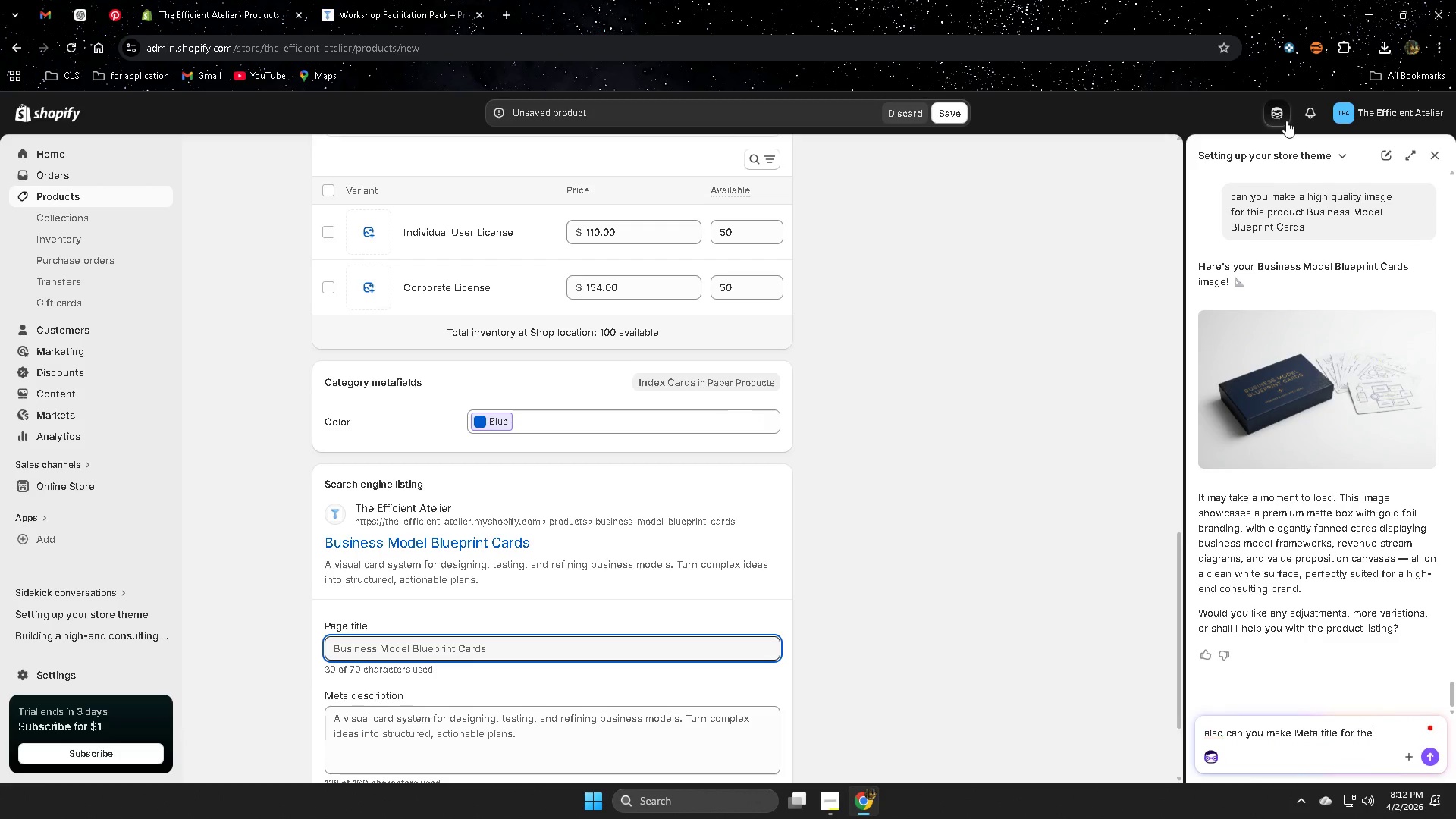 
key(Enter)
 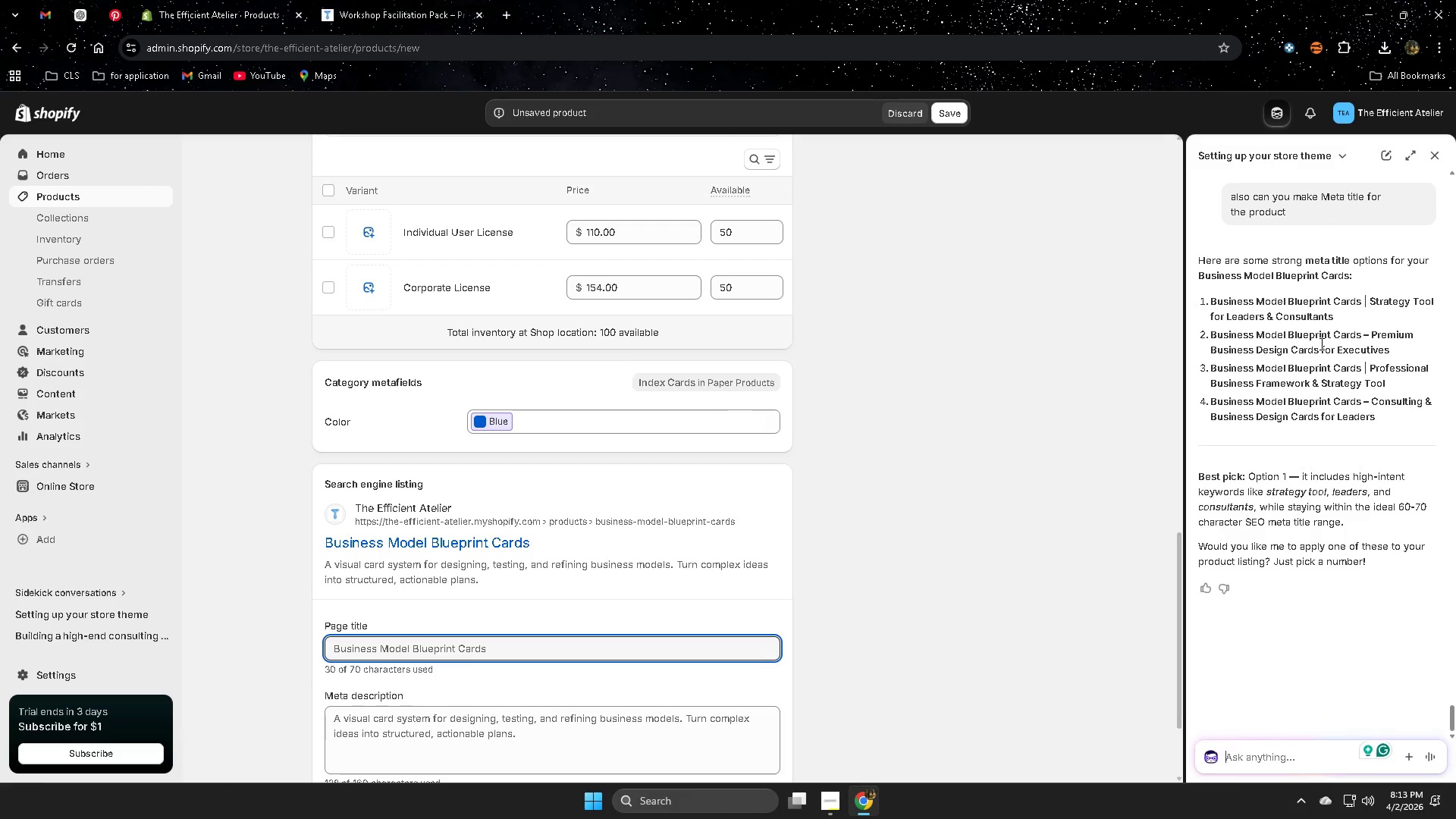 
wait(7.0)
 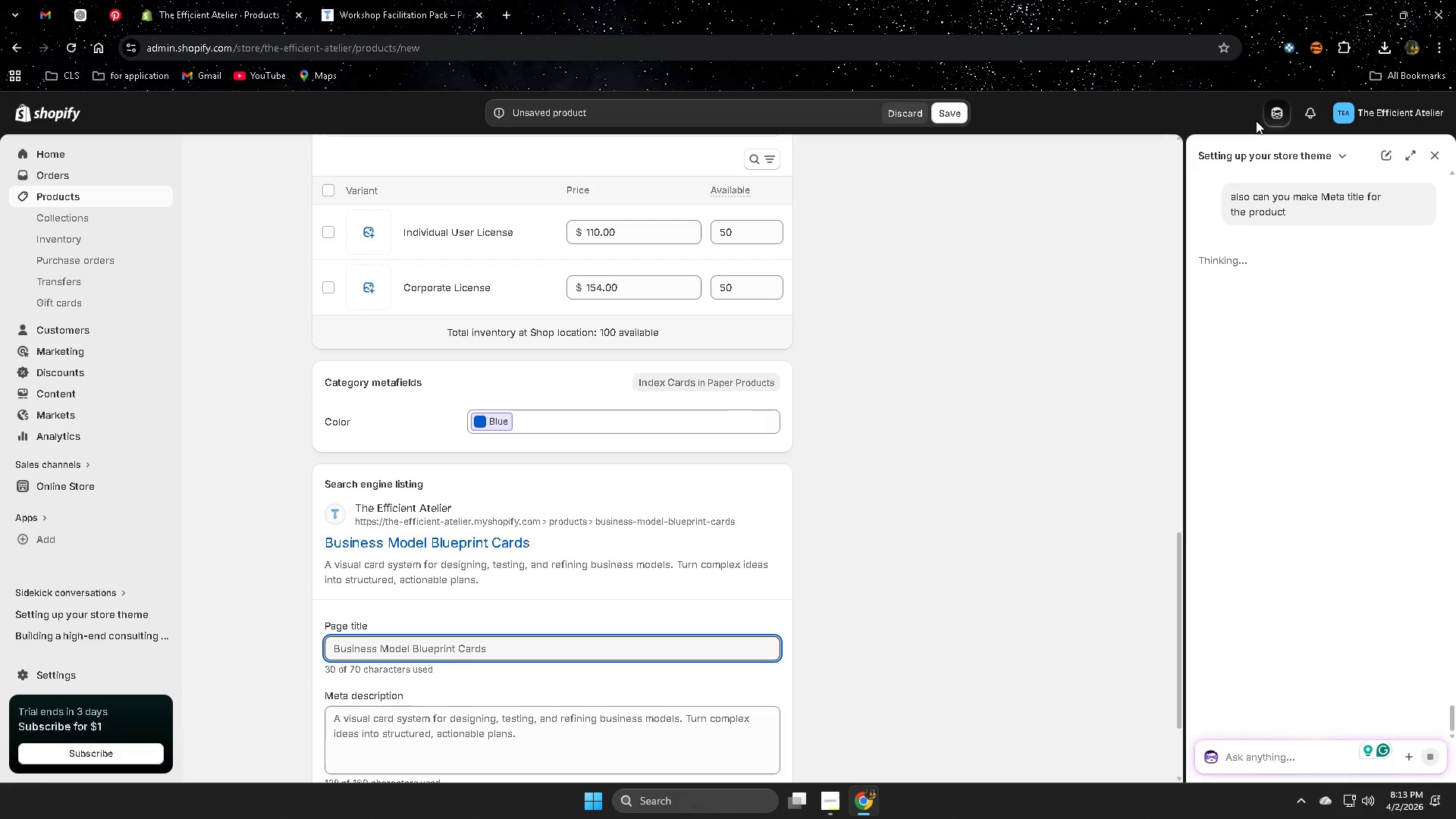 
left_click([1212, 300])
 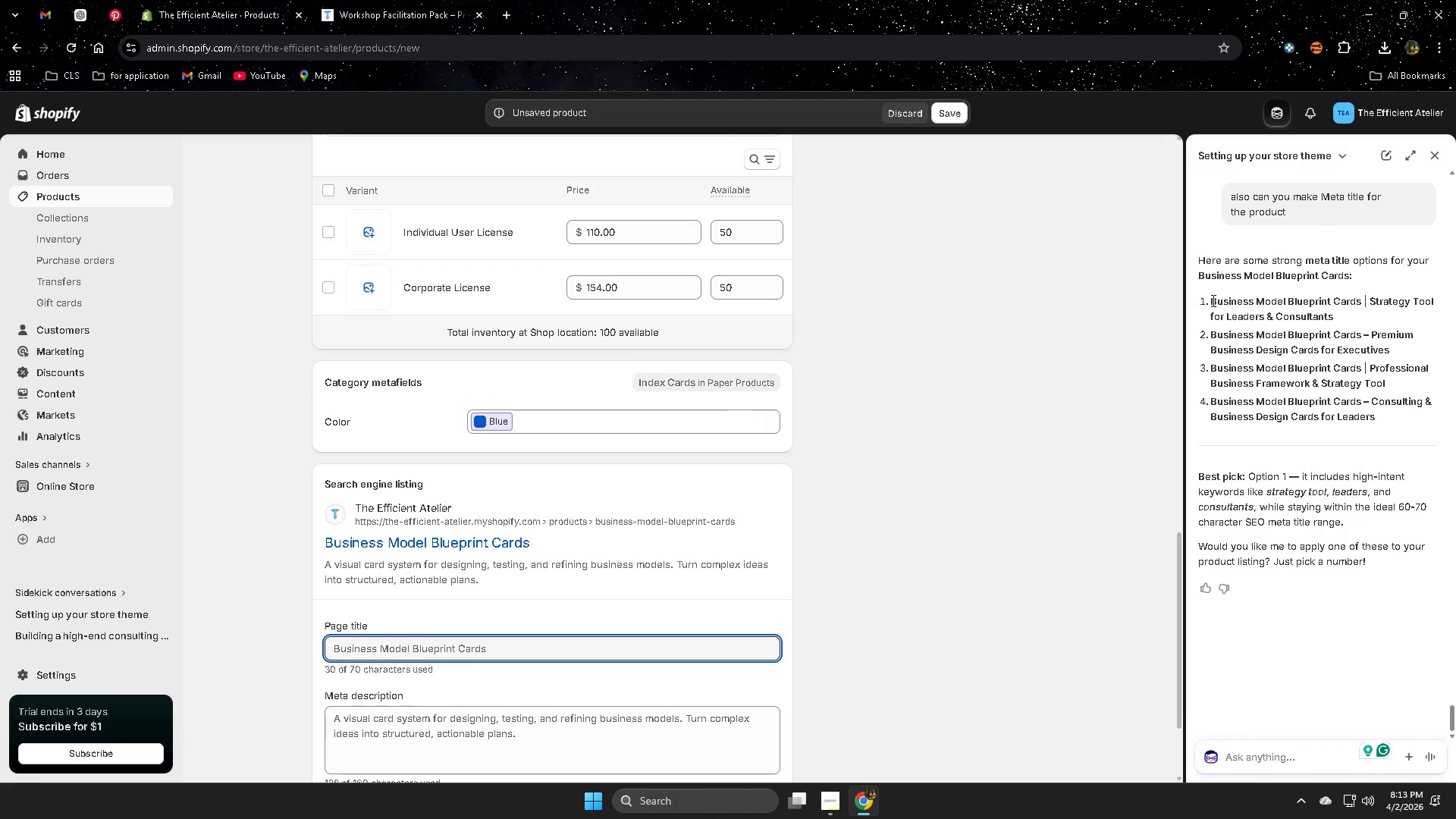 
left_click_drag(start_coordinate=[1213, 300], to_coordinate=[1322, 313])
 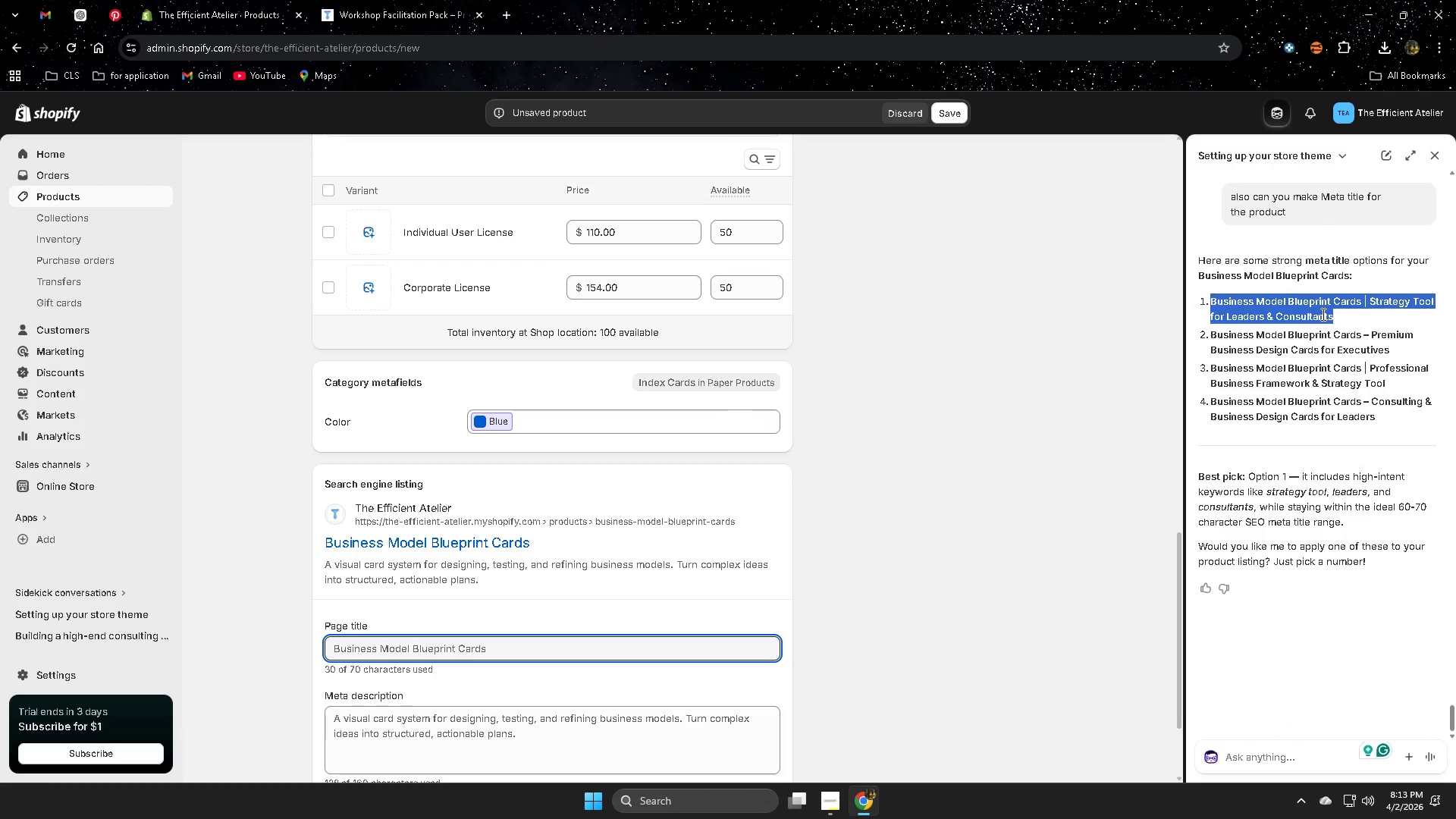 
key(Control+ControlLeft)
 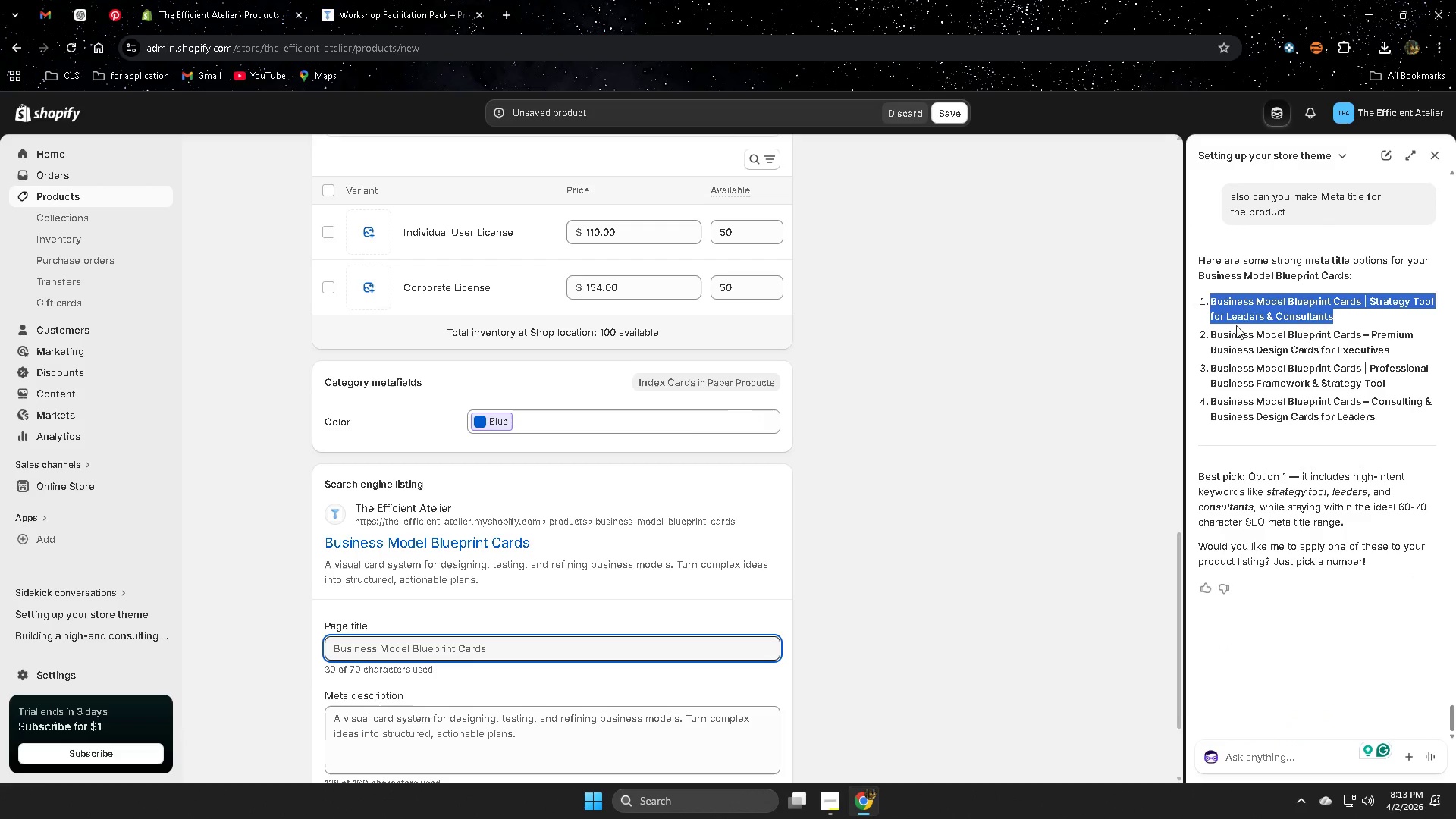 
key(Control+C)
 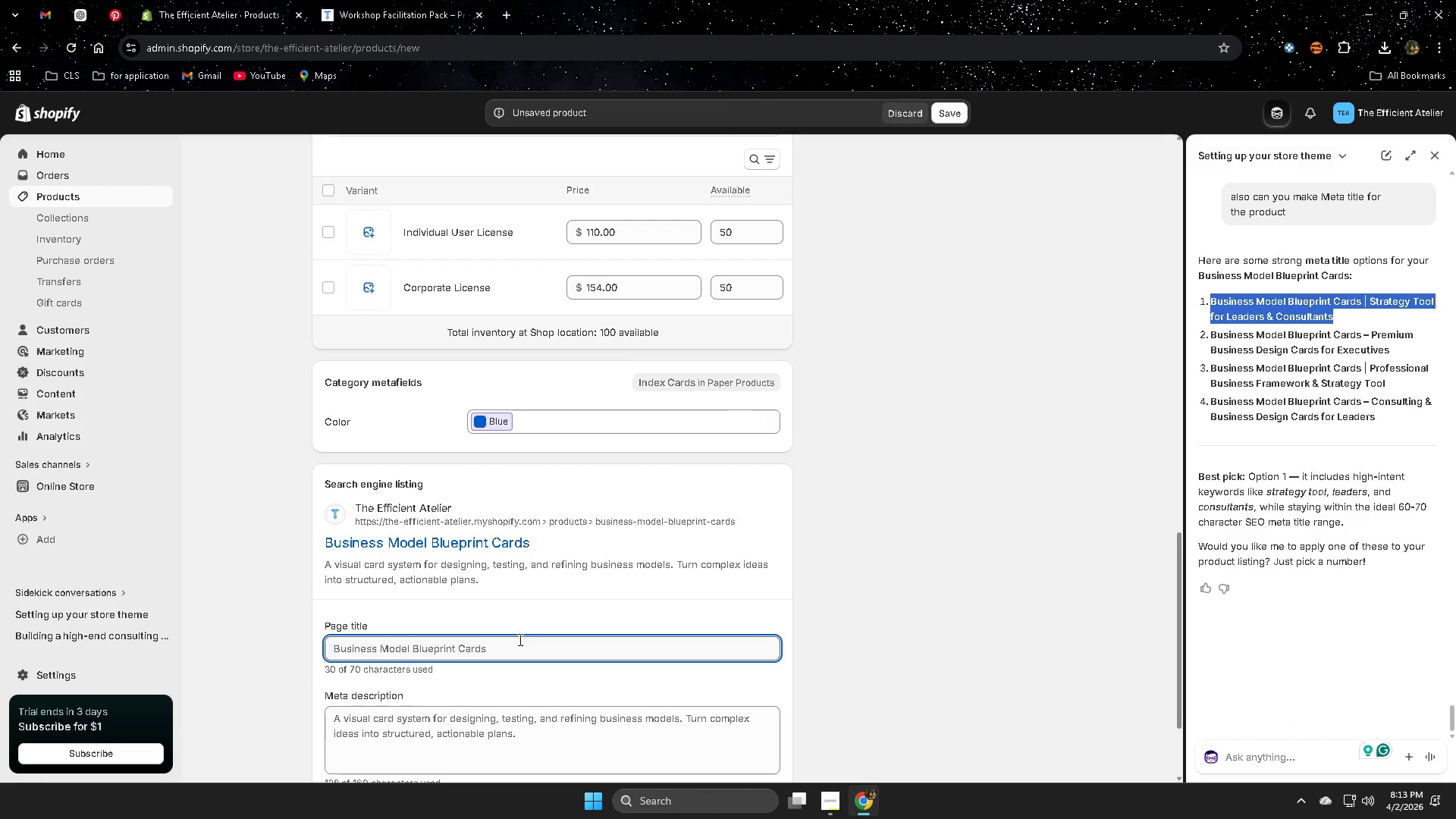 
left_click([521, 645])
 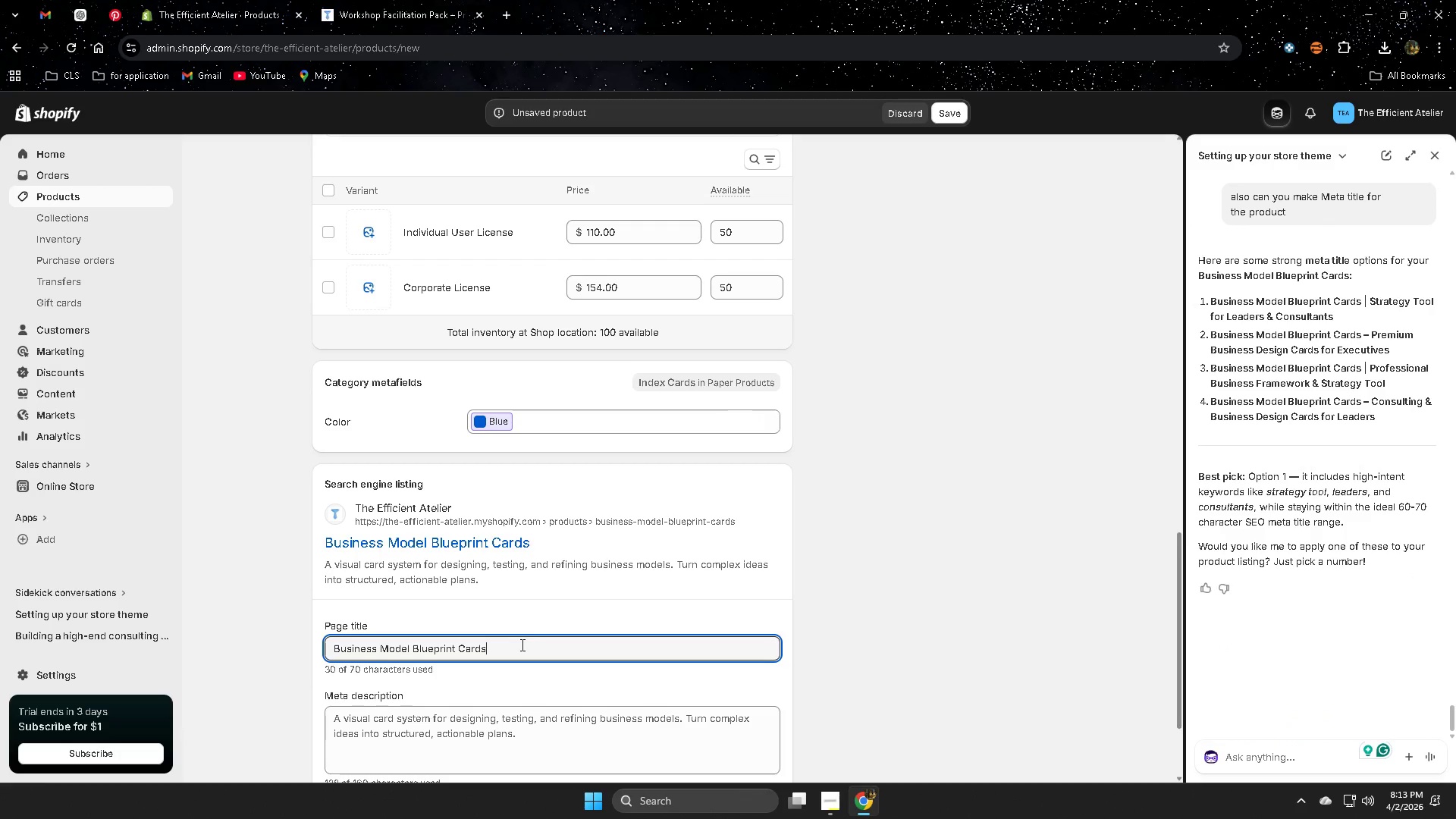 
key(Control+ControlLeft)
 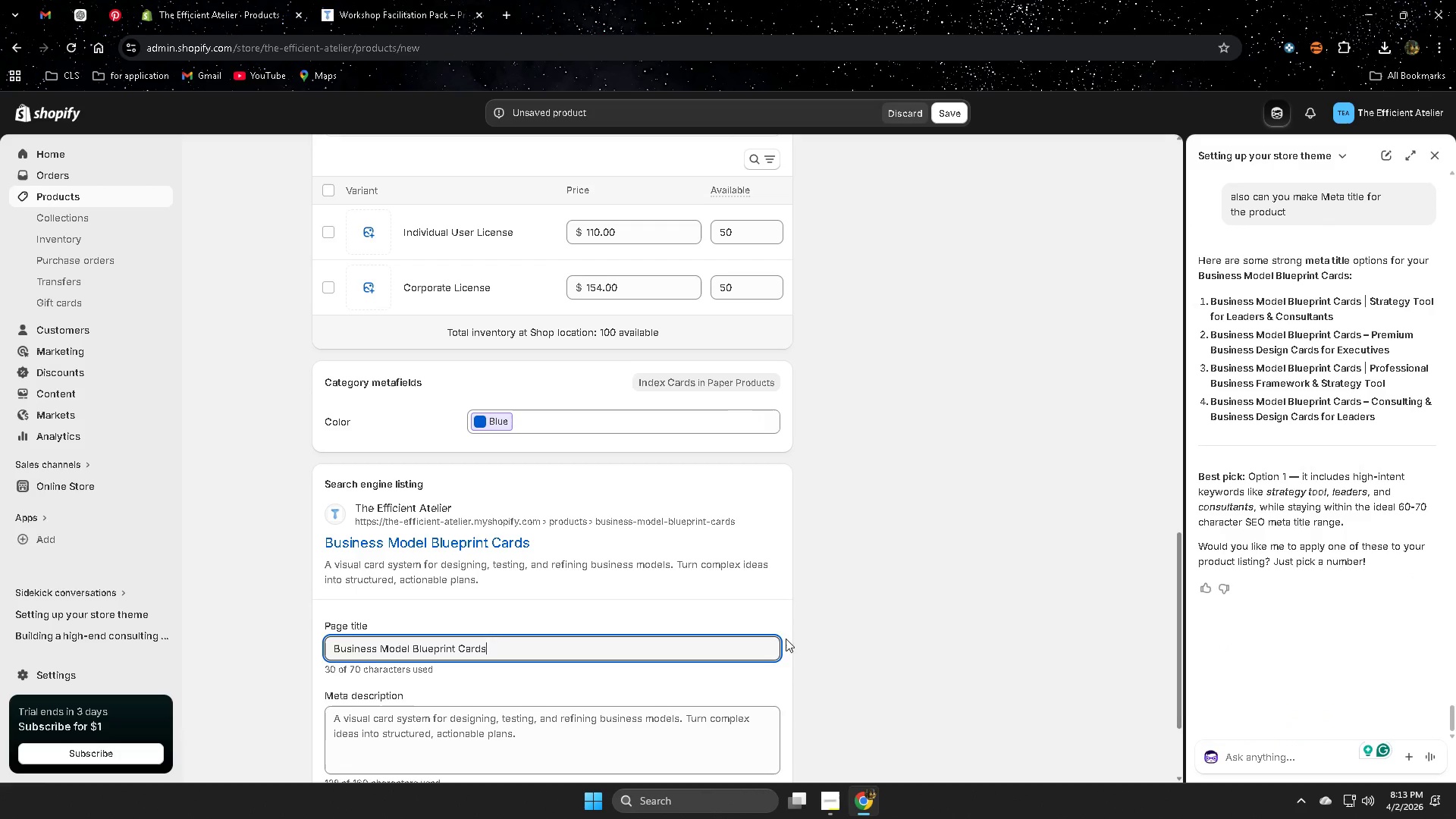 
key(Control+V)
 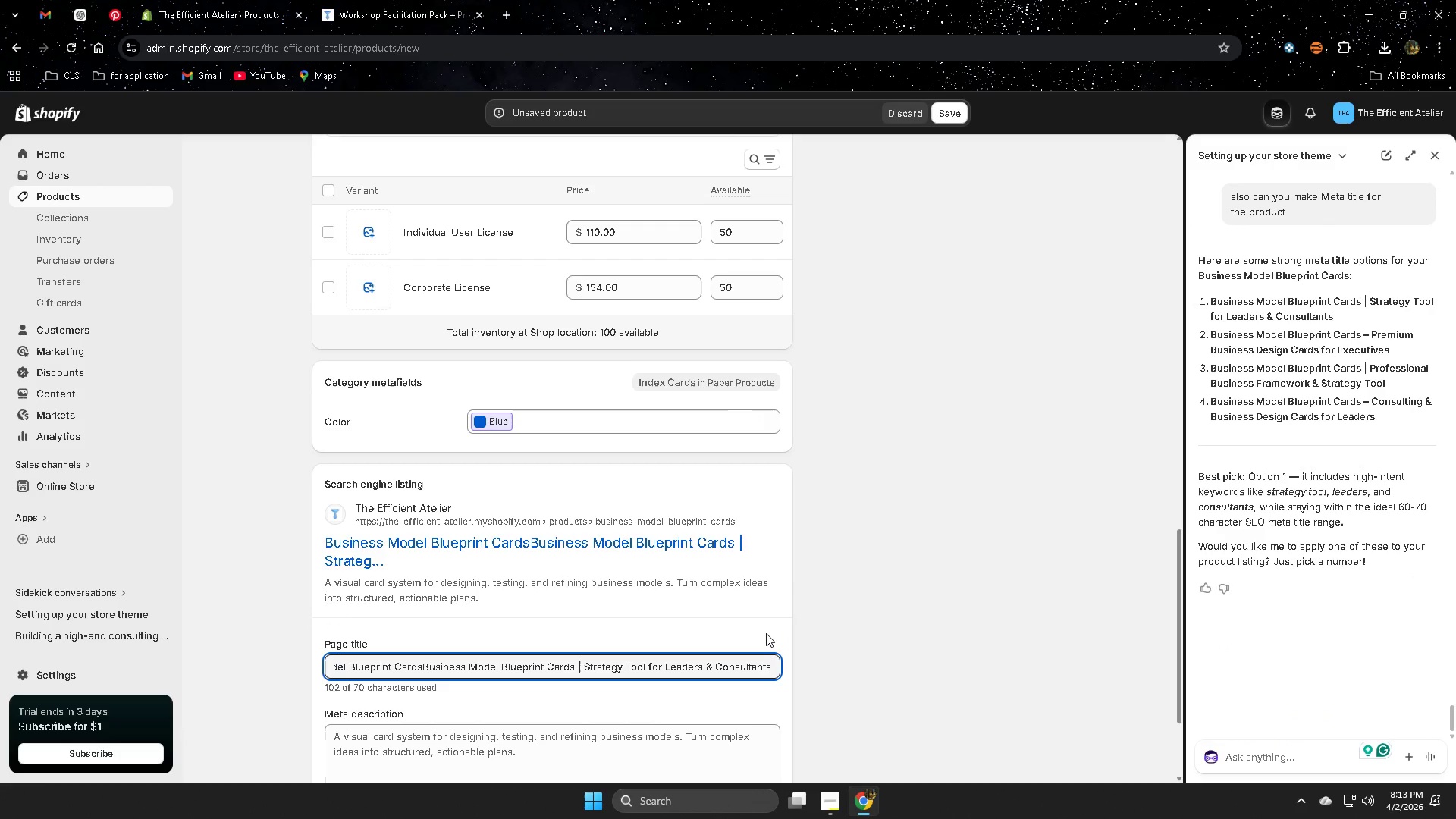 
key(Control+Z)
 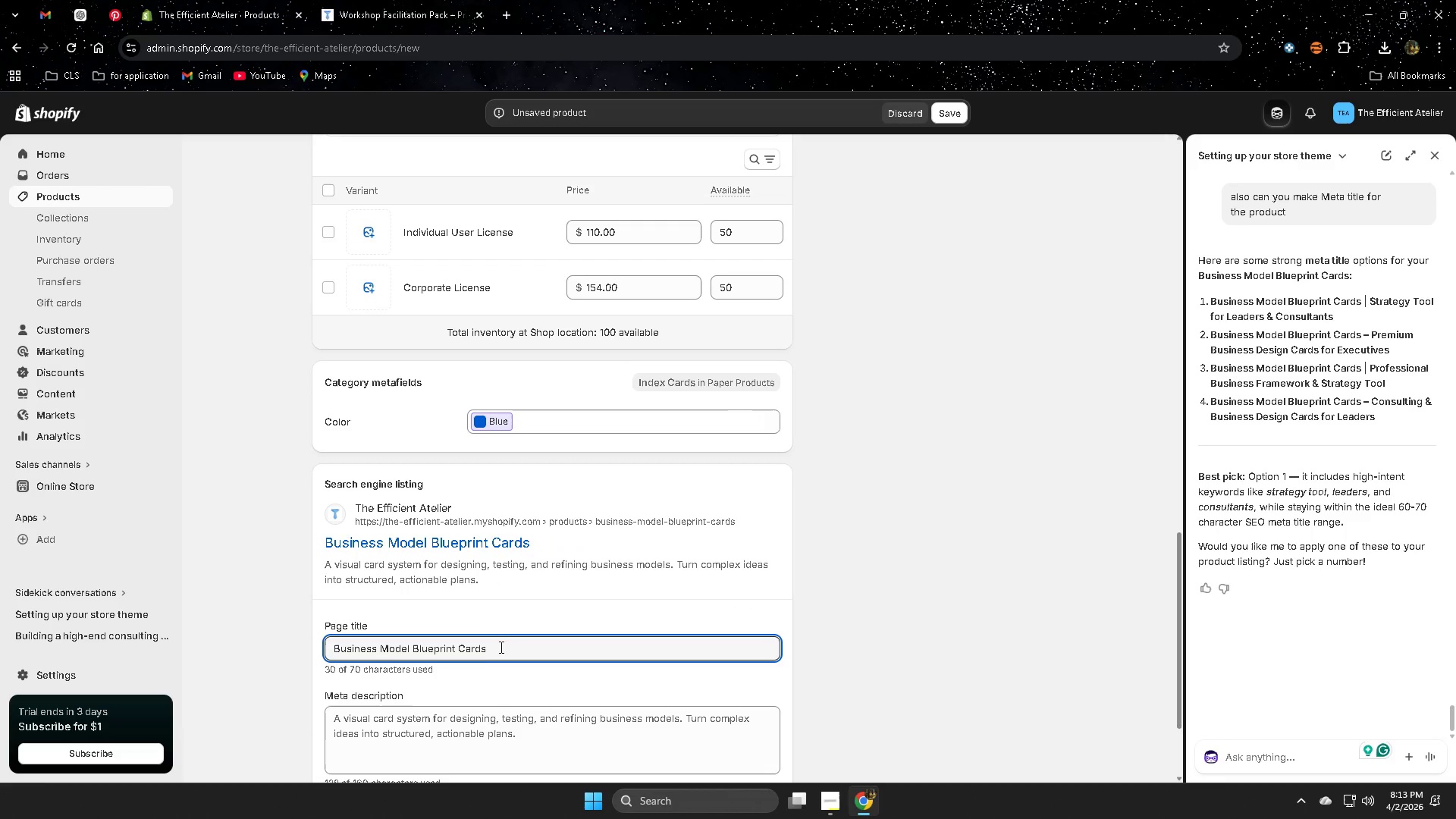 
double_click([510, 647])
 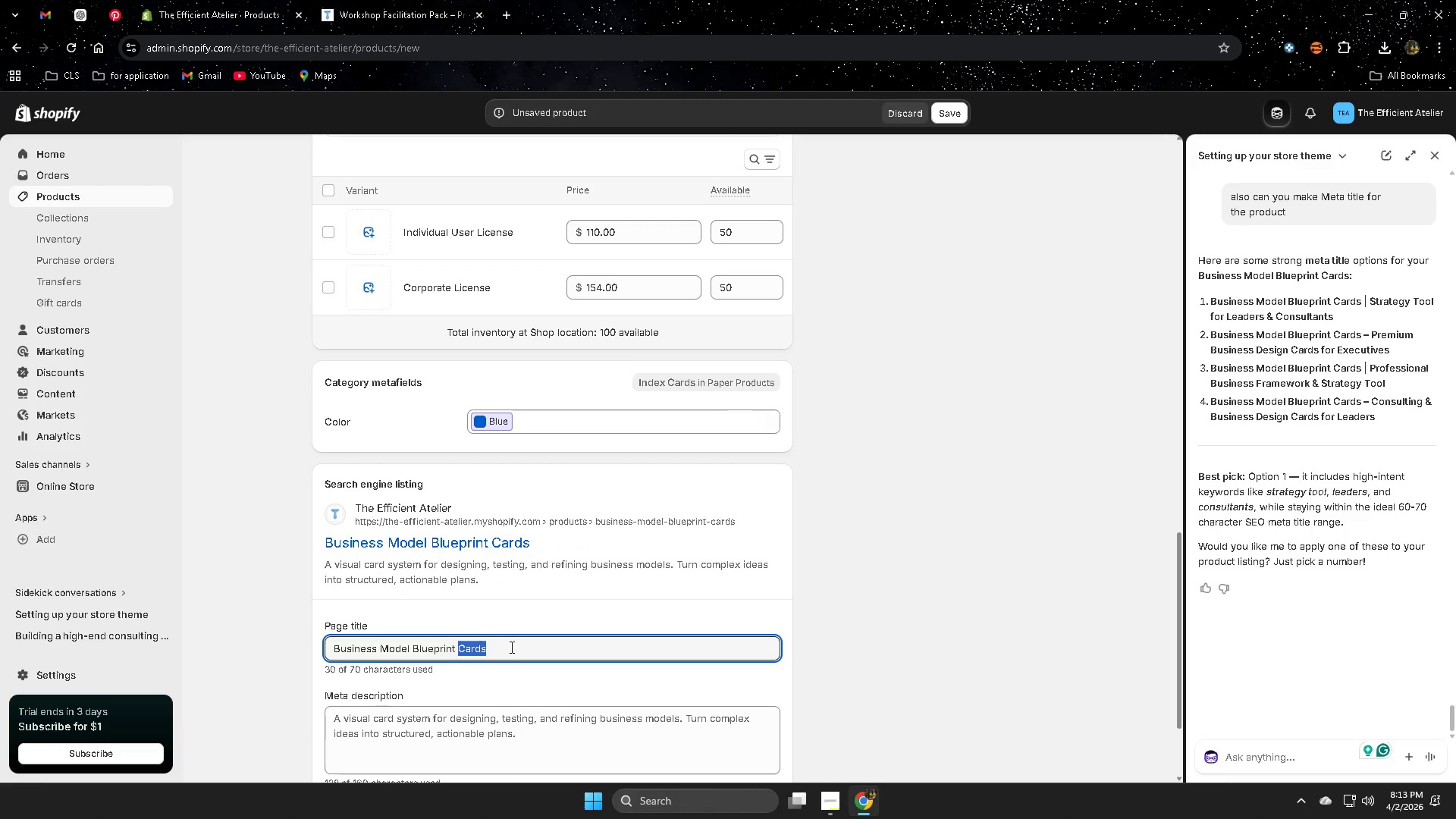 
triple_click([510, 647])
 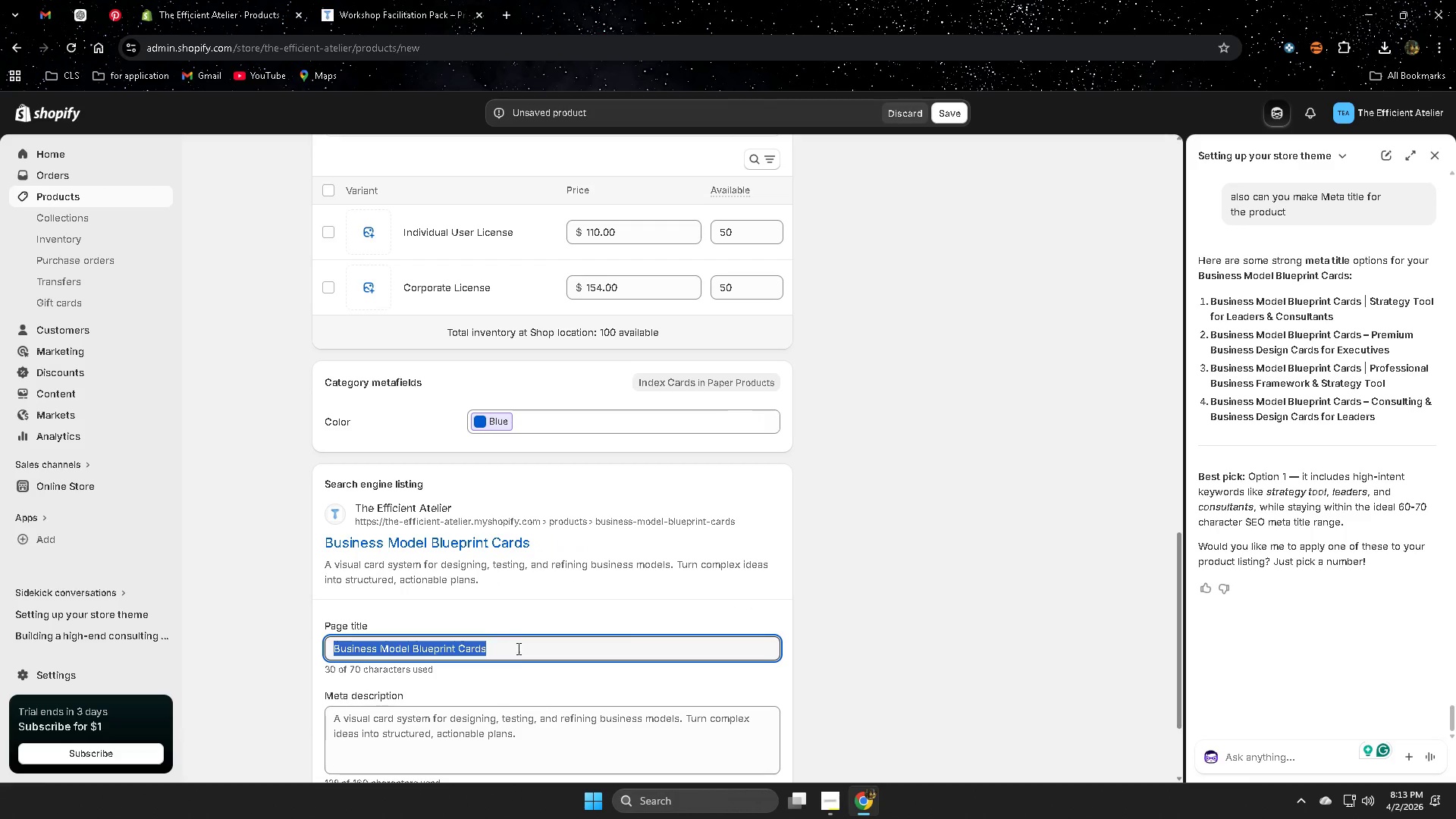 
key(Control+V)
 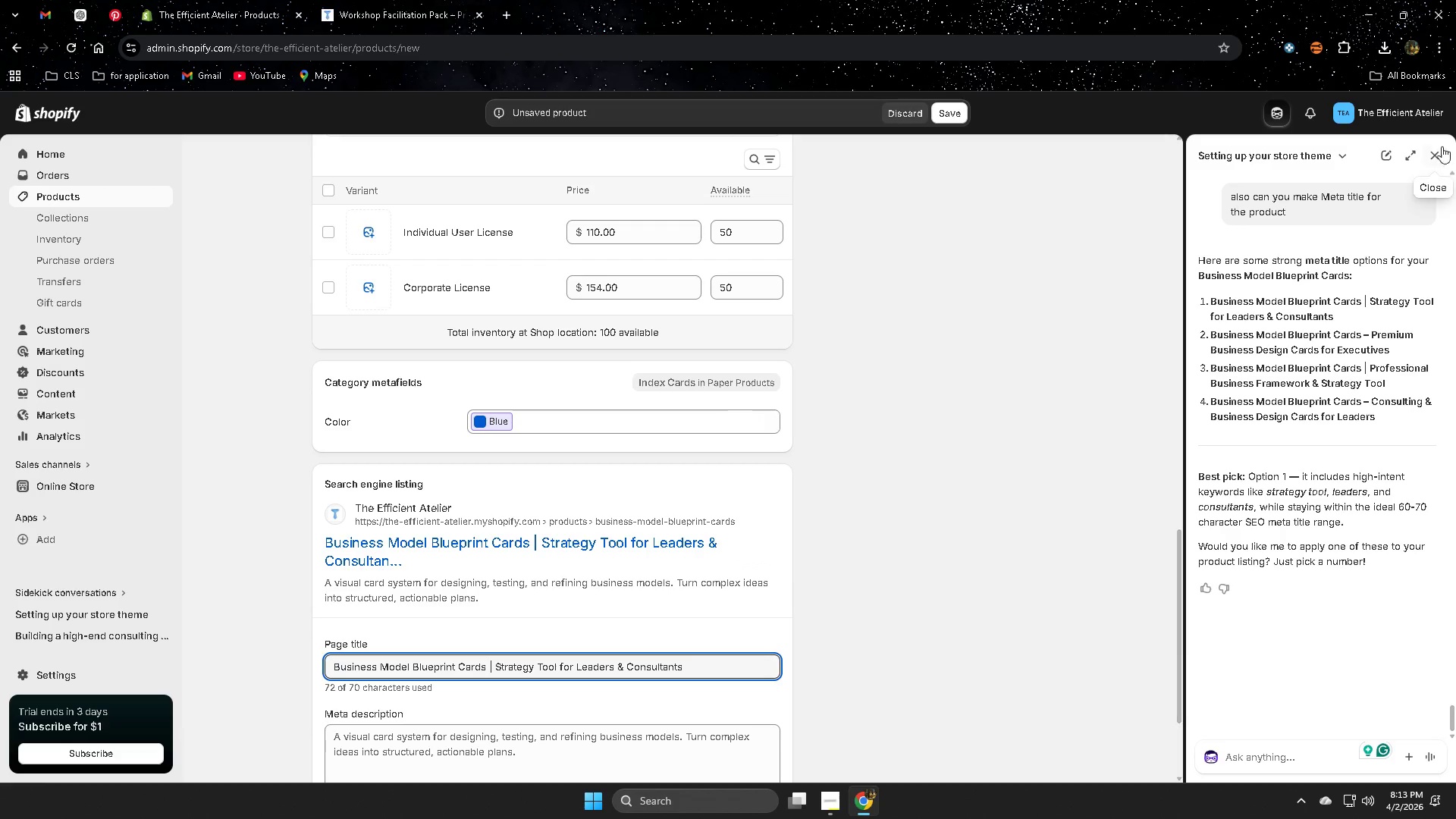 
left_click([1429, 155])
 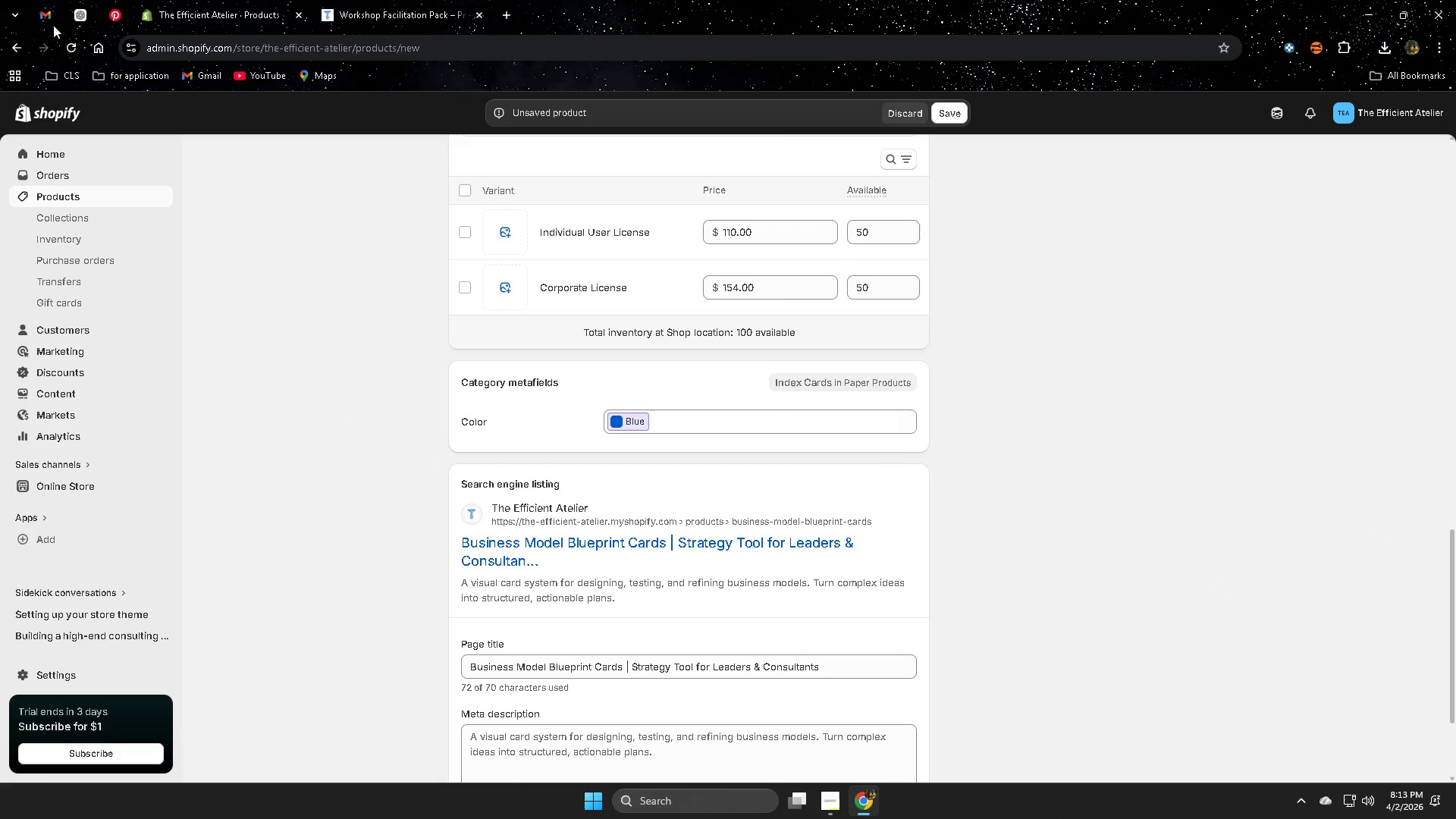 
left_click([77, 11])
 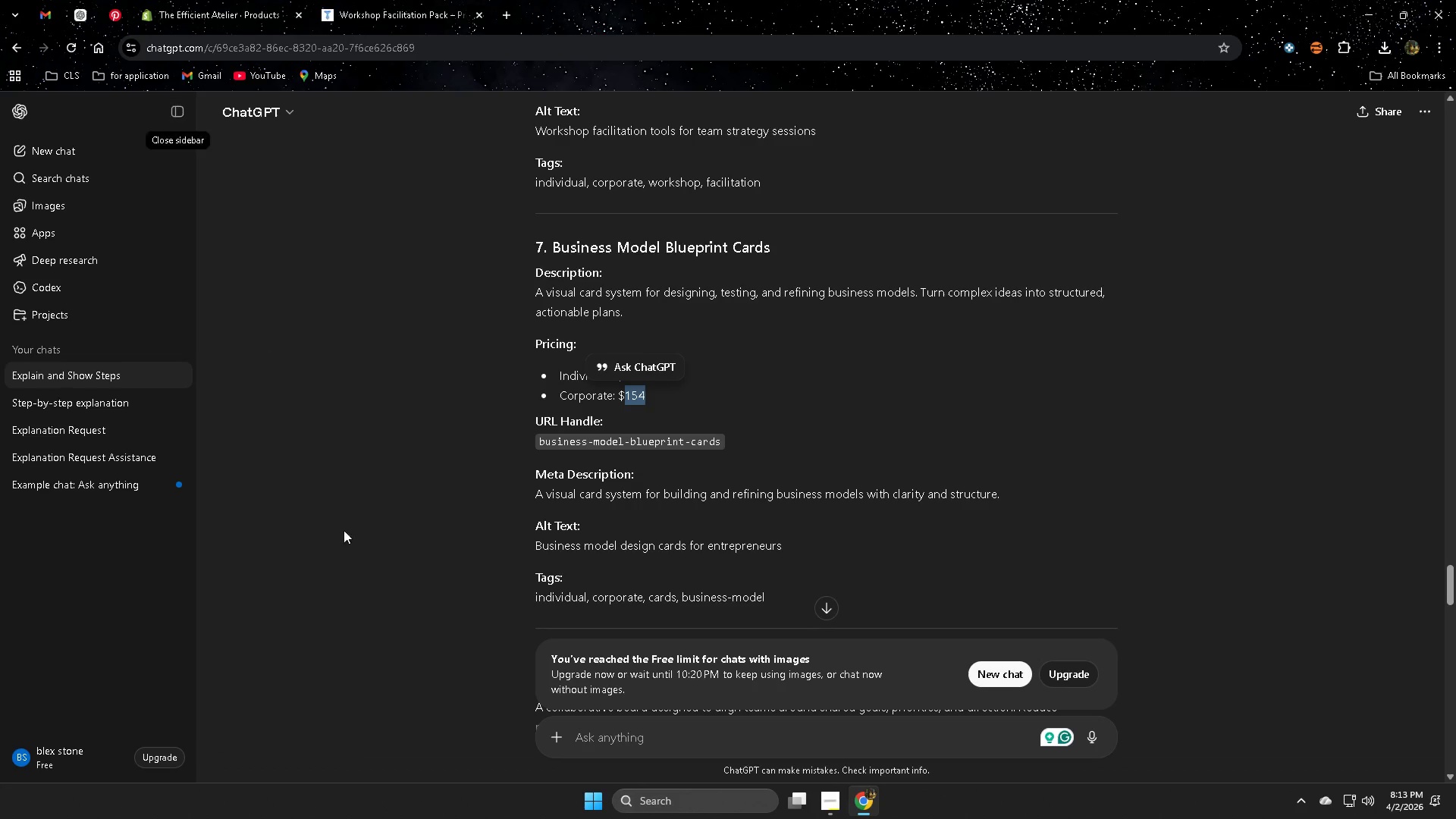 
scroll: coordinate [372, 544], scroll_direction: down, amount: 2.0
 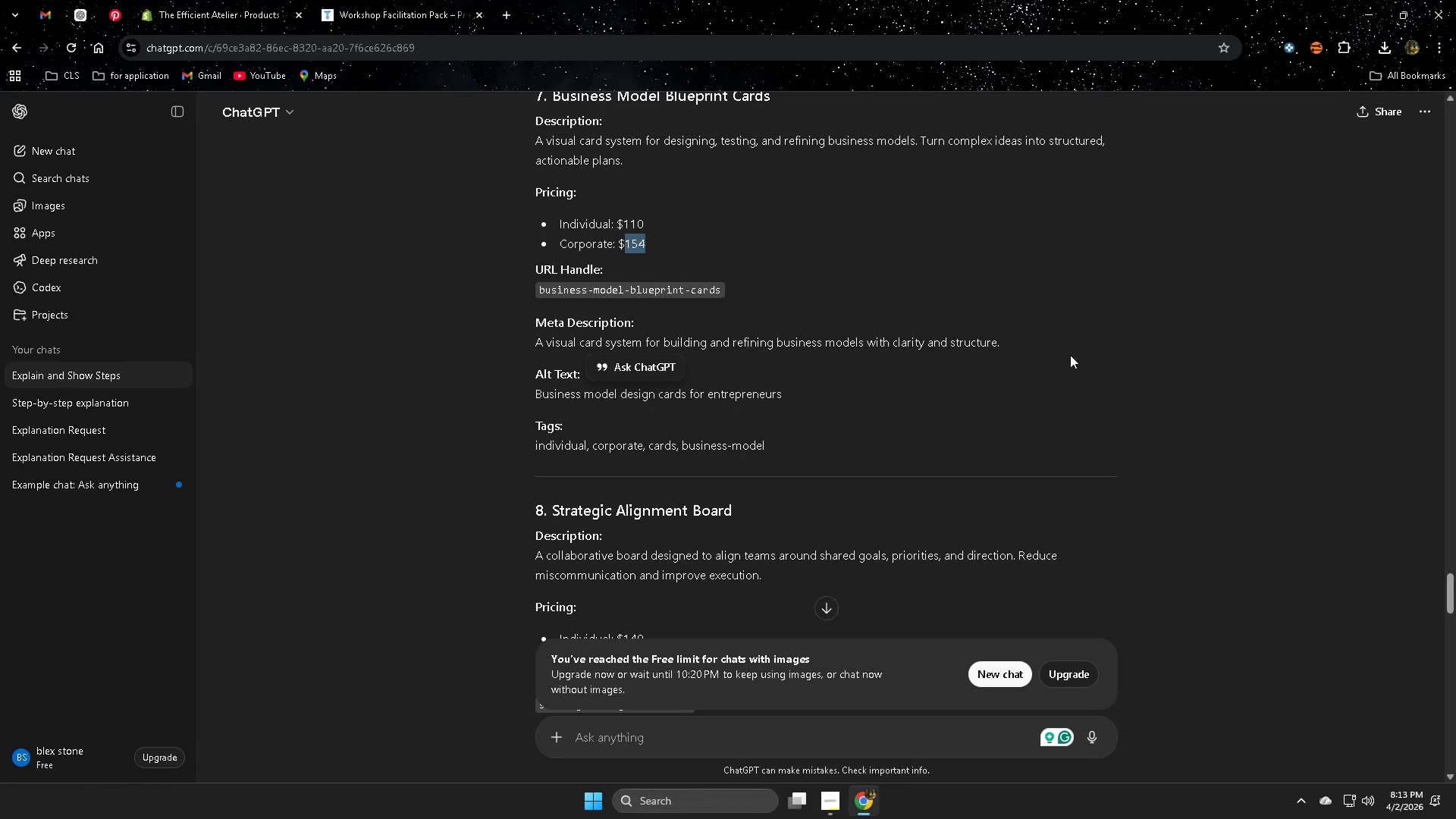 
left_click([1095, 357])
 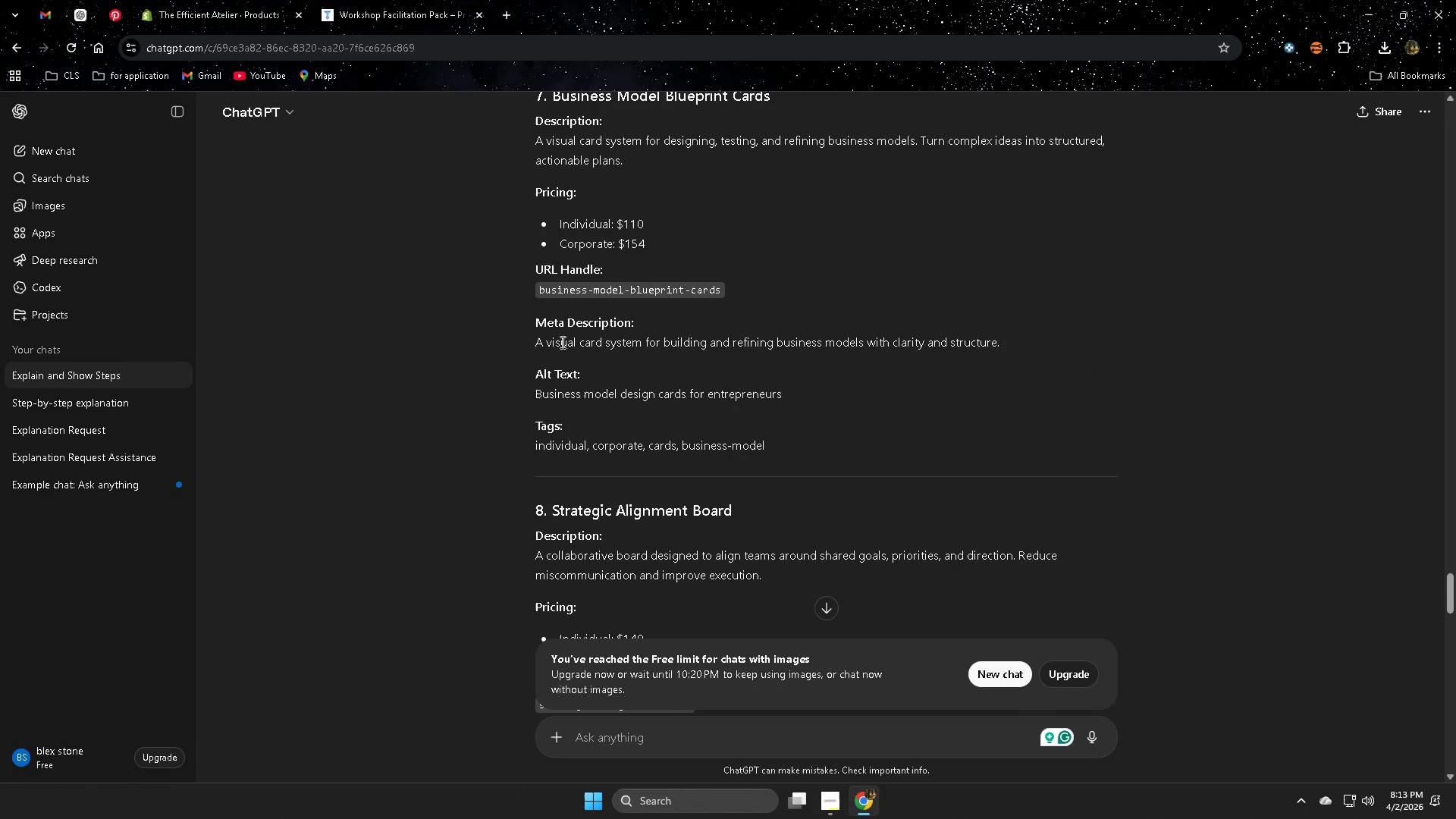 
left_click([538, 344])
 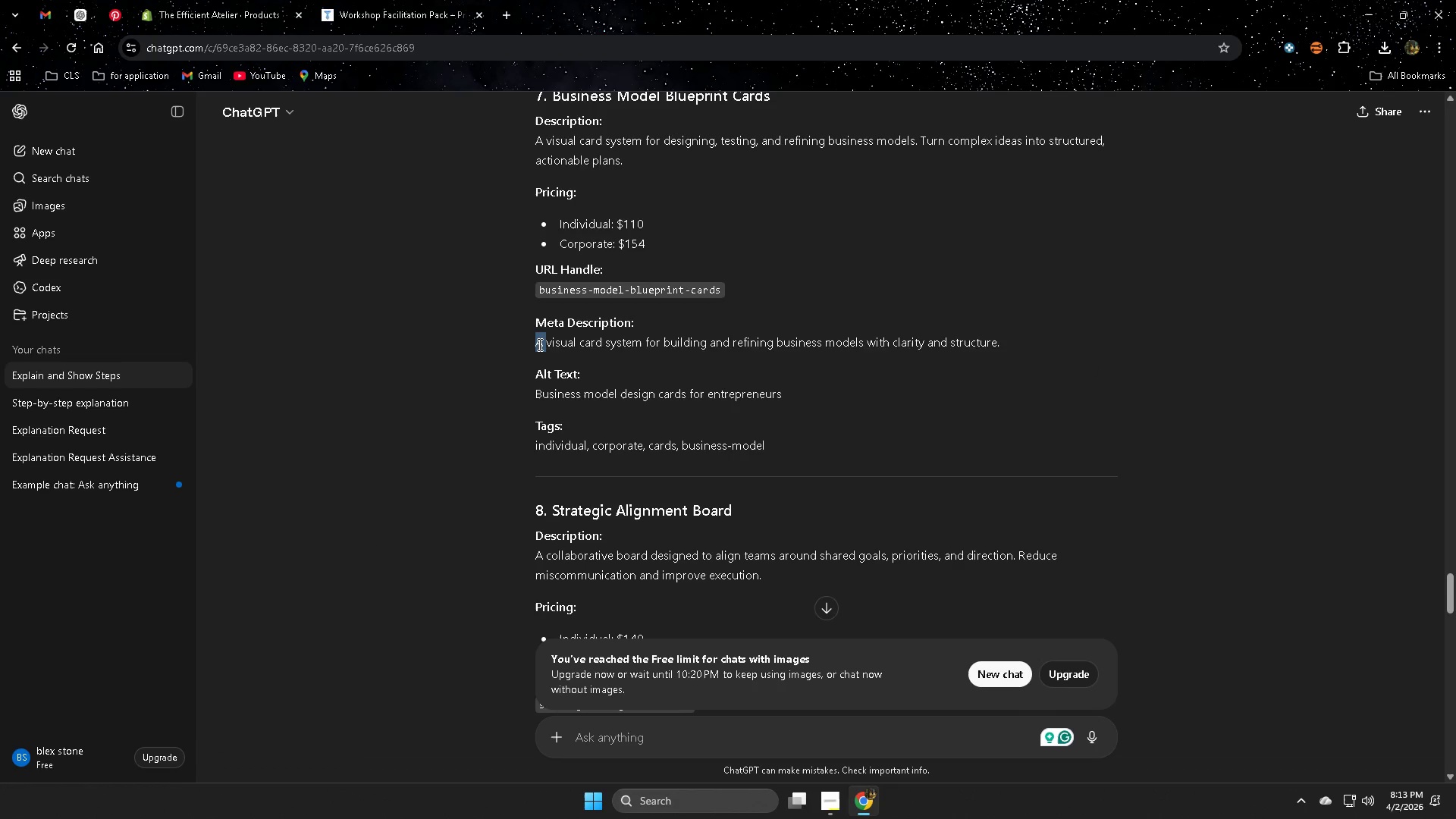 
left_click_drag(start_coordinate=[538, 344], to_coordinate=[996, 344])
 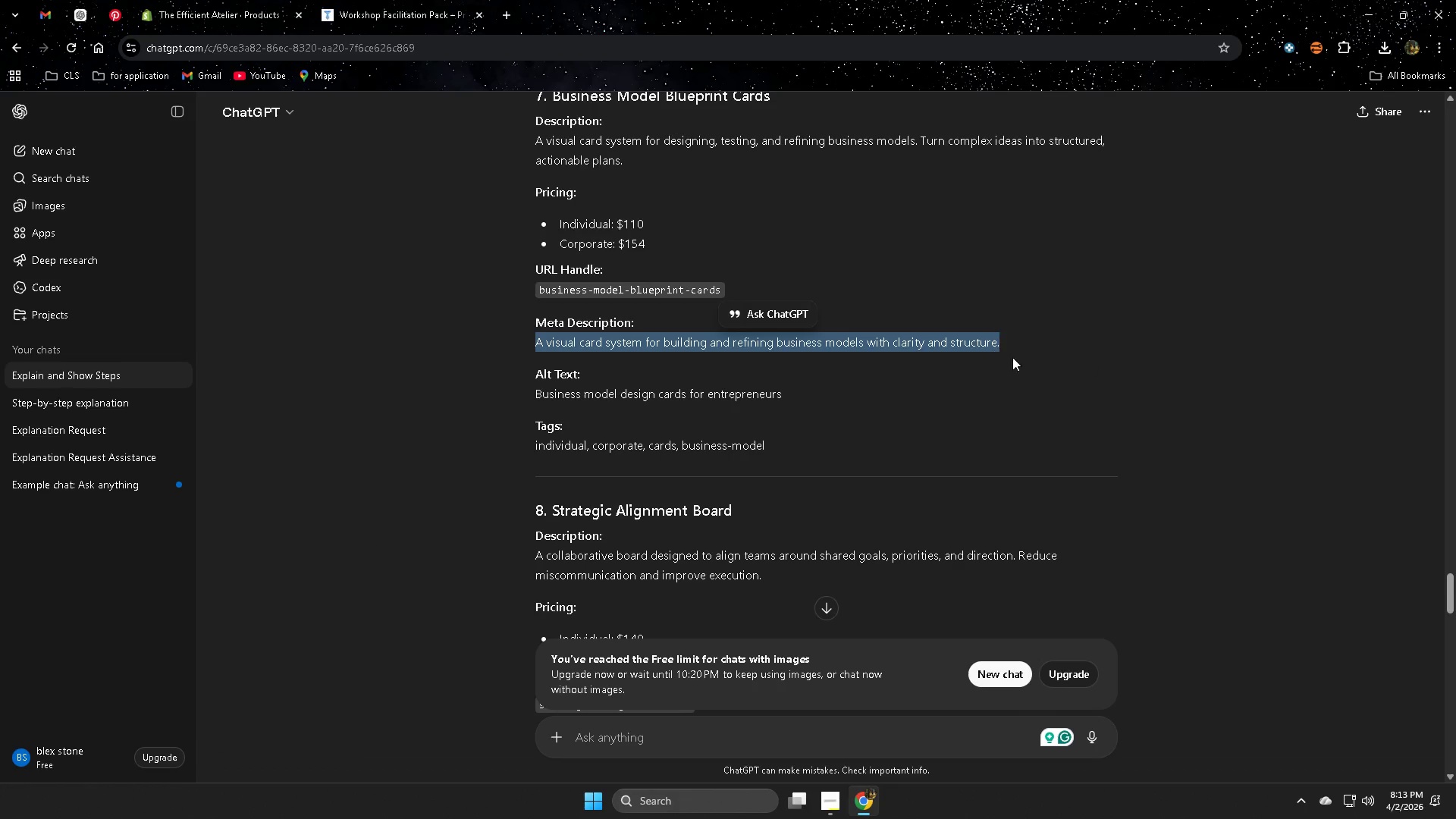 
key(Control+C)
 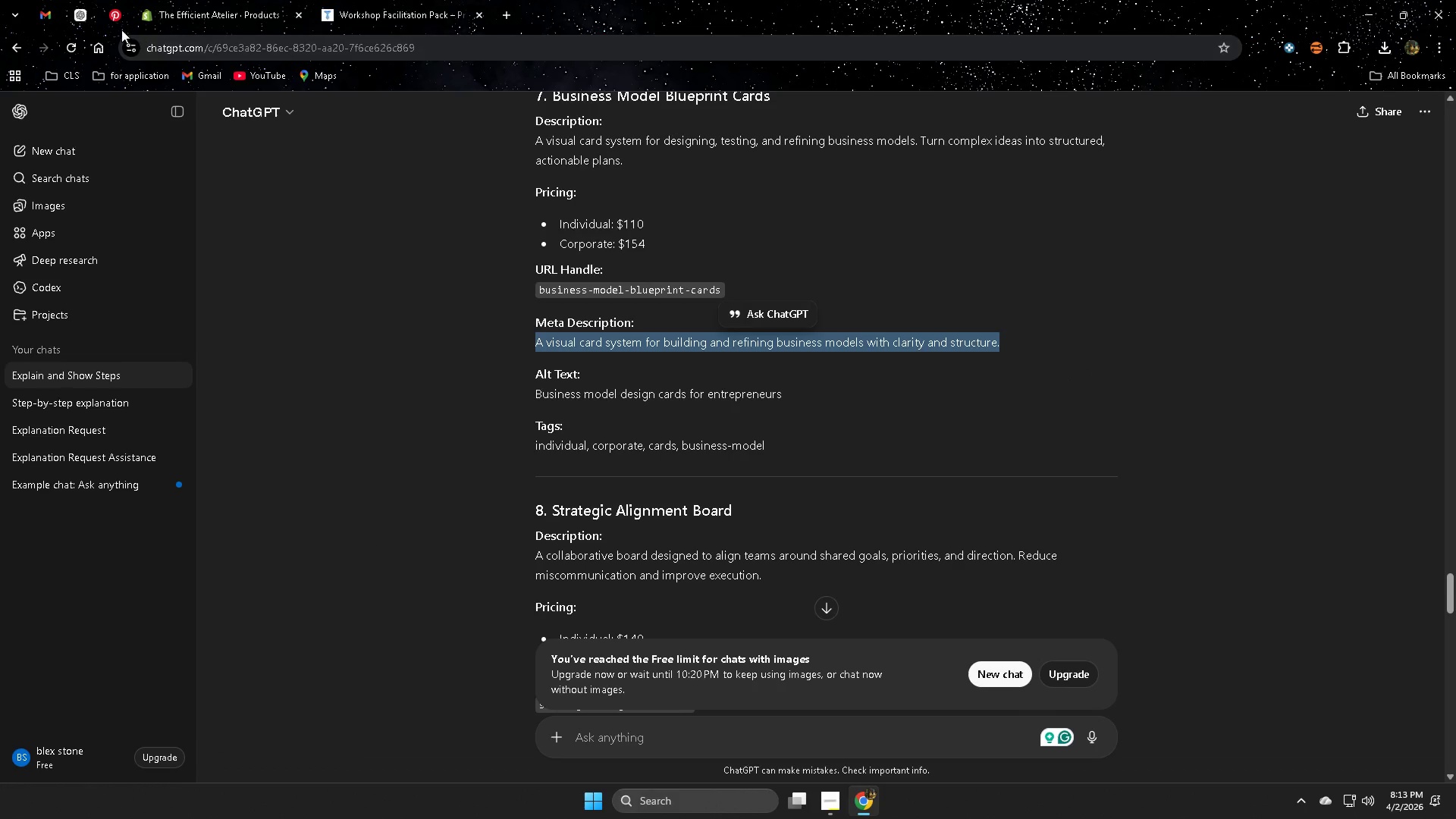 
left_click([188, 15])
 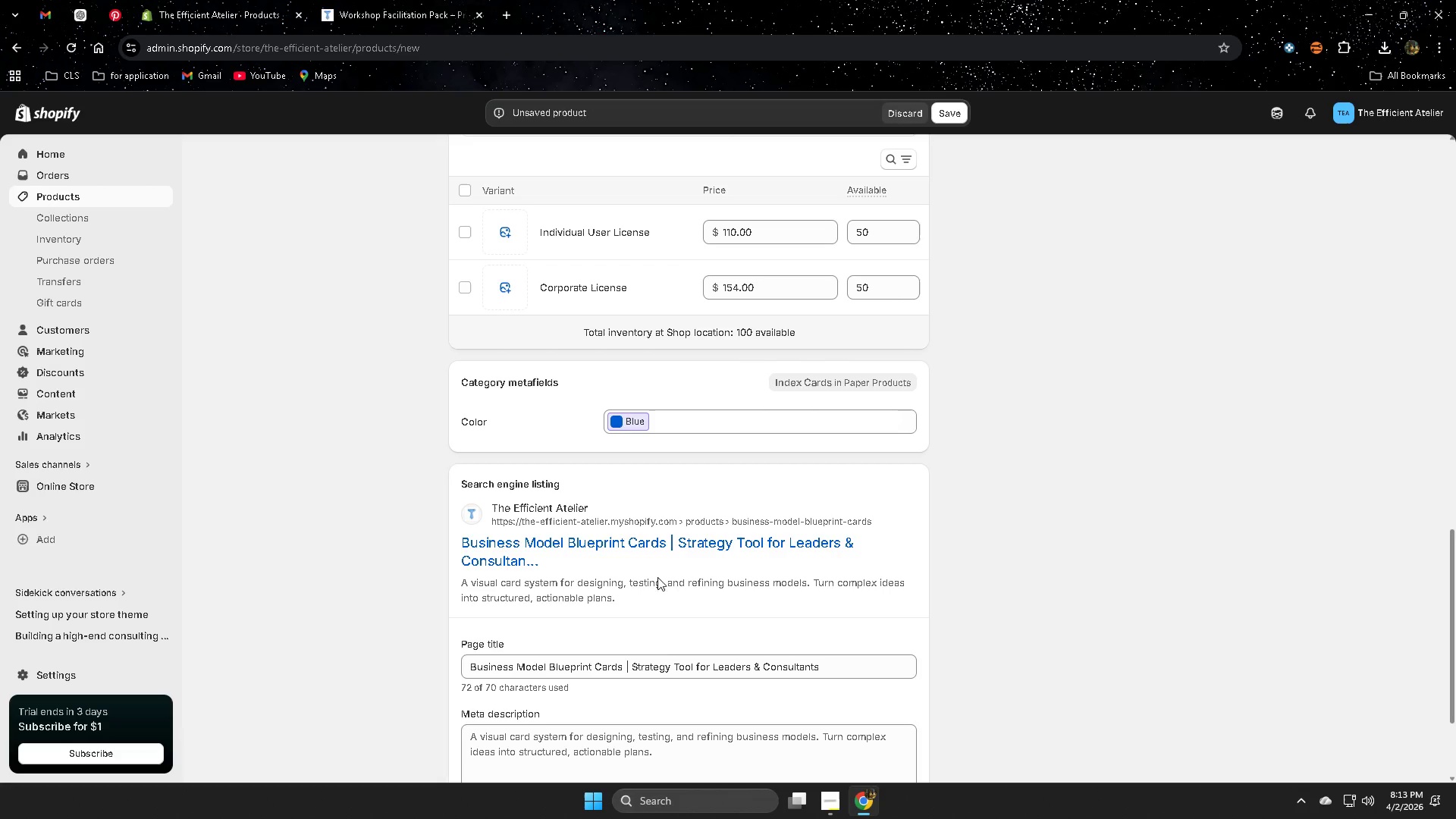 
scroll: coordinate [634, 680], scroll_direction: down, amount: 3.0
 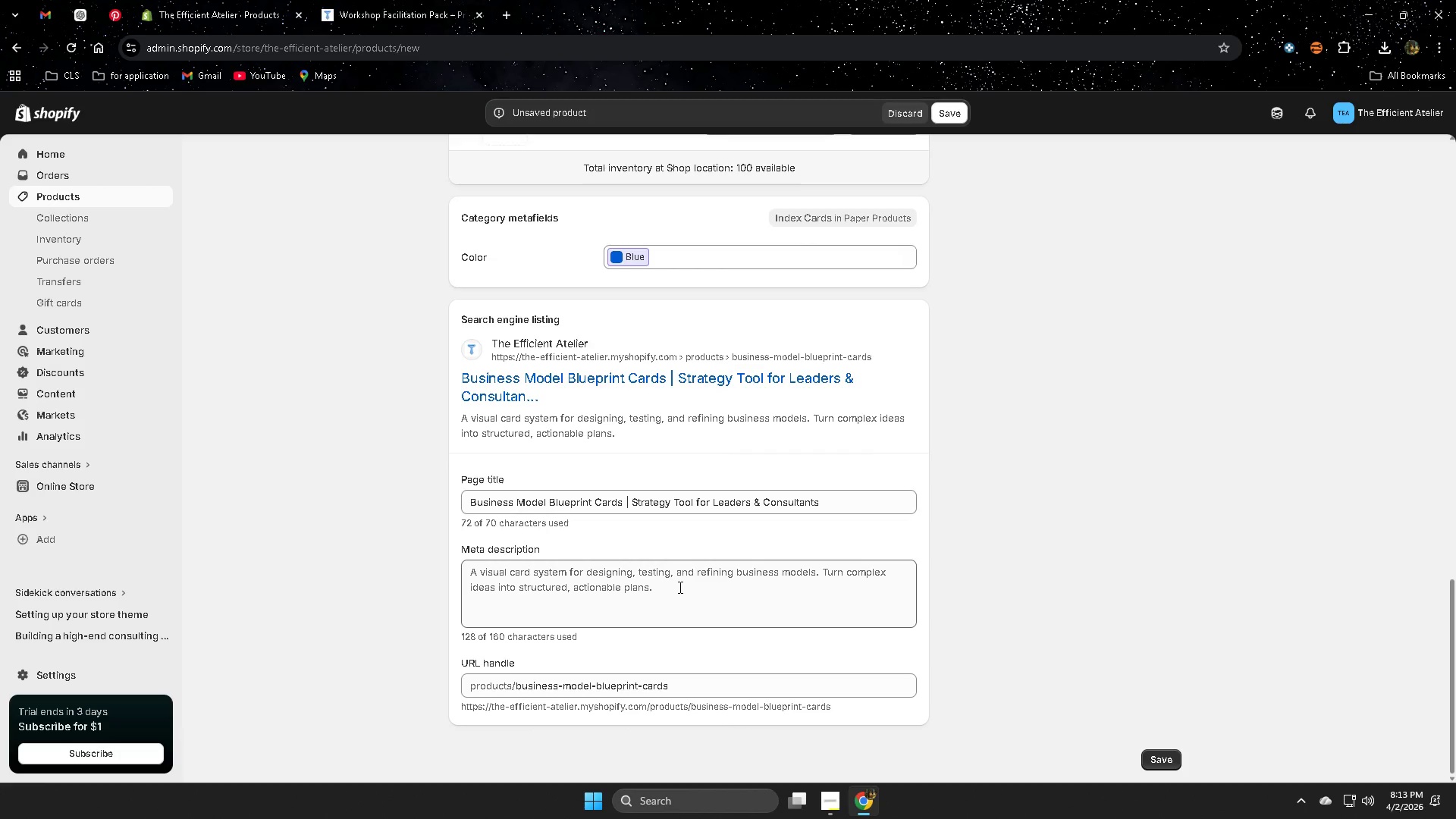 
double_click([679, 587])
 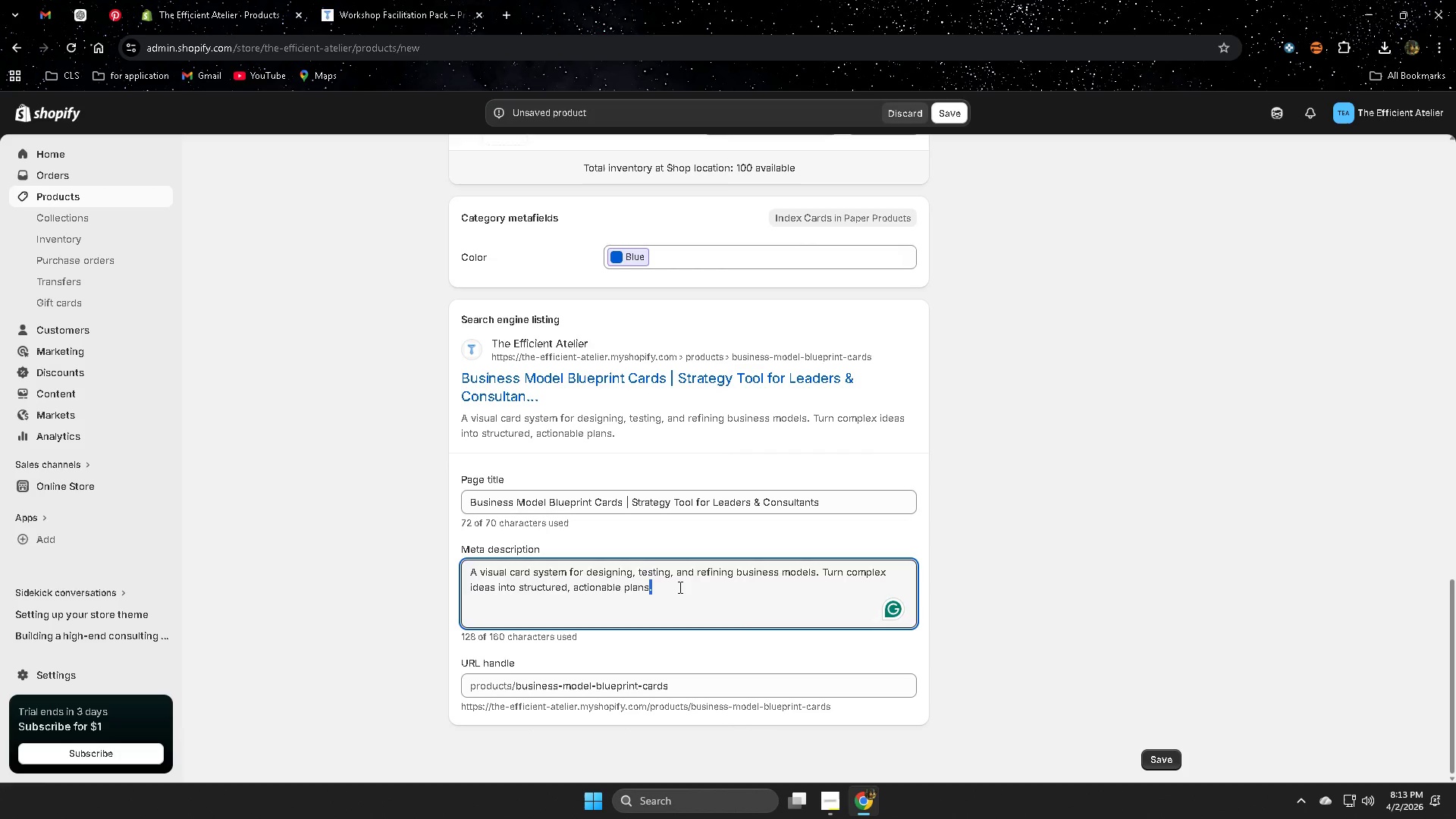 
triple_click([679, 587])
 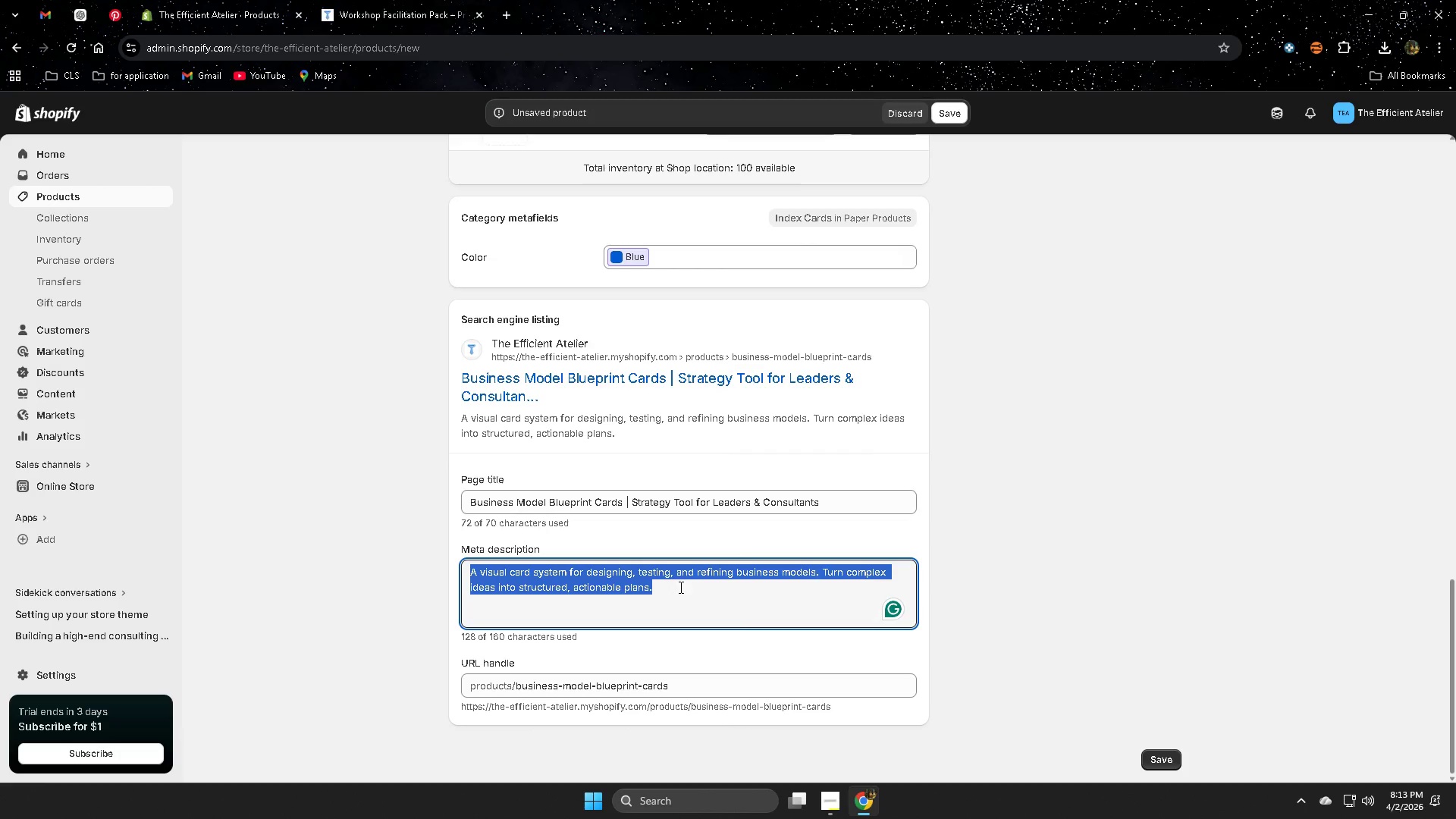 
key(Control+V)
 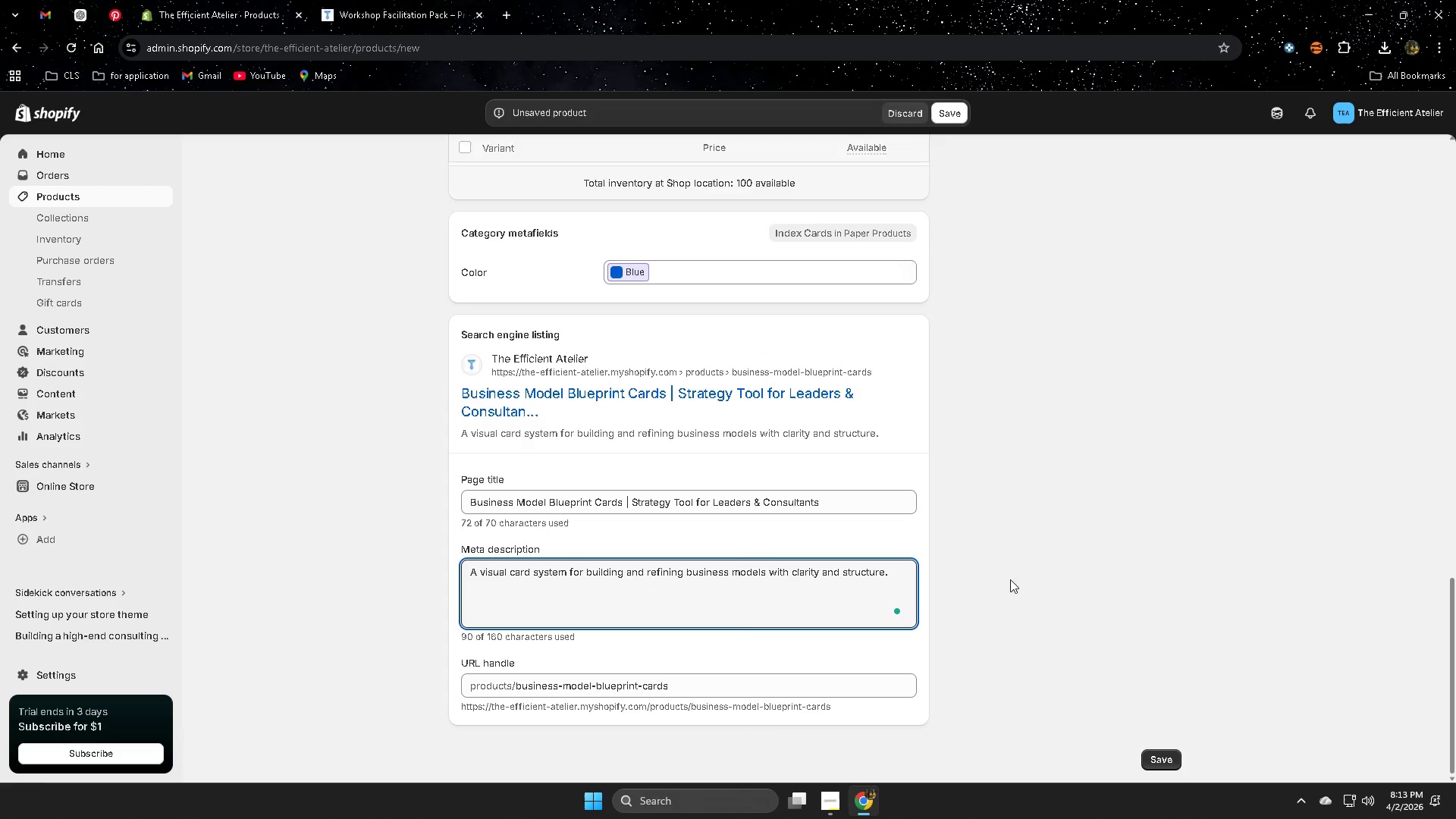 
left_click([1040, 573])
 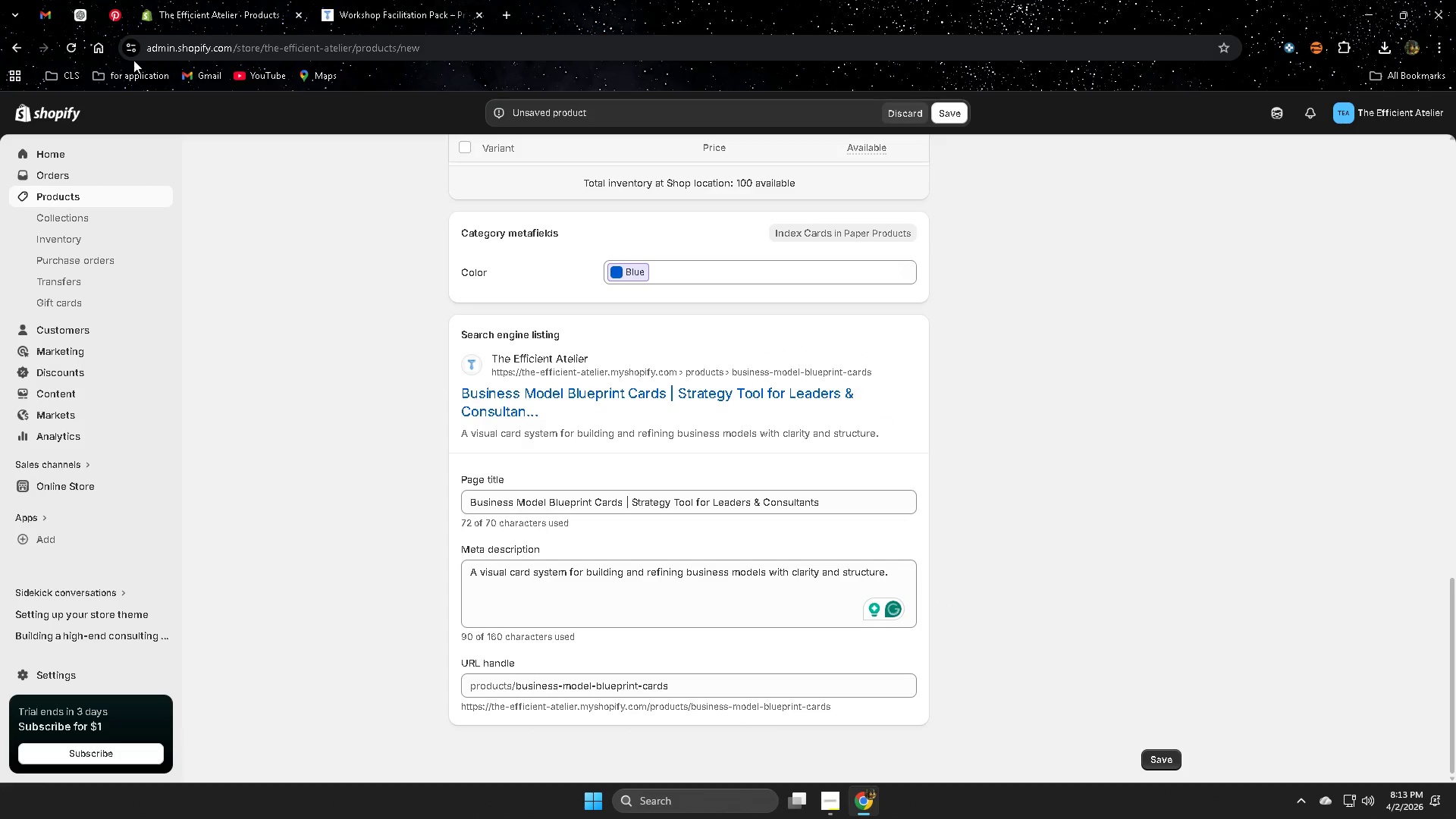 
left_click([72, 8])
 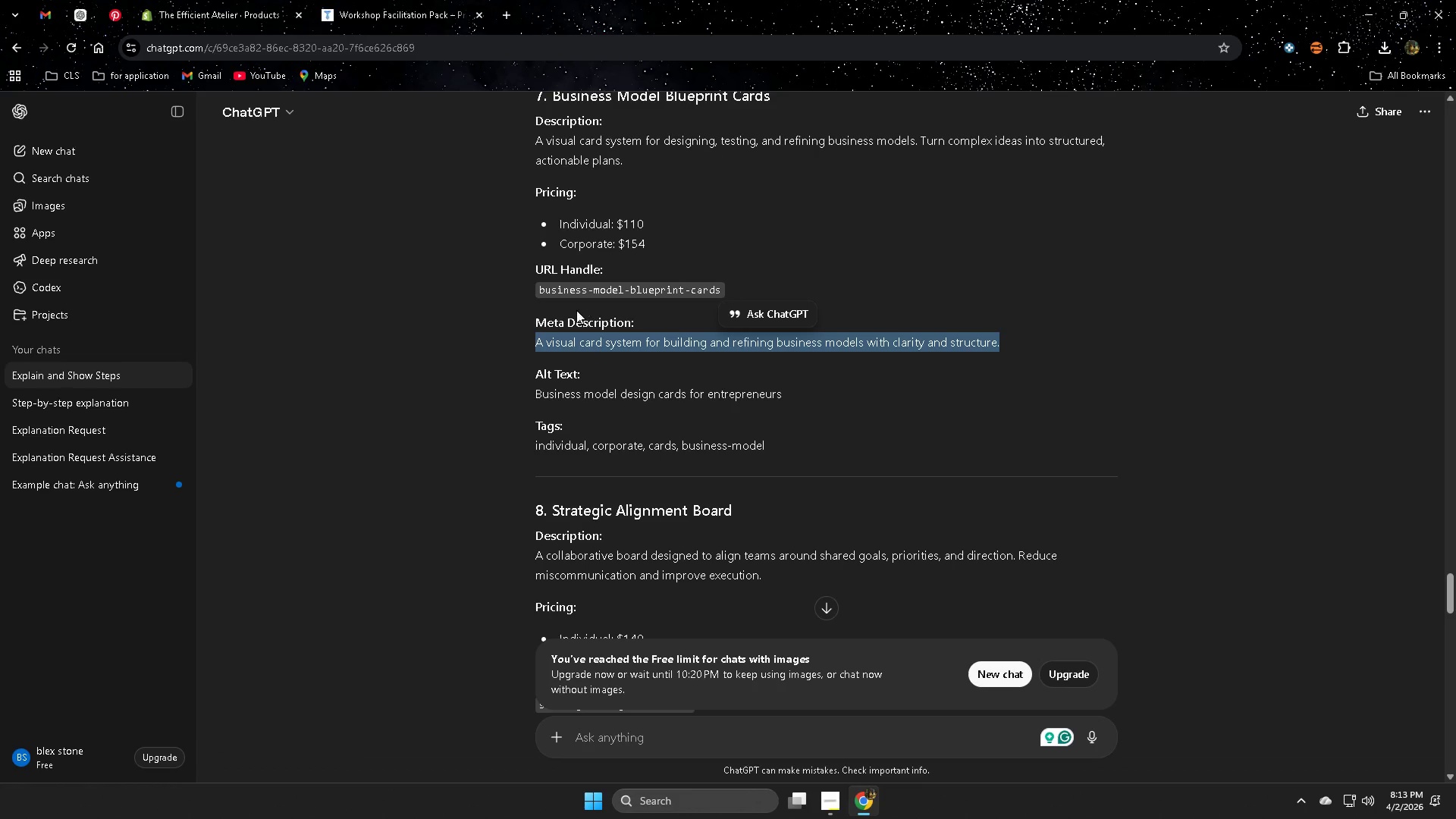 
left_click([553, 285])
 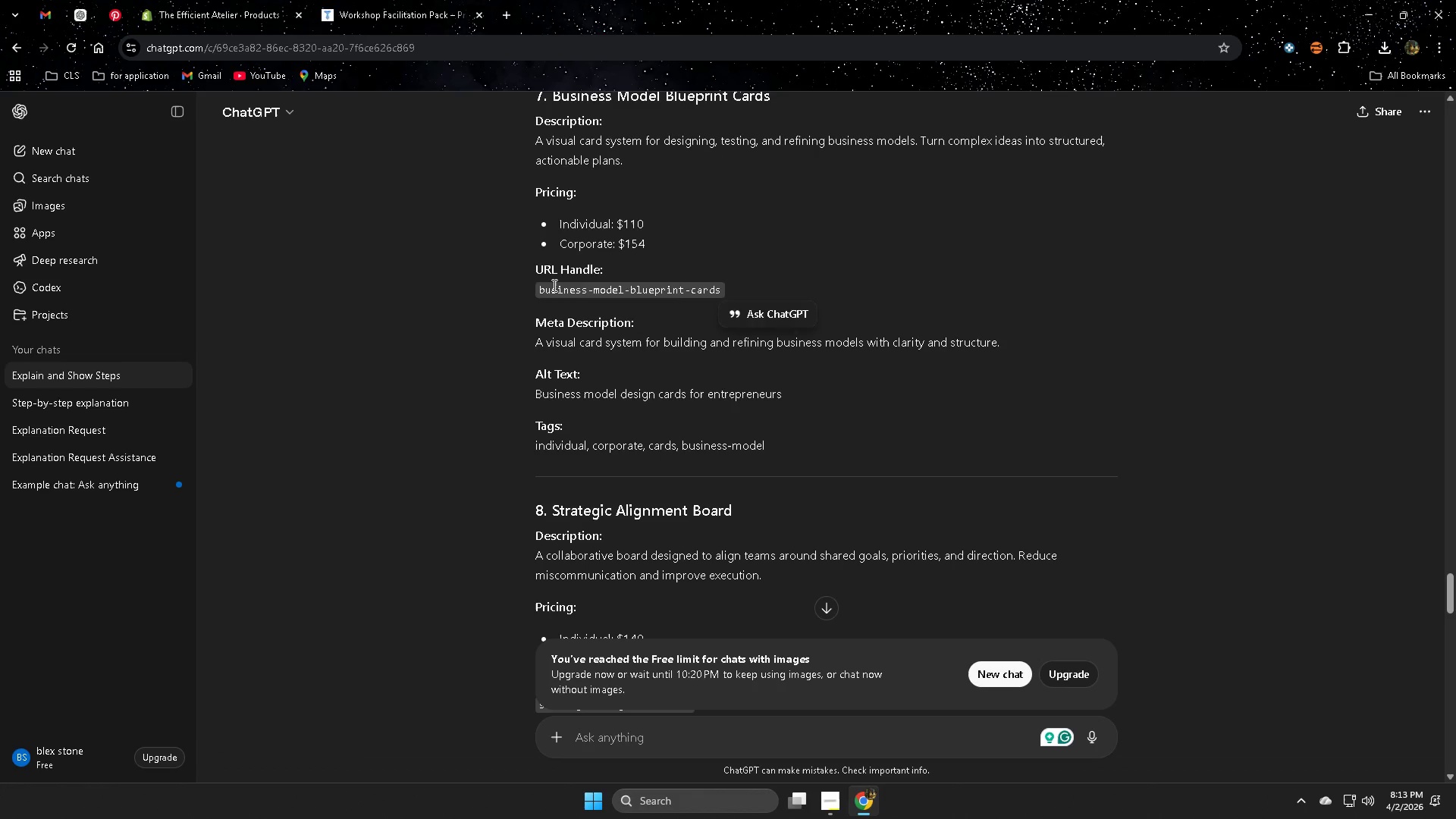 
left_click_drag(start_coordinate=[553, 285], to_coordinate=[718, 292])
 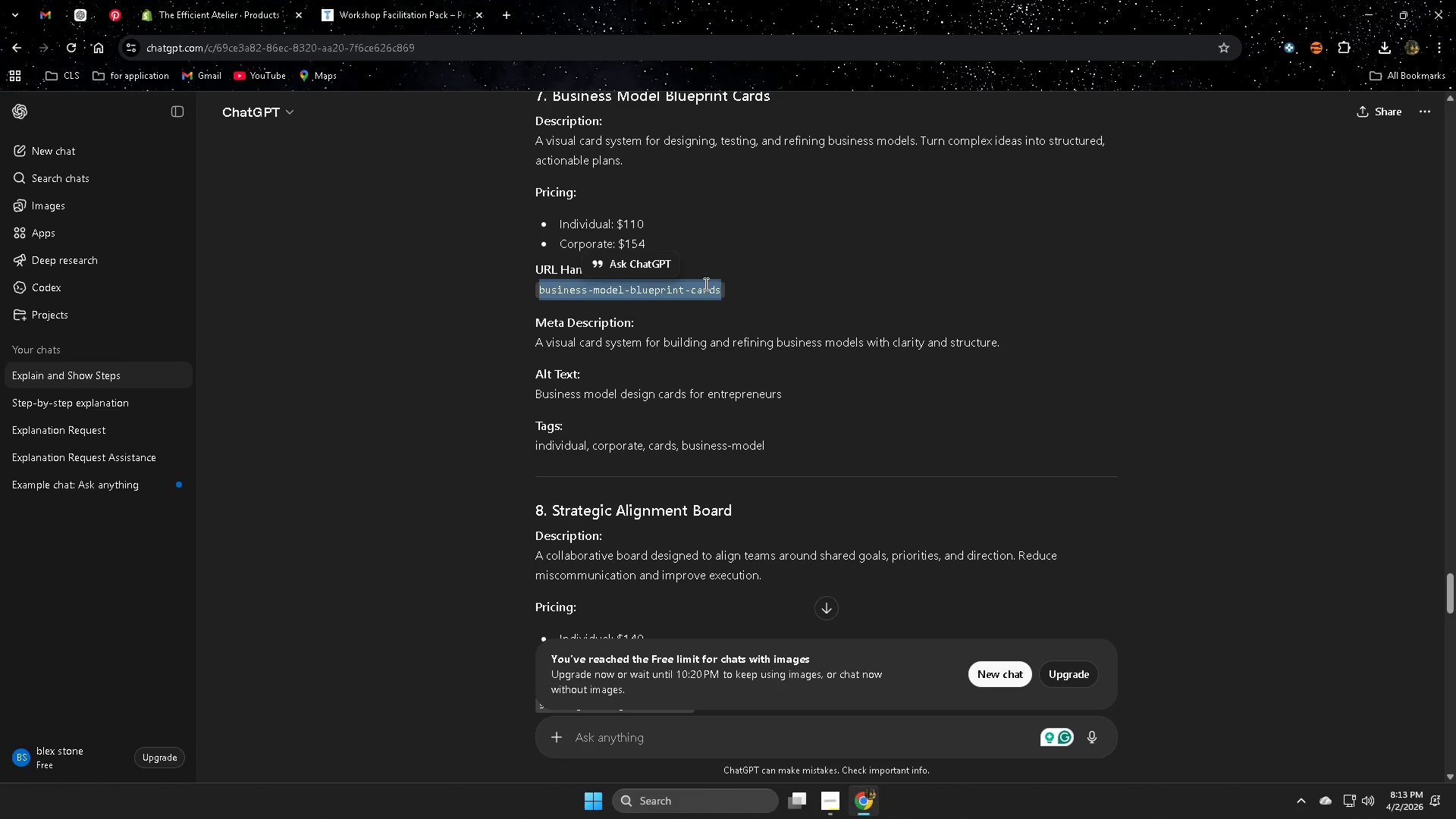 
key(Control+ControlLeft)
 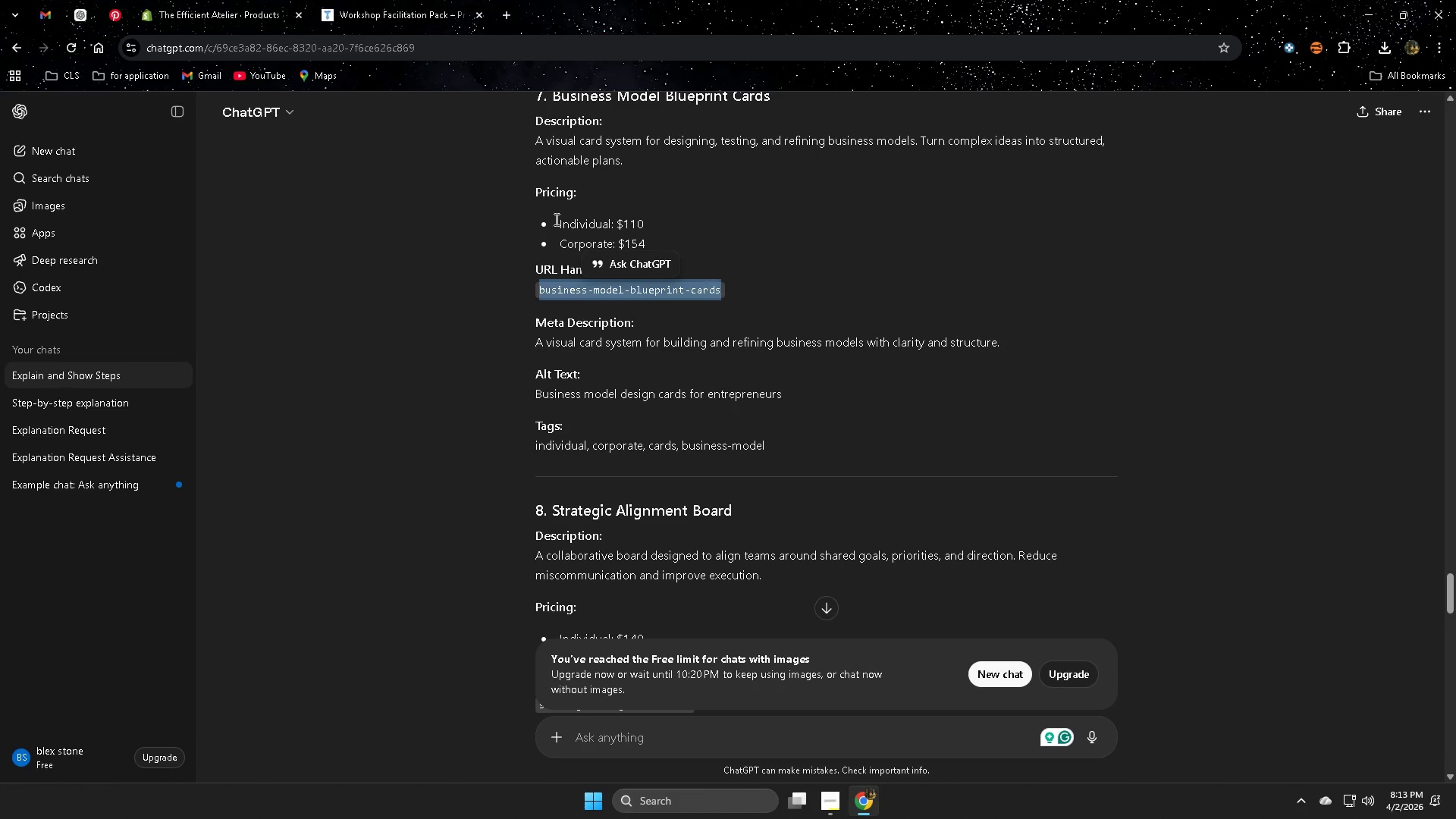 
key(Control+C)
 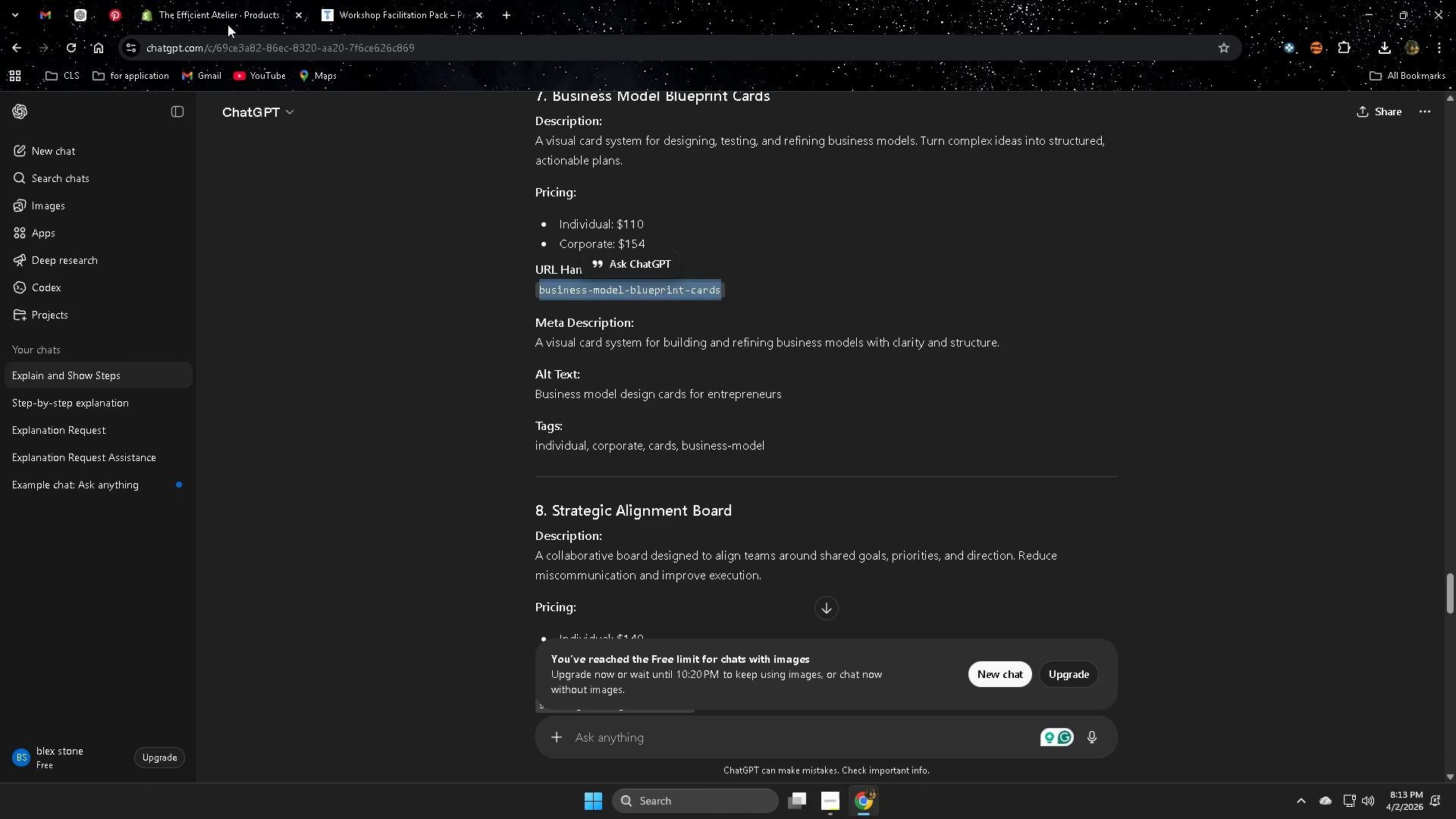 
left_click([224, 0])
 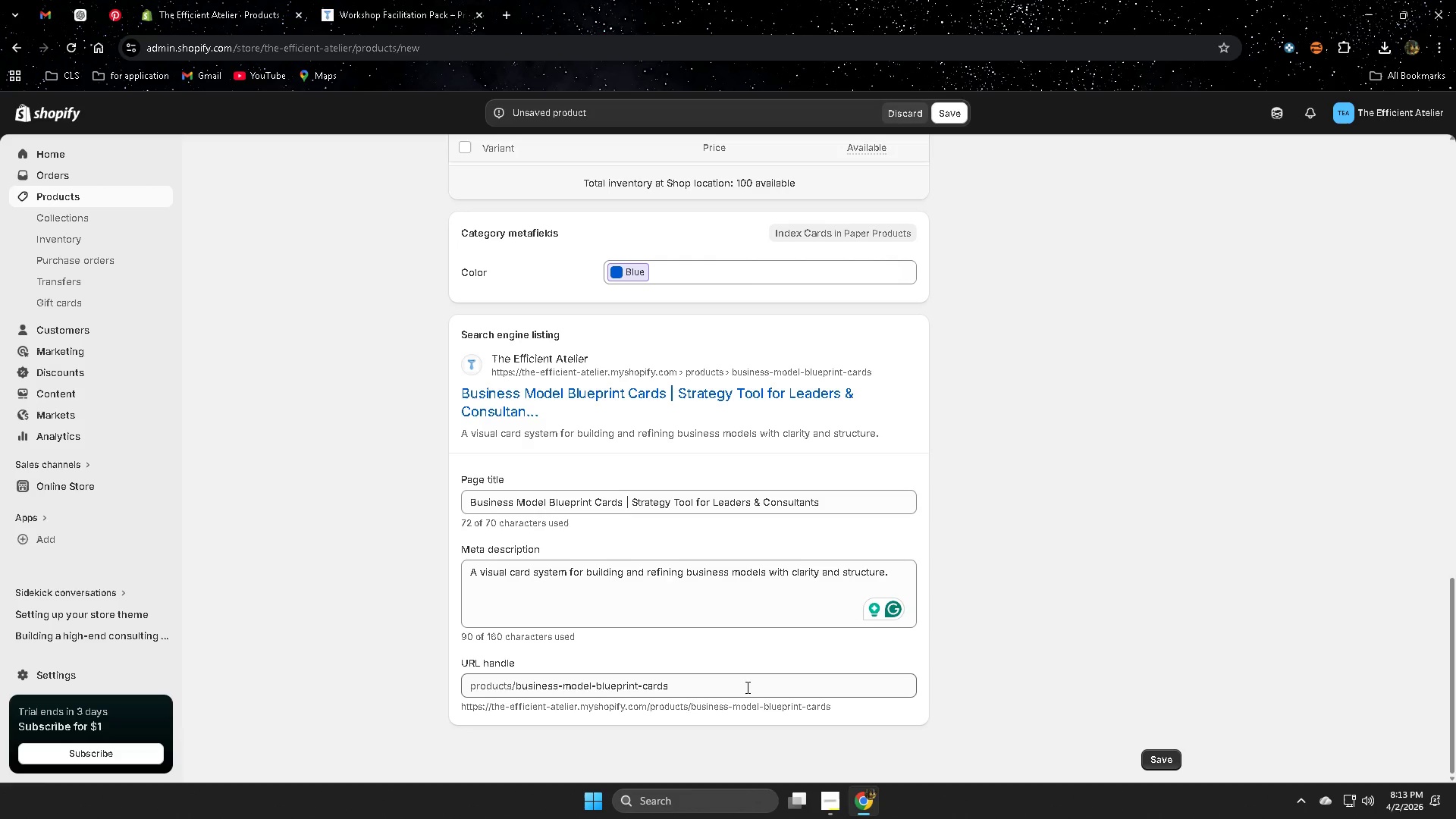 
double_click([741, 686])
 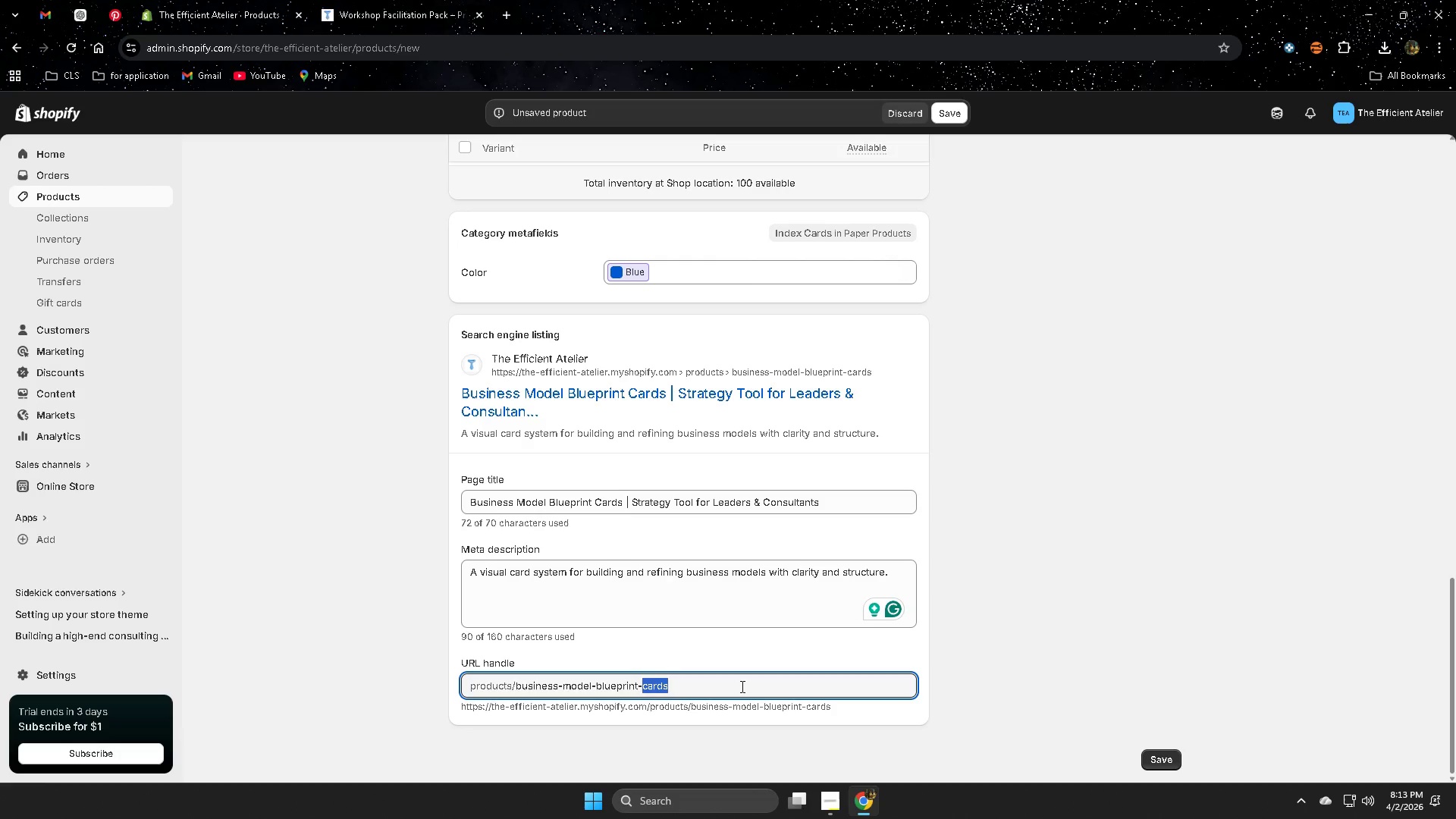 
triple_click([741, 686])
 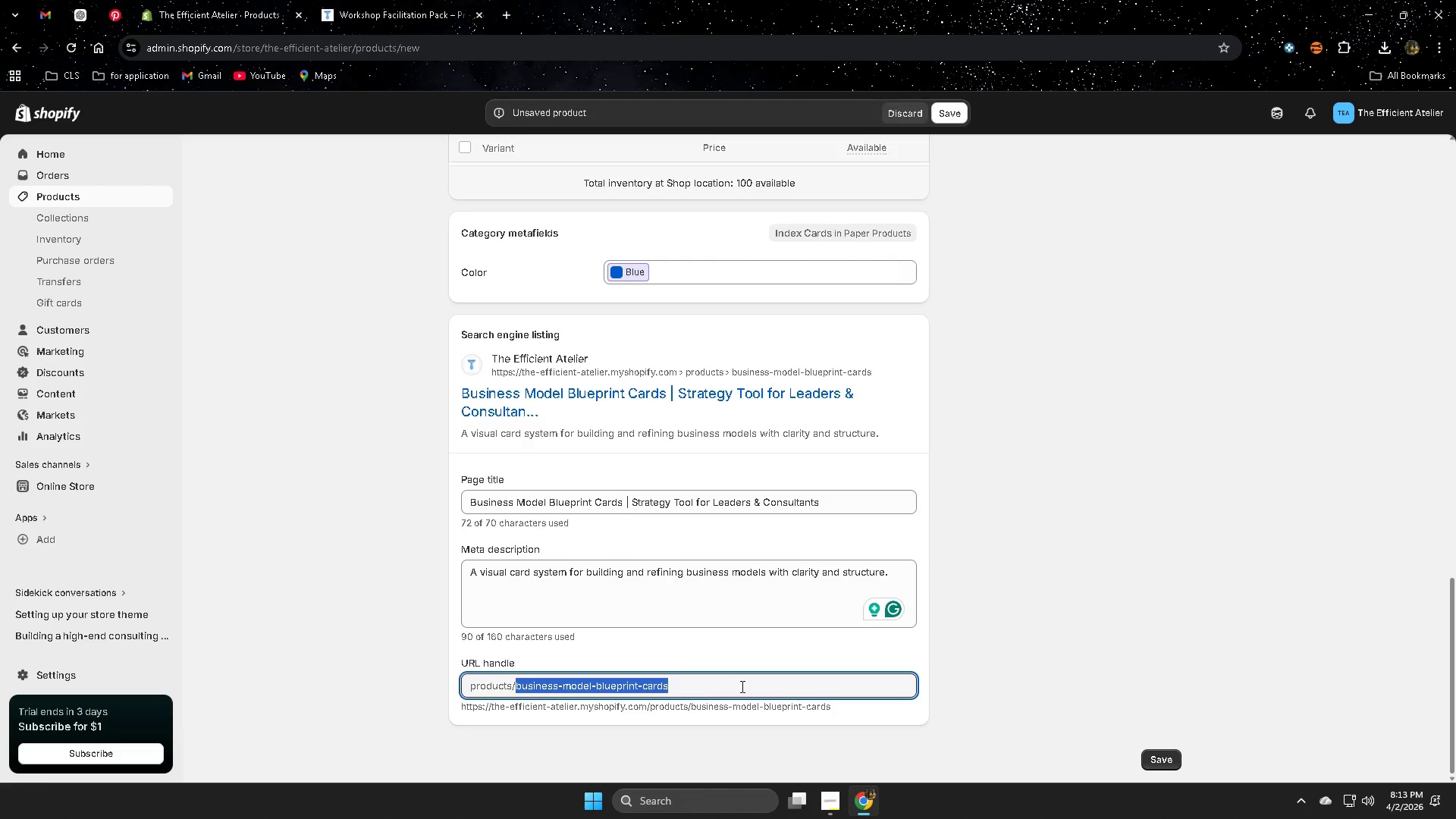 
key(Control+V)
 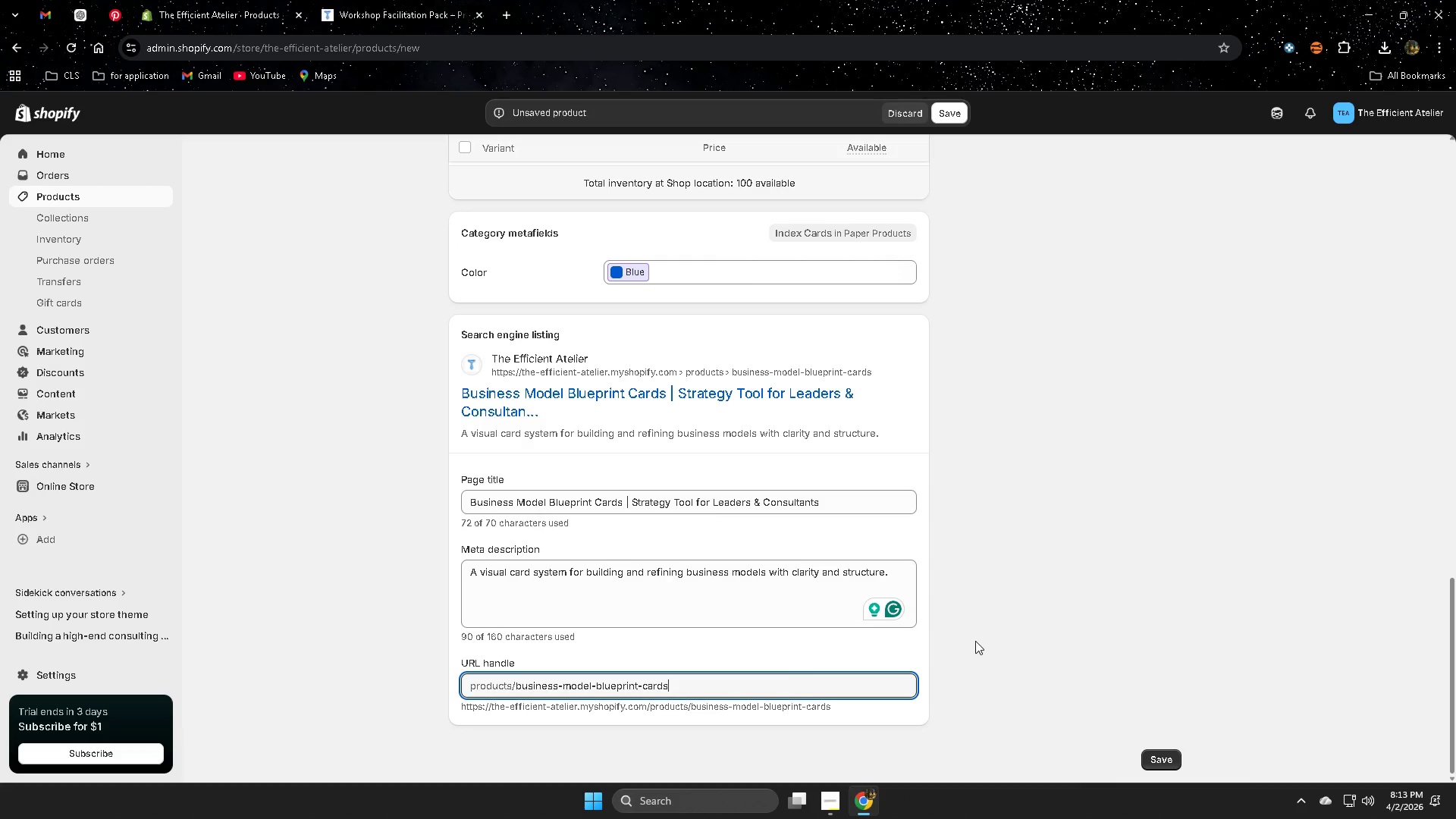 
left_click_drag(start_coordinate=[977, 640], to_coordinate=[977, 635])
 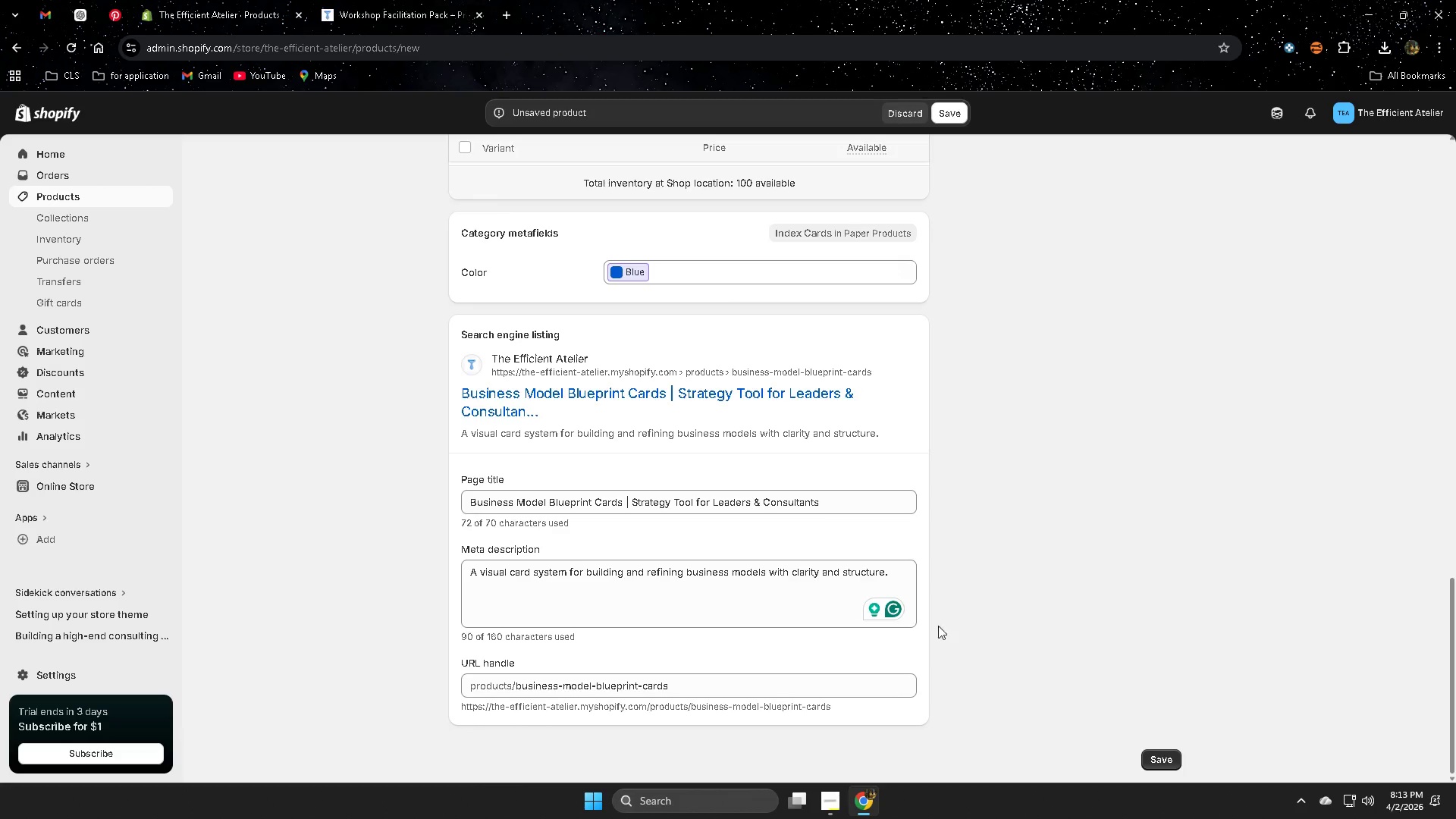 
scroll: coordinate [889, 490], scroll_direction: up, amount: 16.0
 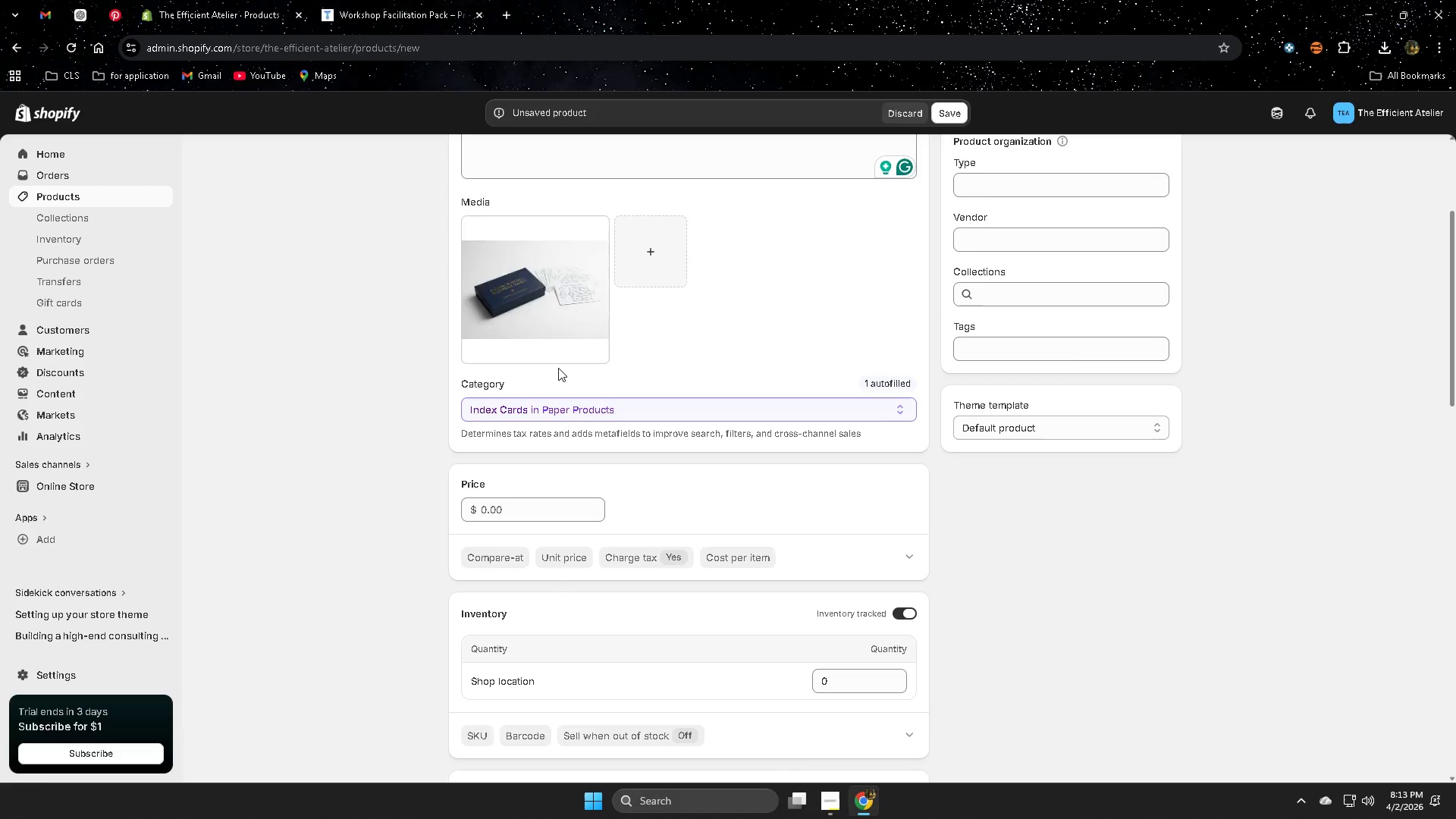 
left_click([546, 310])
 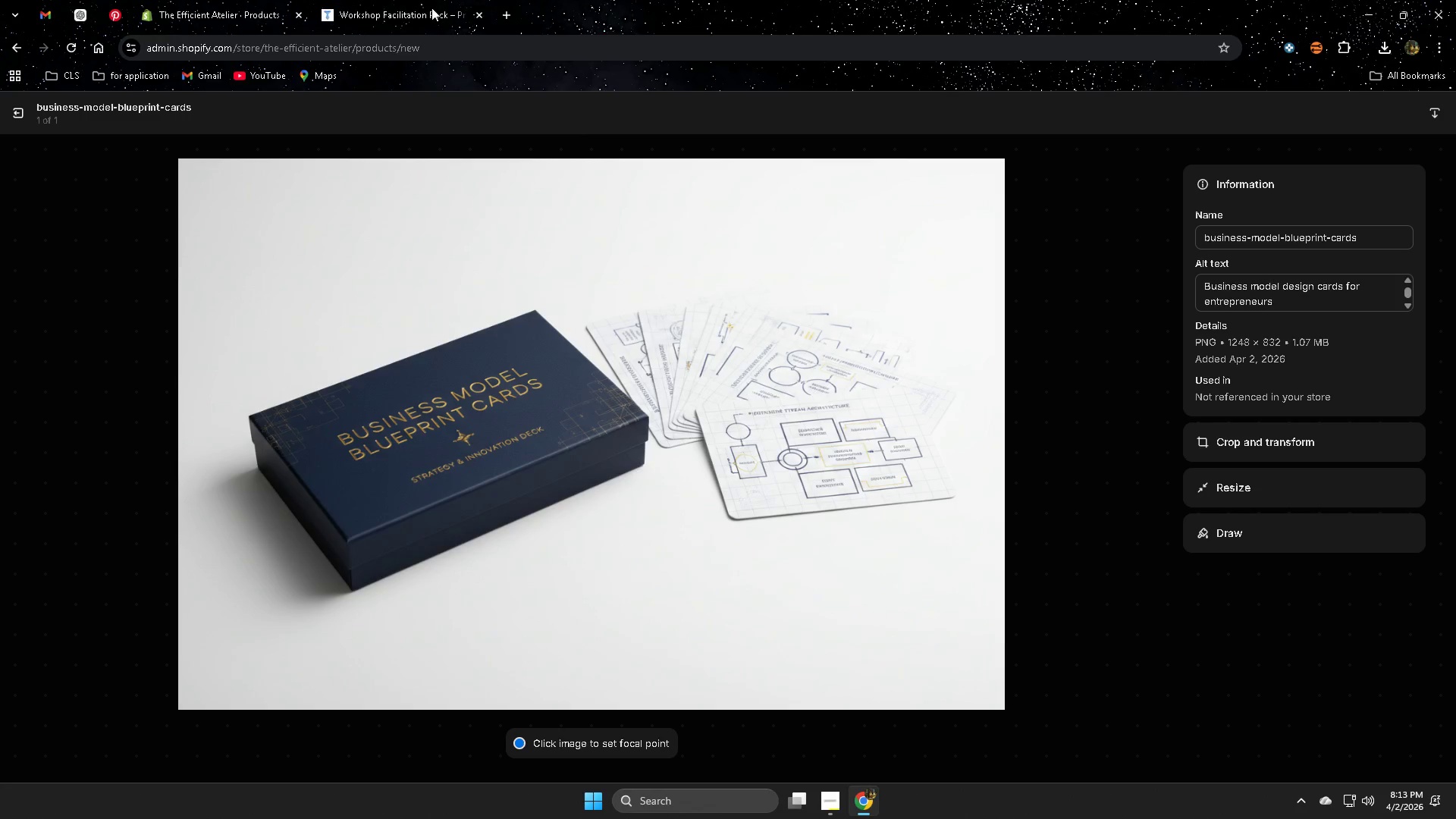 
mouse_move([466, 17])
 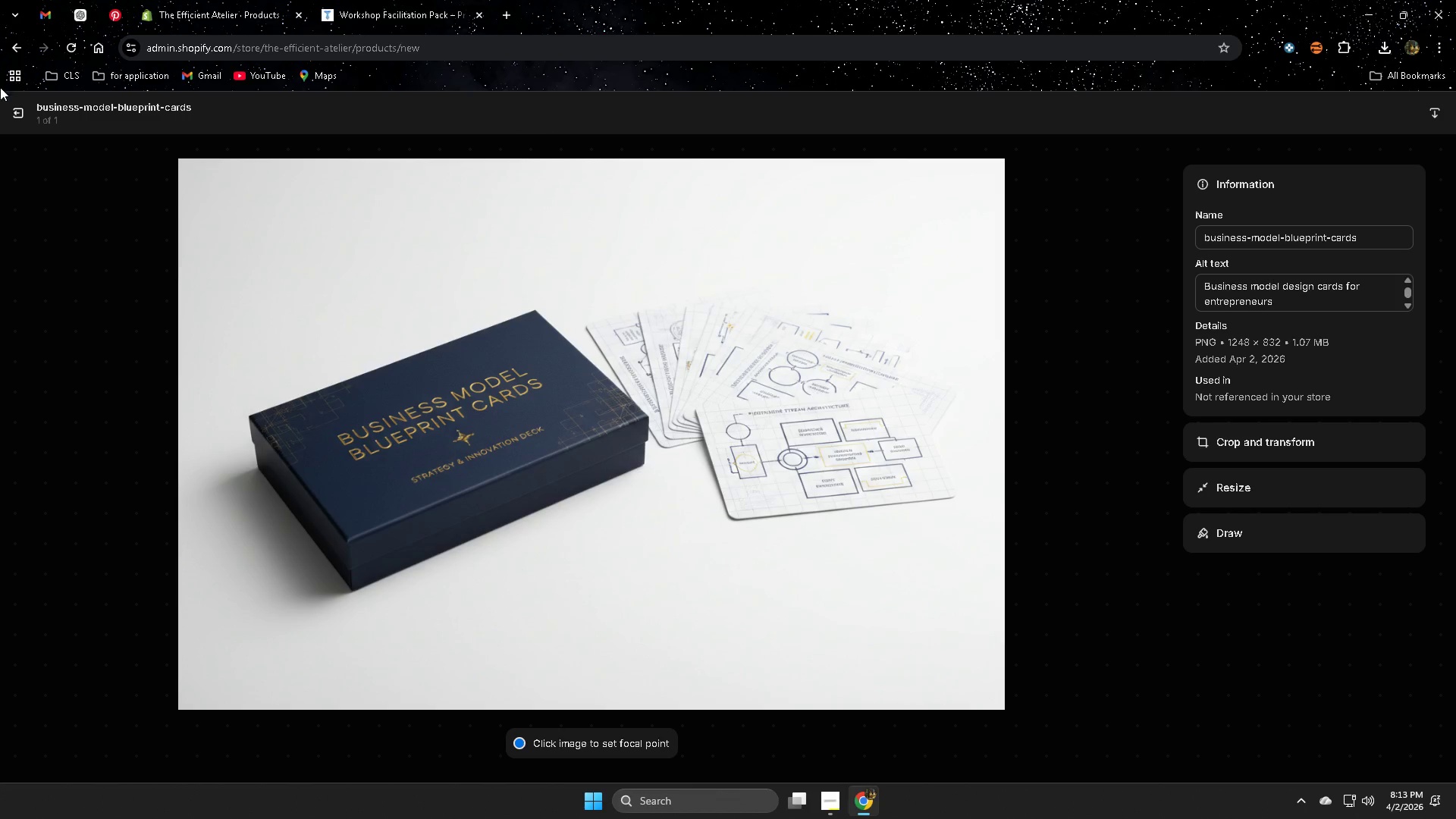 
left_click([11, 111])
 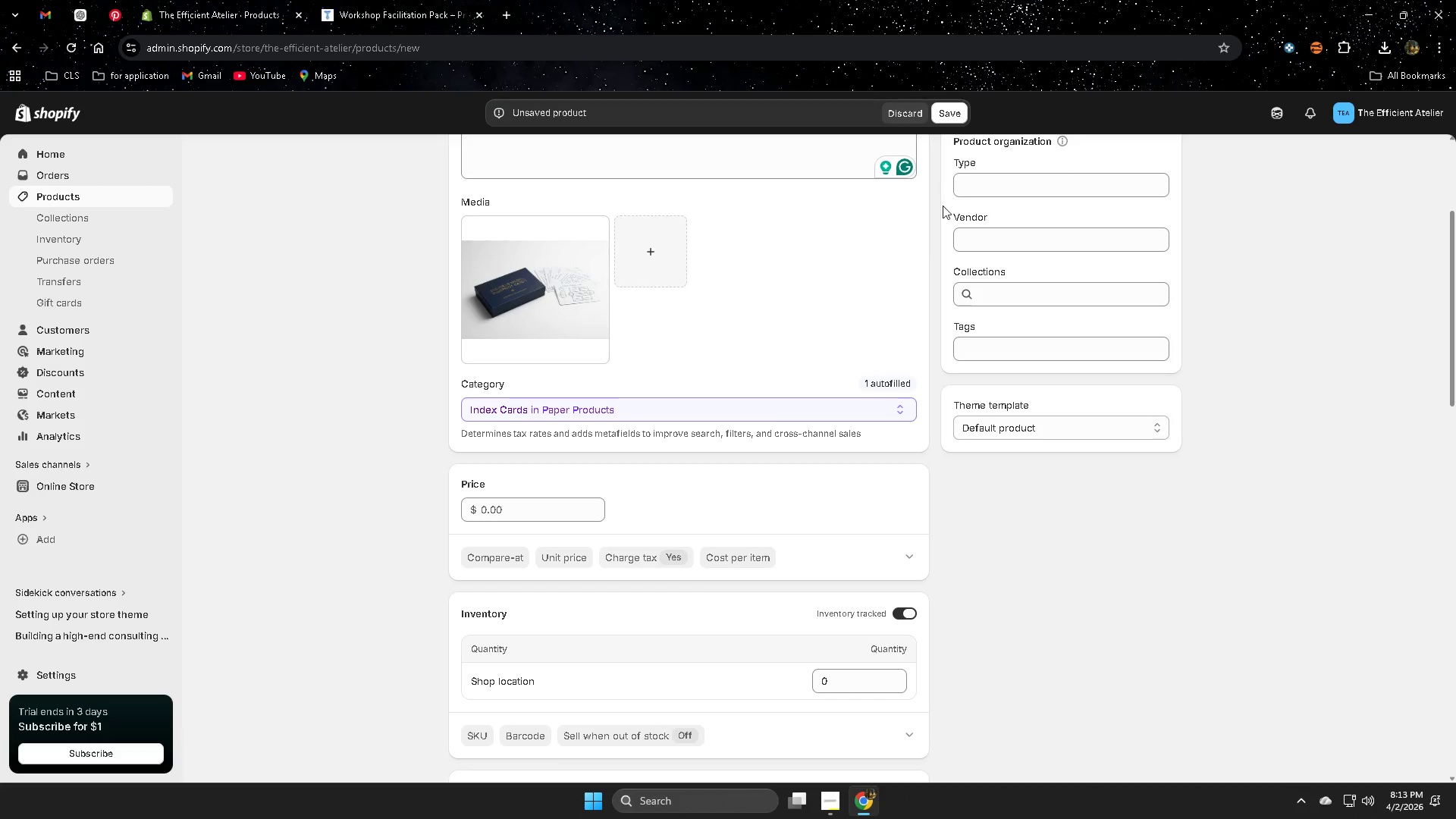 
left_click([949, 116])
 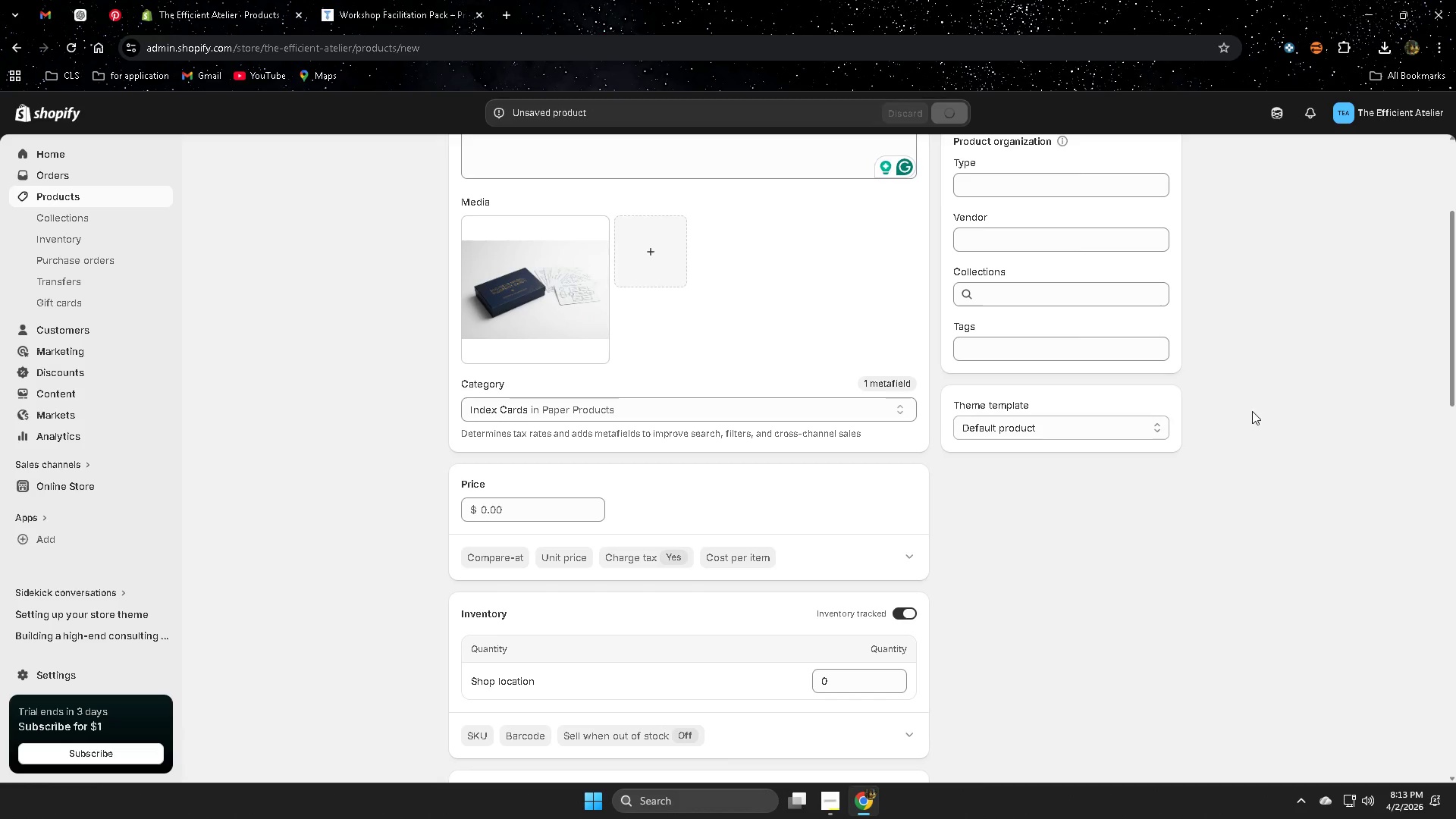 
wait(5.44)
 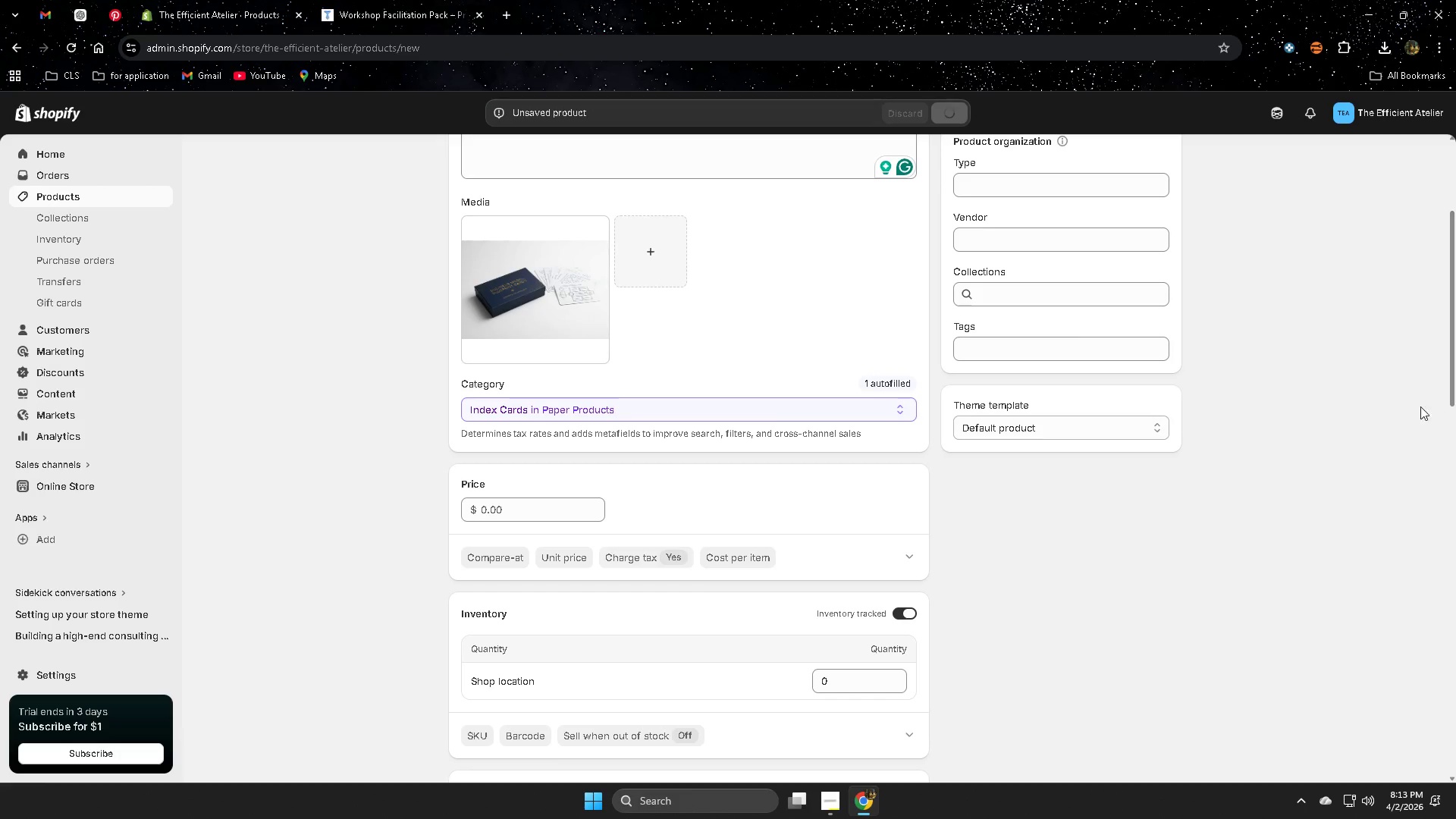 
scroll: coordinate [1225, 366], scroll_direction: down, amount: 3.0
 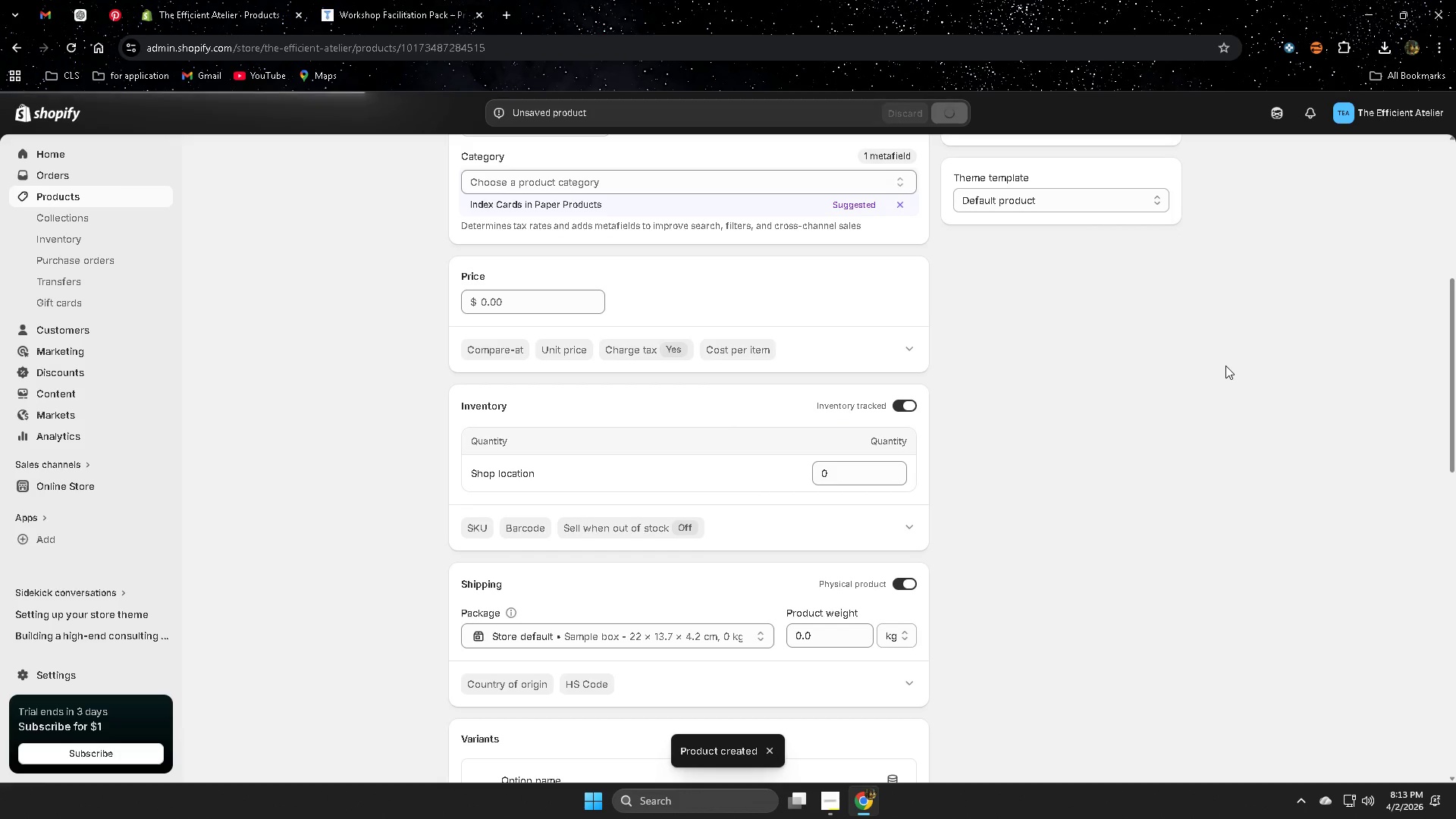 
scroll: coordinate [1225, 366], scroll_direction: up, amount: 3.0
 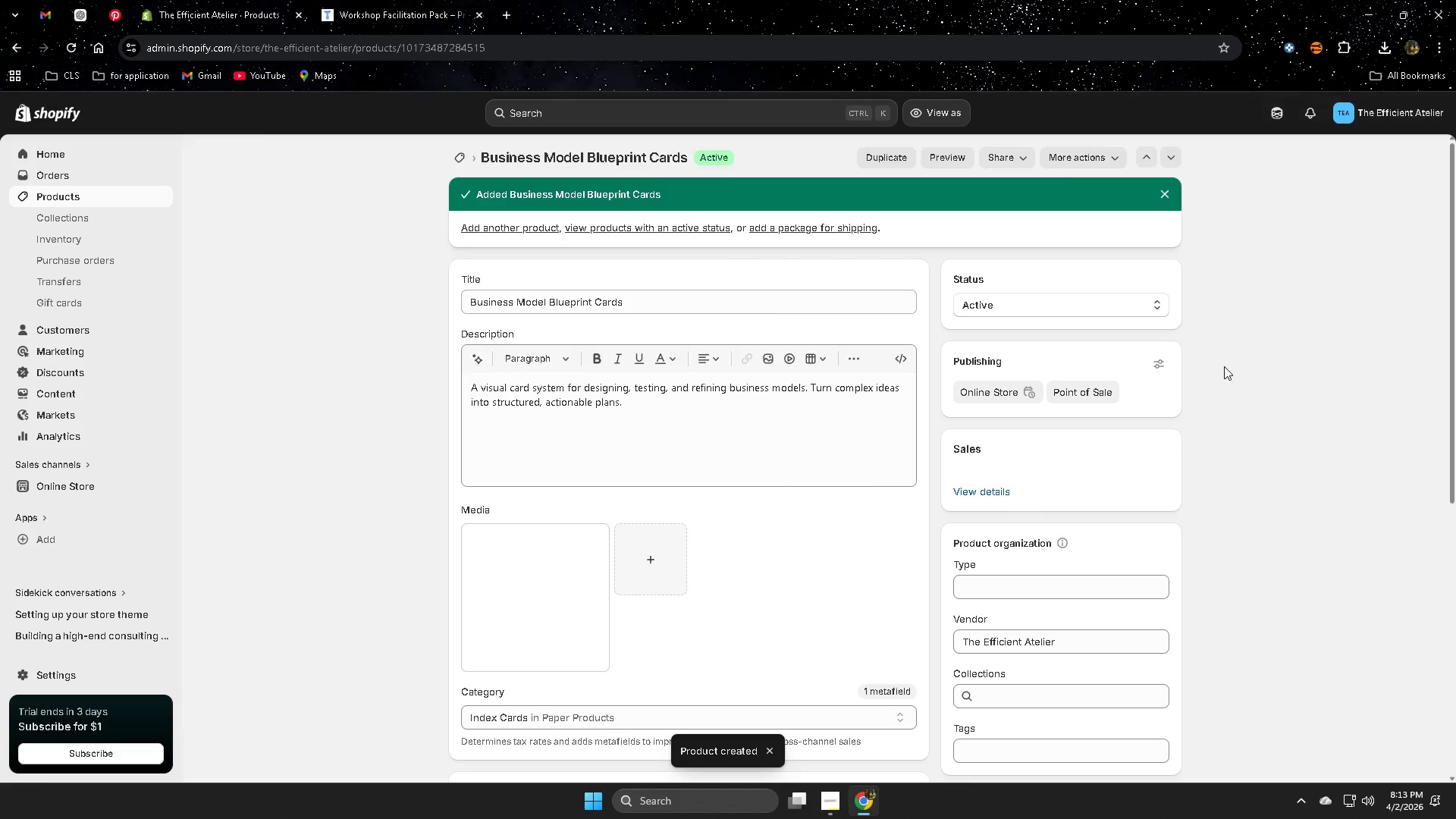 
scroll: coordinate [1224, 366], scroll_direction: down, amount: 3.0
 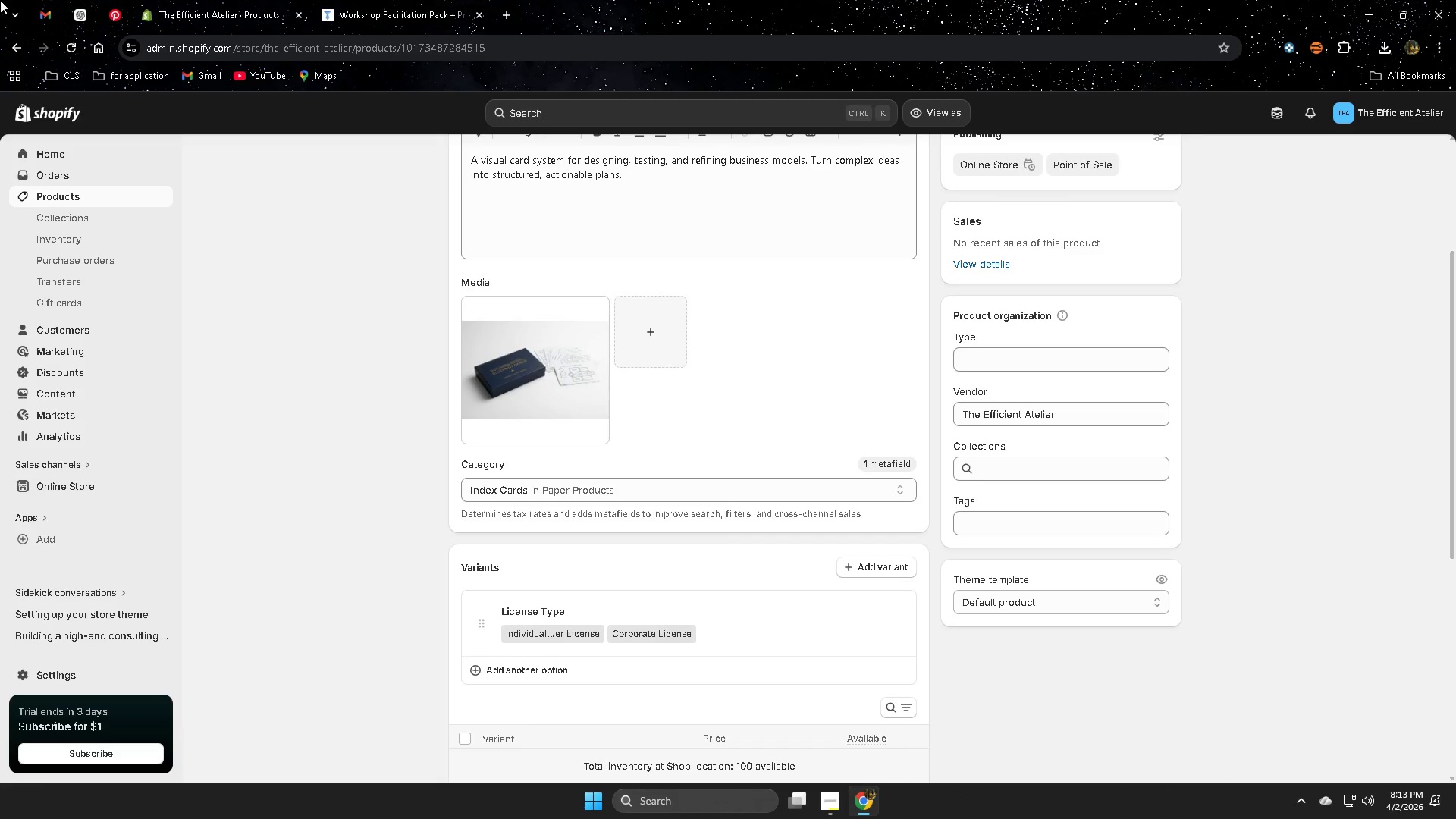 
wait(5.53)
 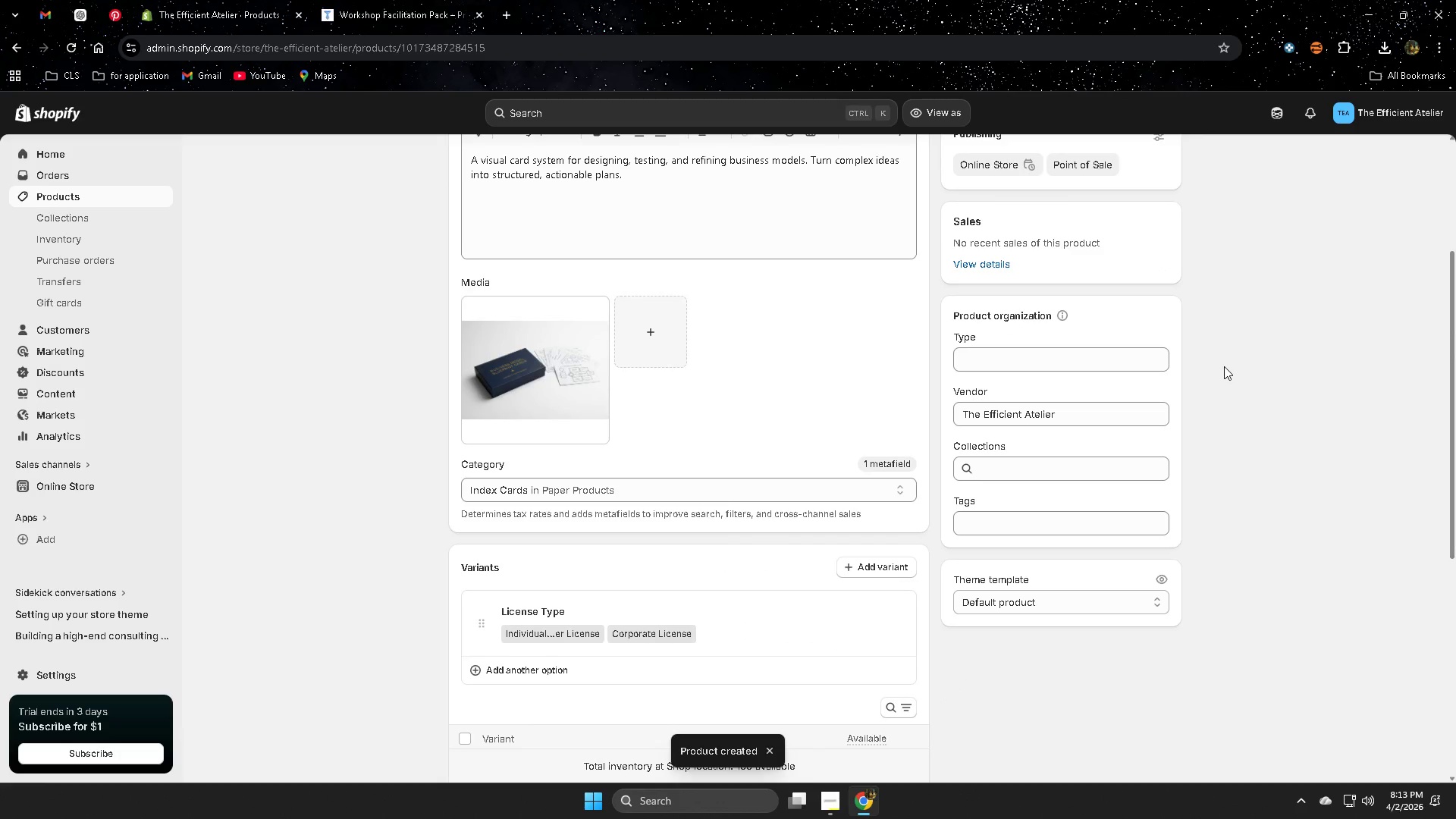 
left_click([76, 10])
 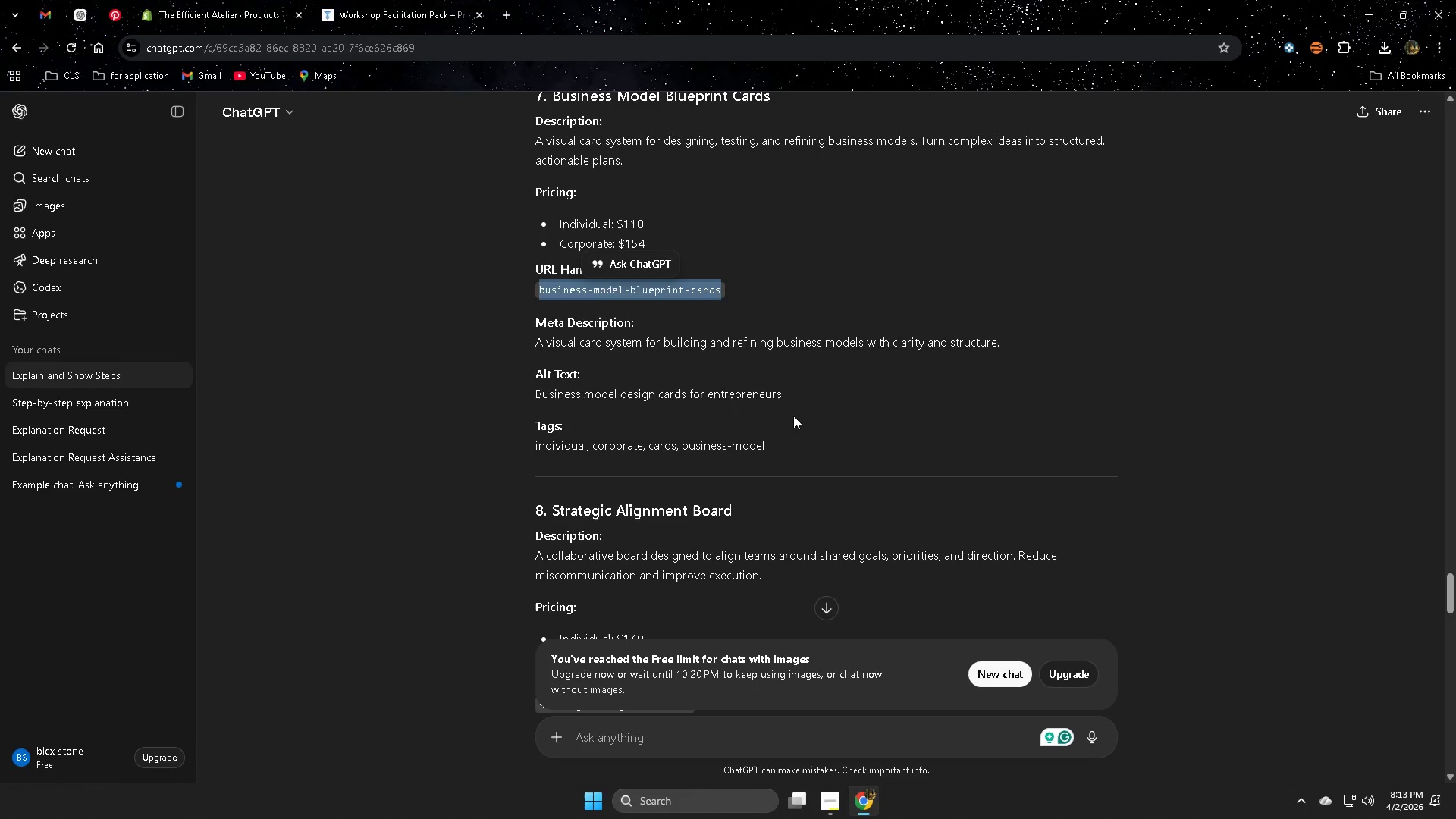 
wait(7.72)
 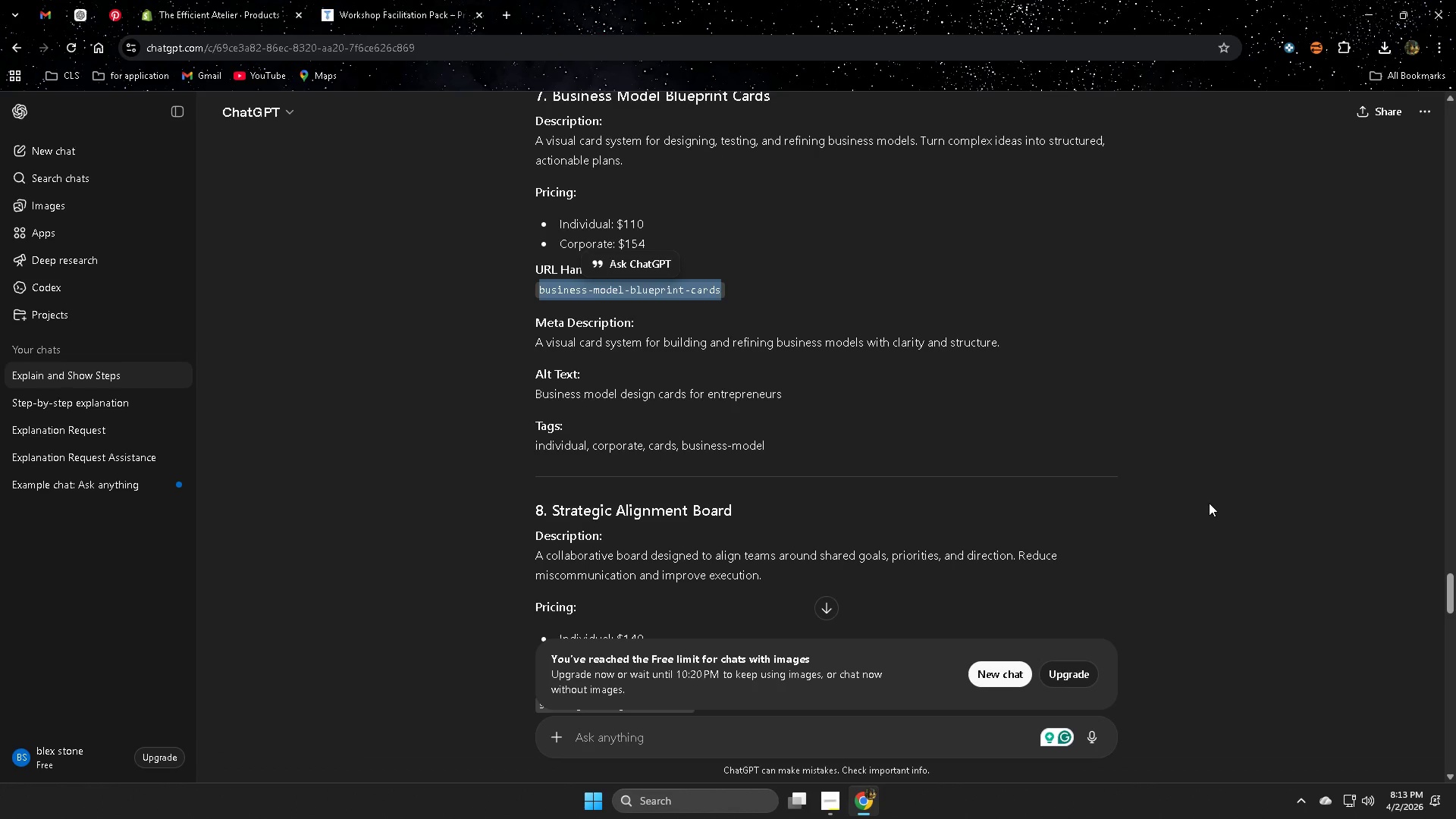 
double_click([556, 447])
 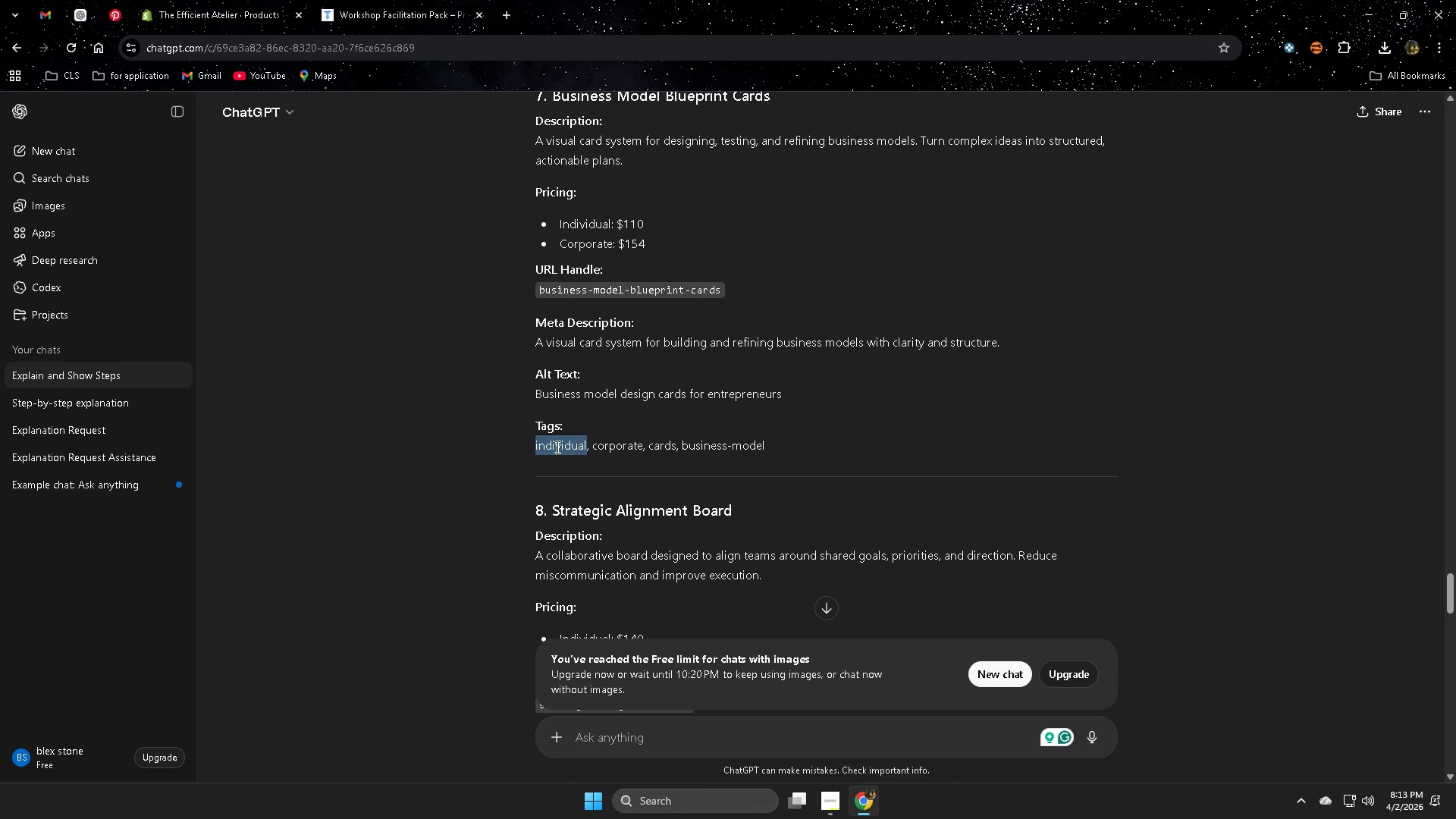 
key(Control+ControlLeft)
 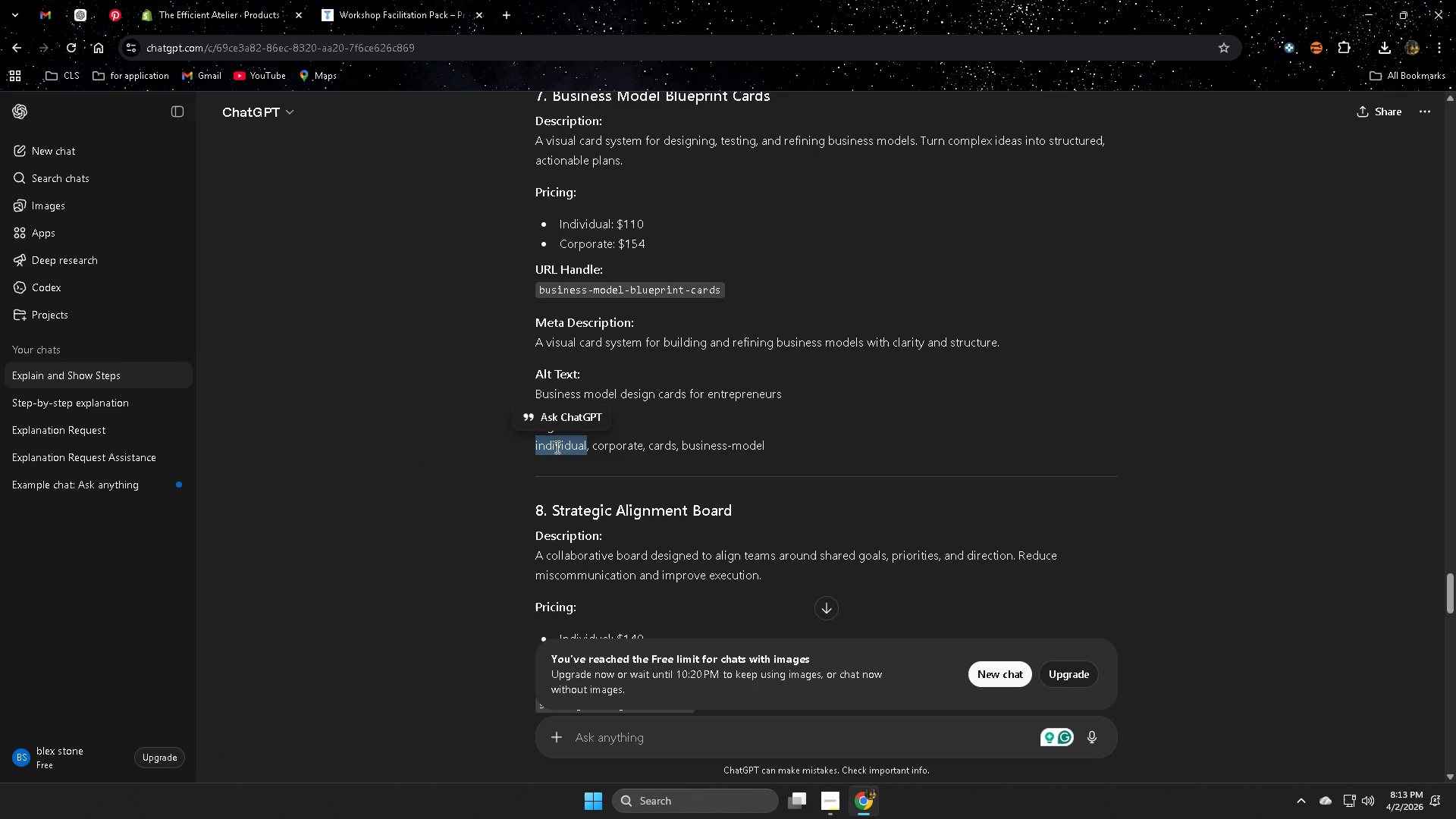 
key(Control+C)
 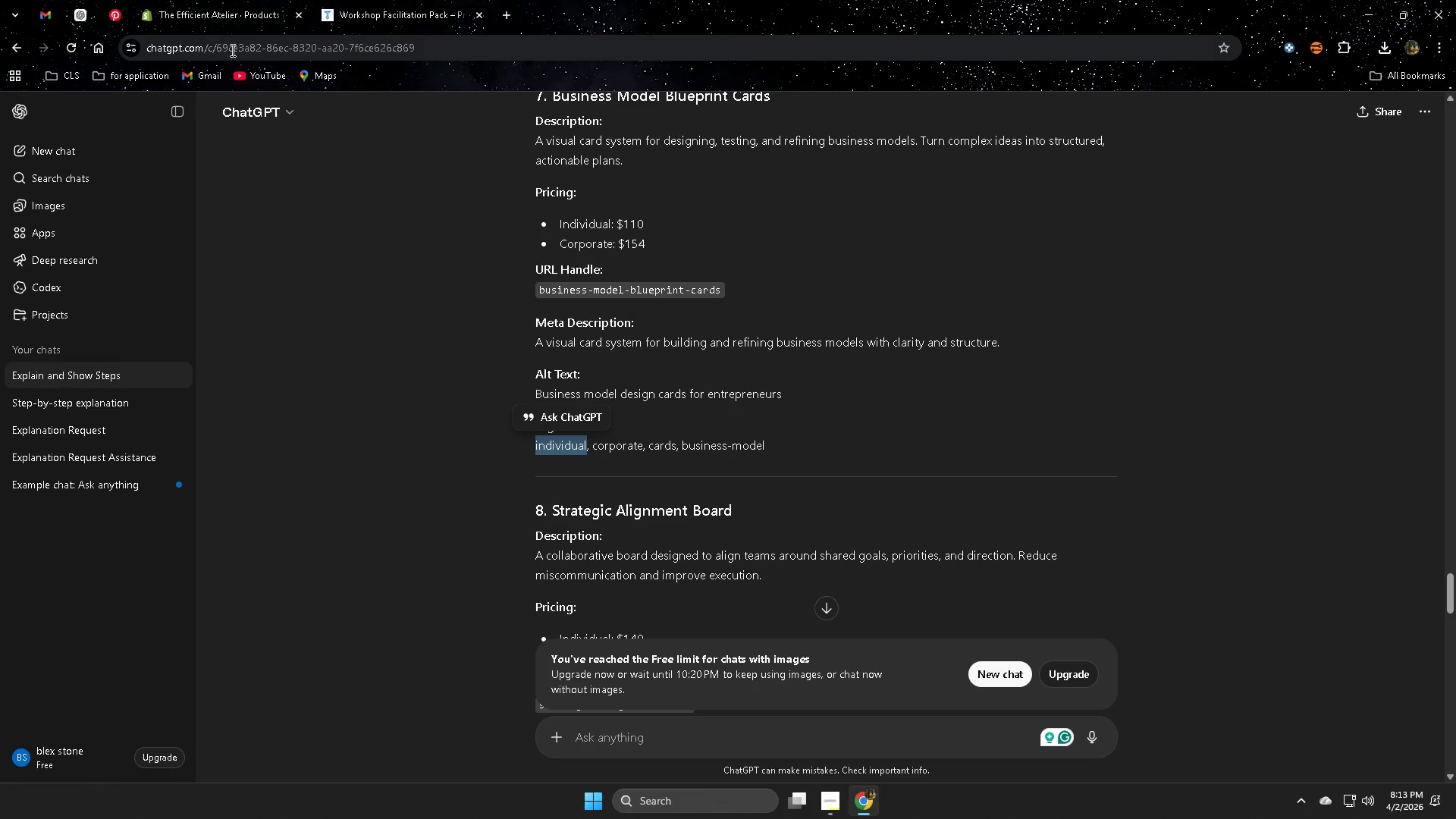 
left_click([186, 6])
 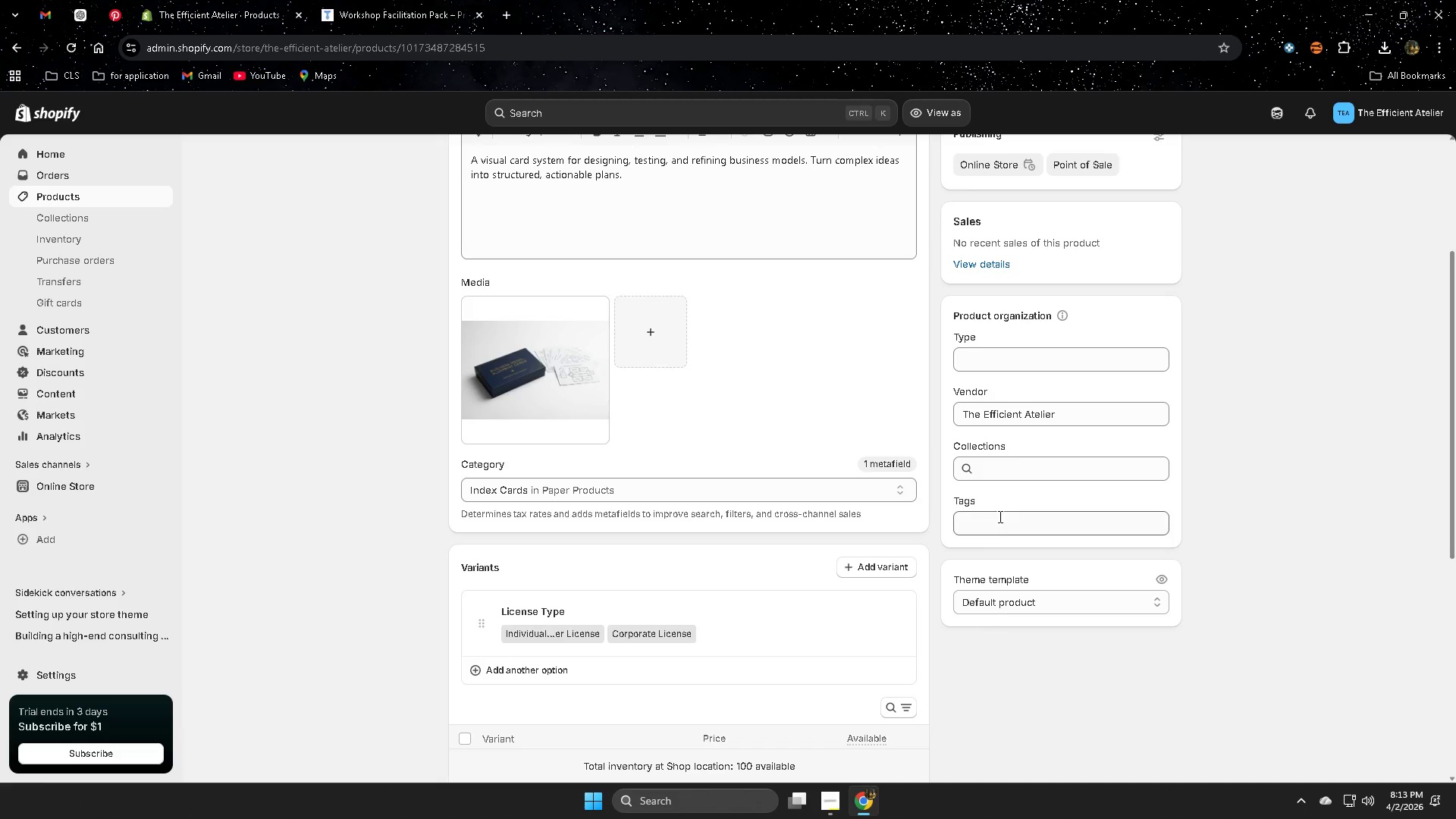 
left_click([999, 516])
 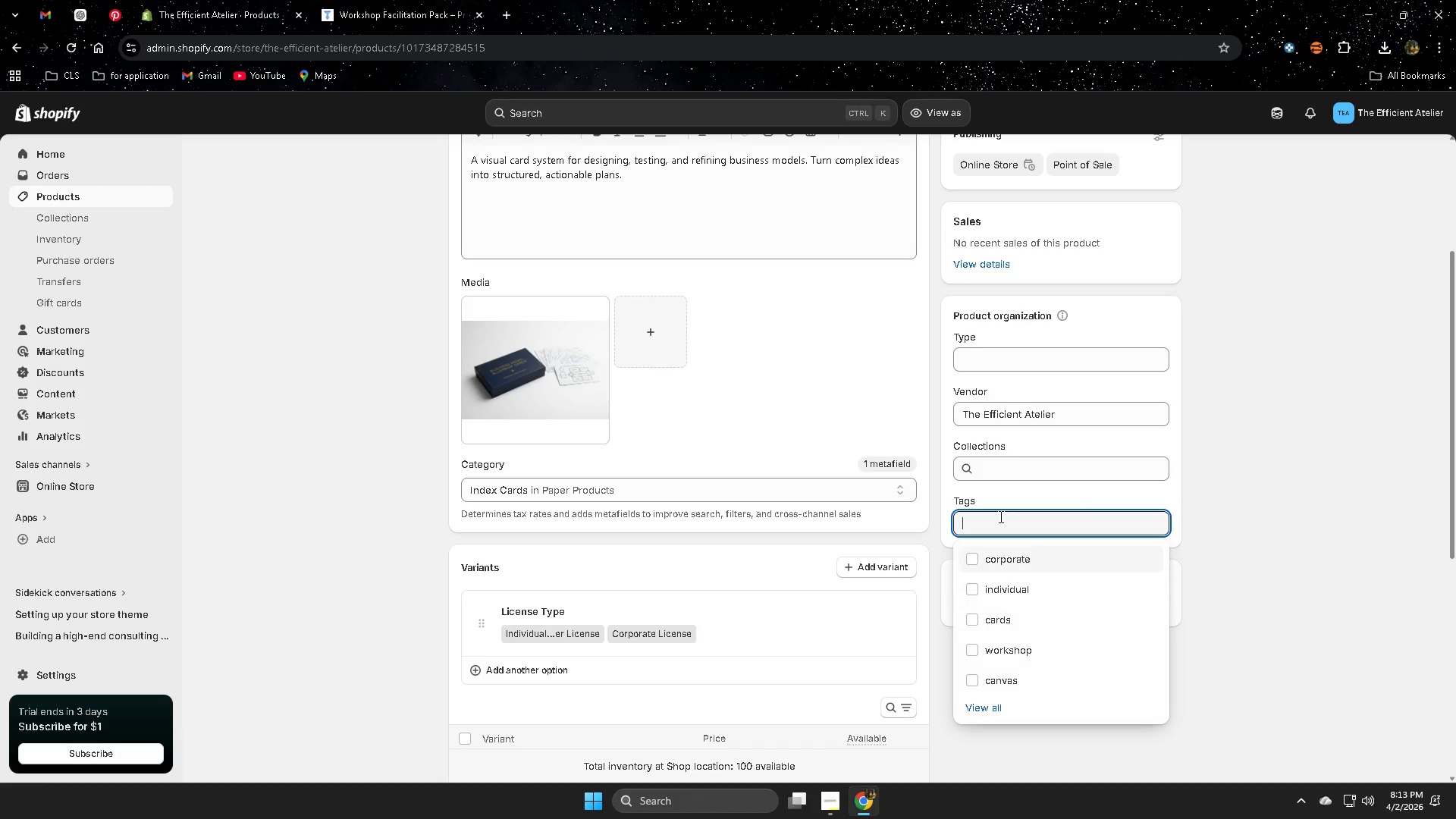 
key(Control+ControlLeft)
 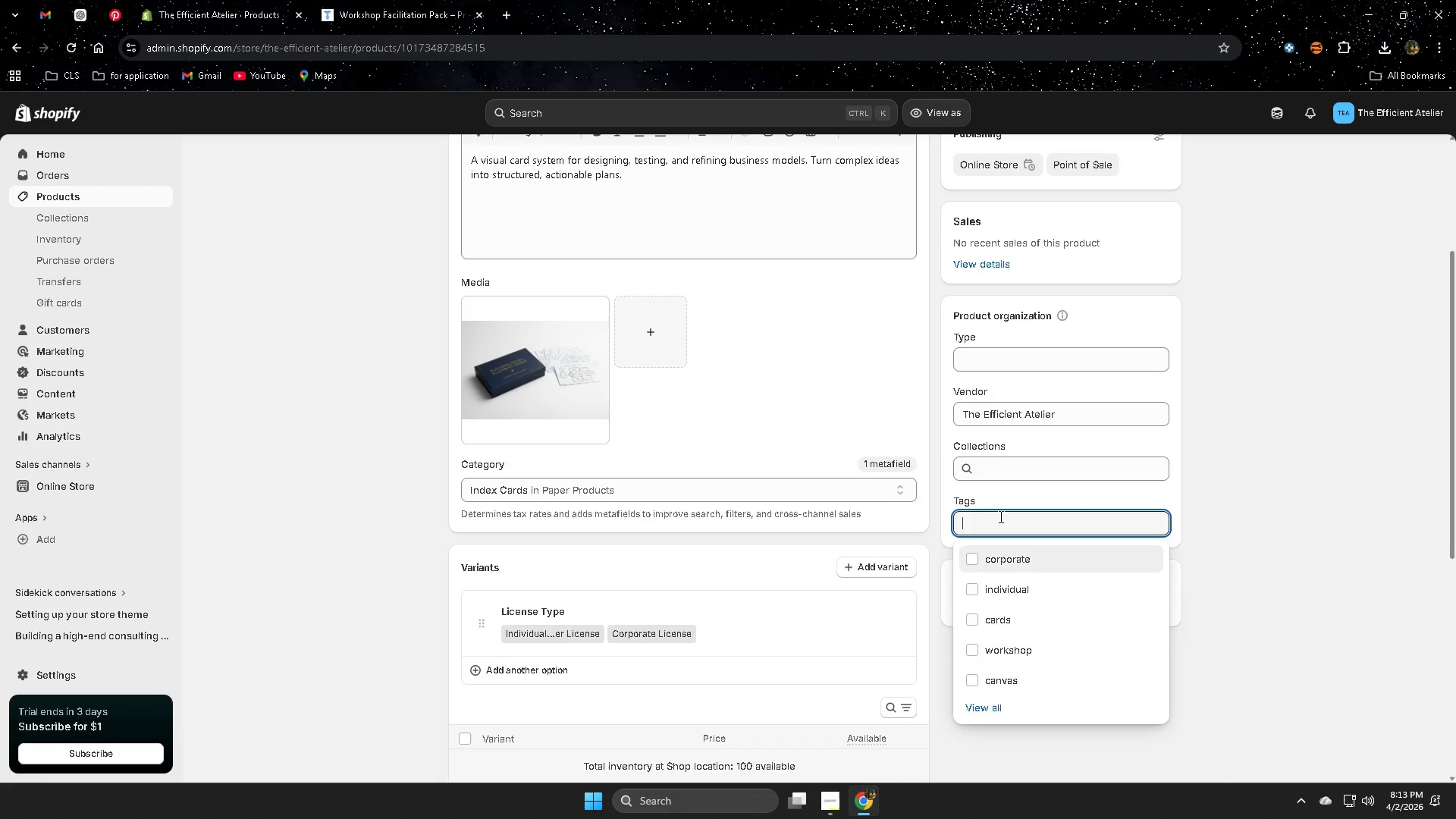 
key(Control+V)
 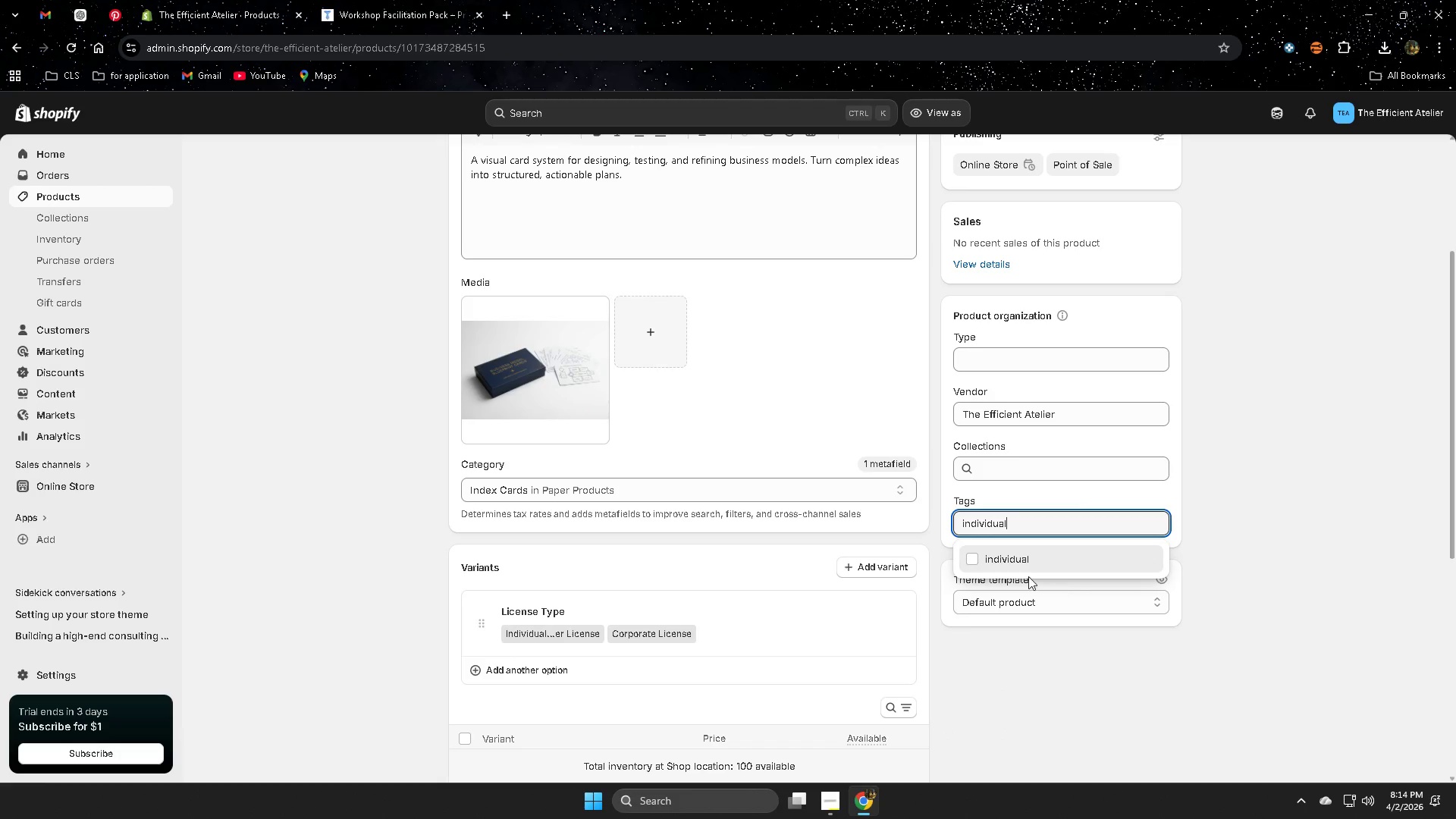 
left_click([973, 557])
 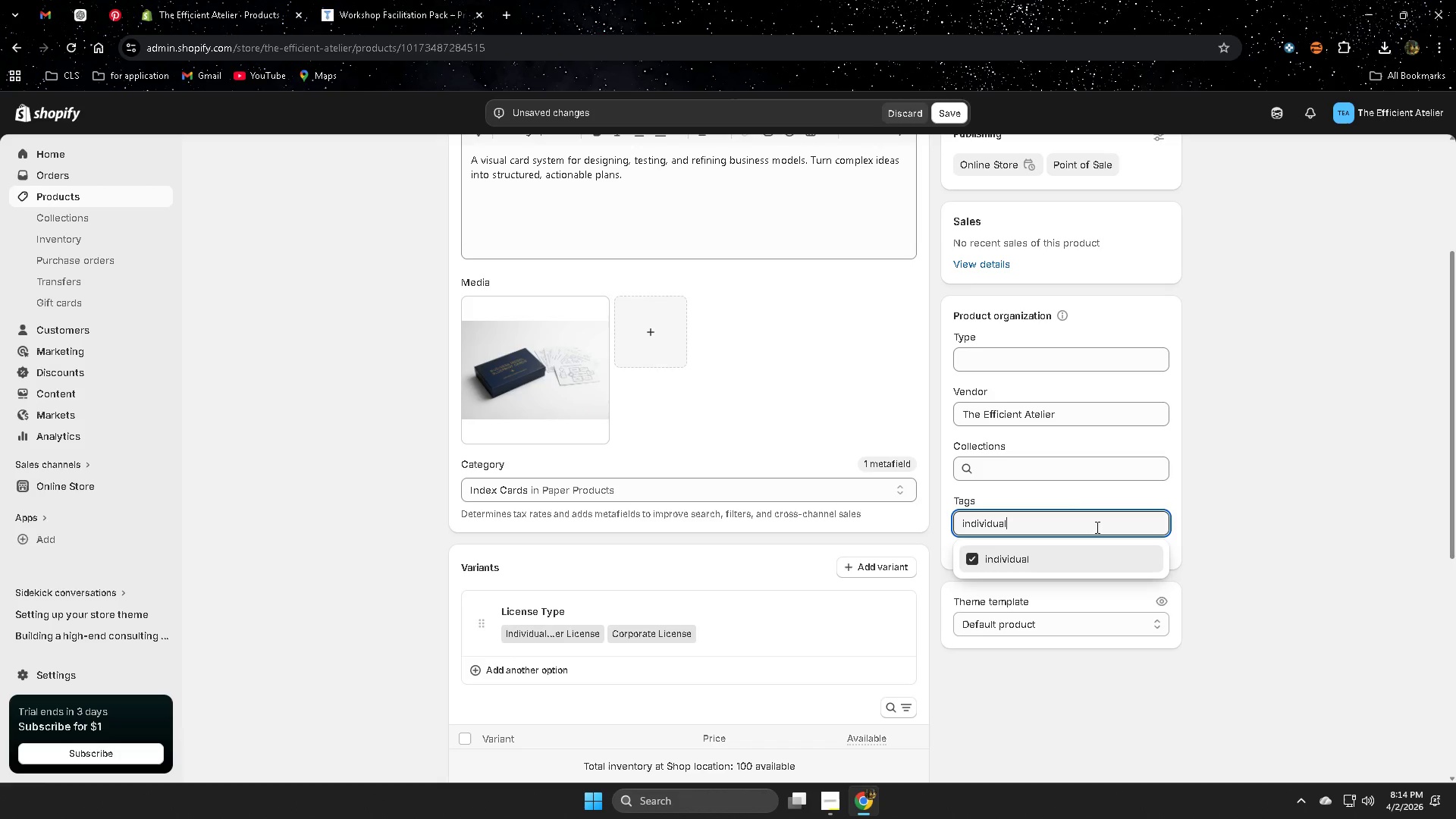 
left_click([1308, 598])
 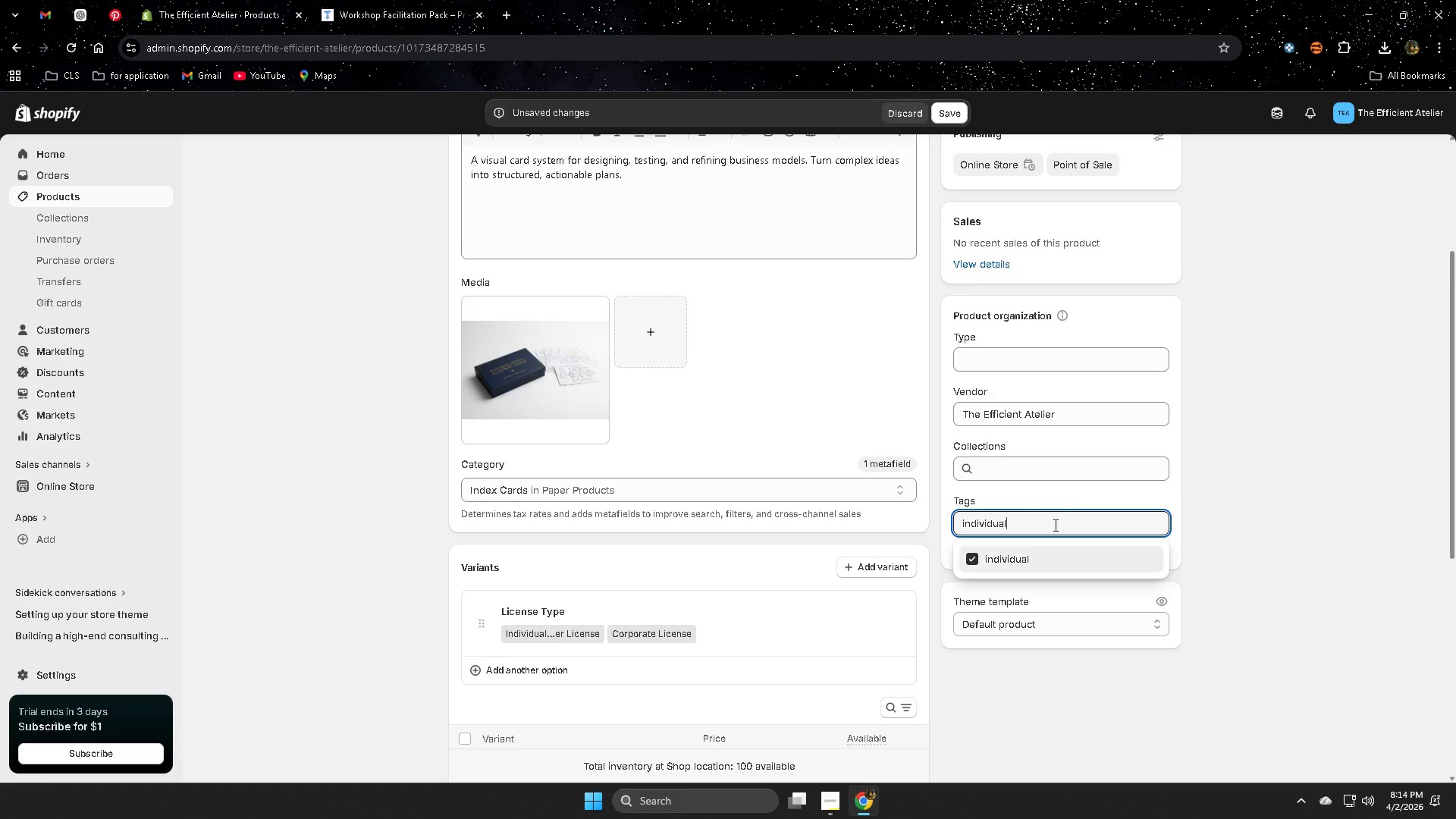 
left_click([1054, 525])
 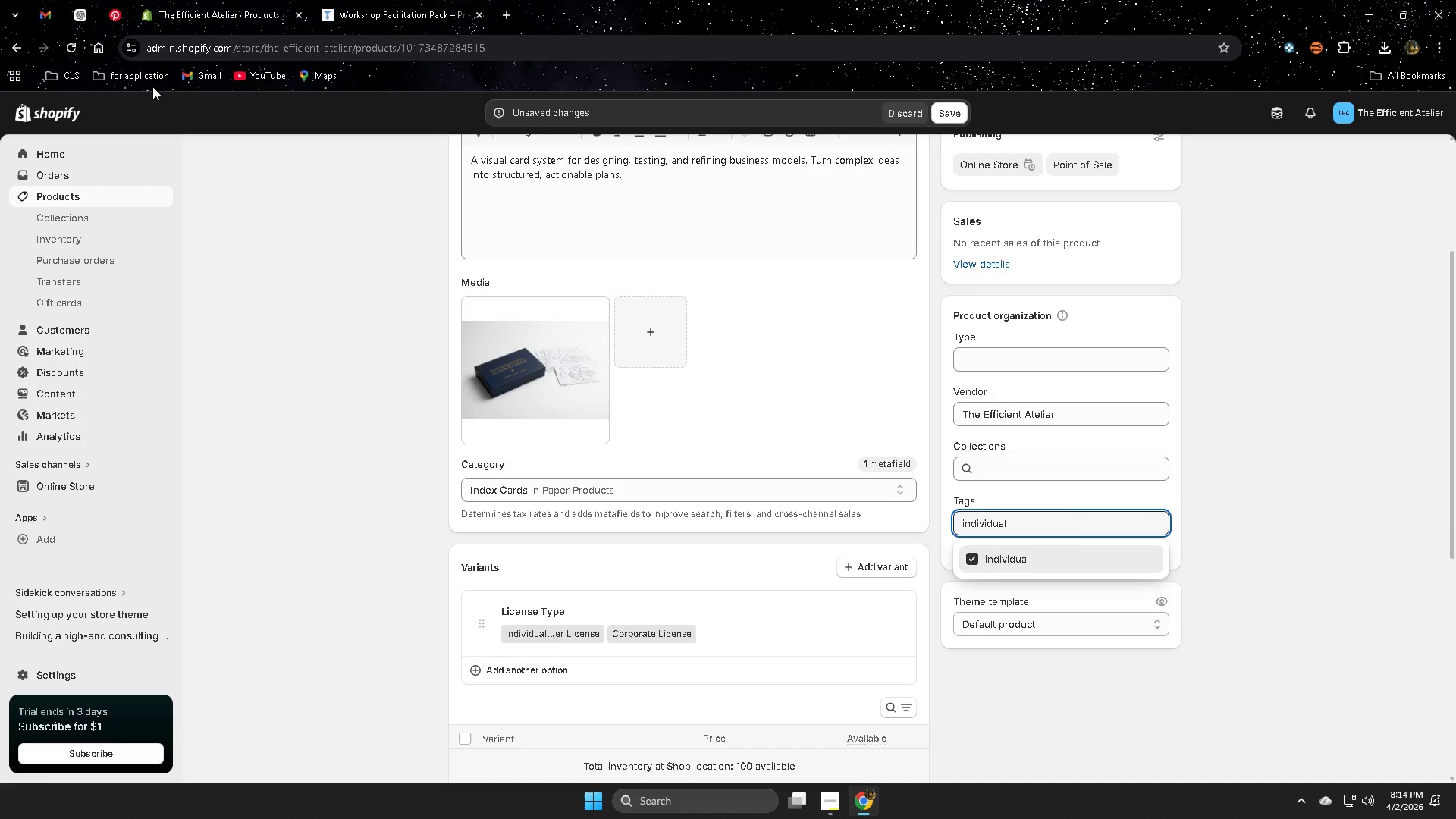 
left_click([83, 11])
 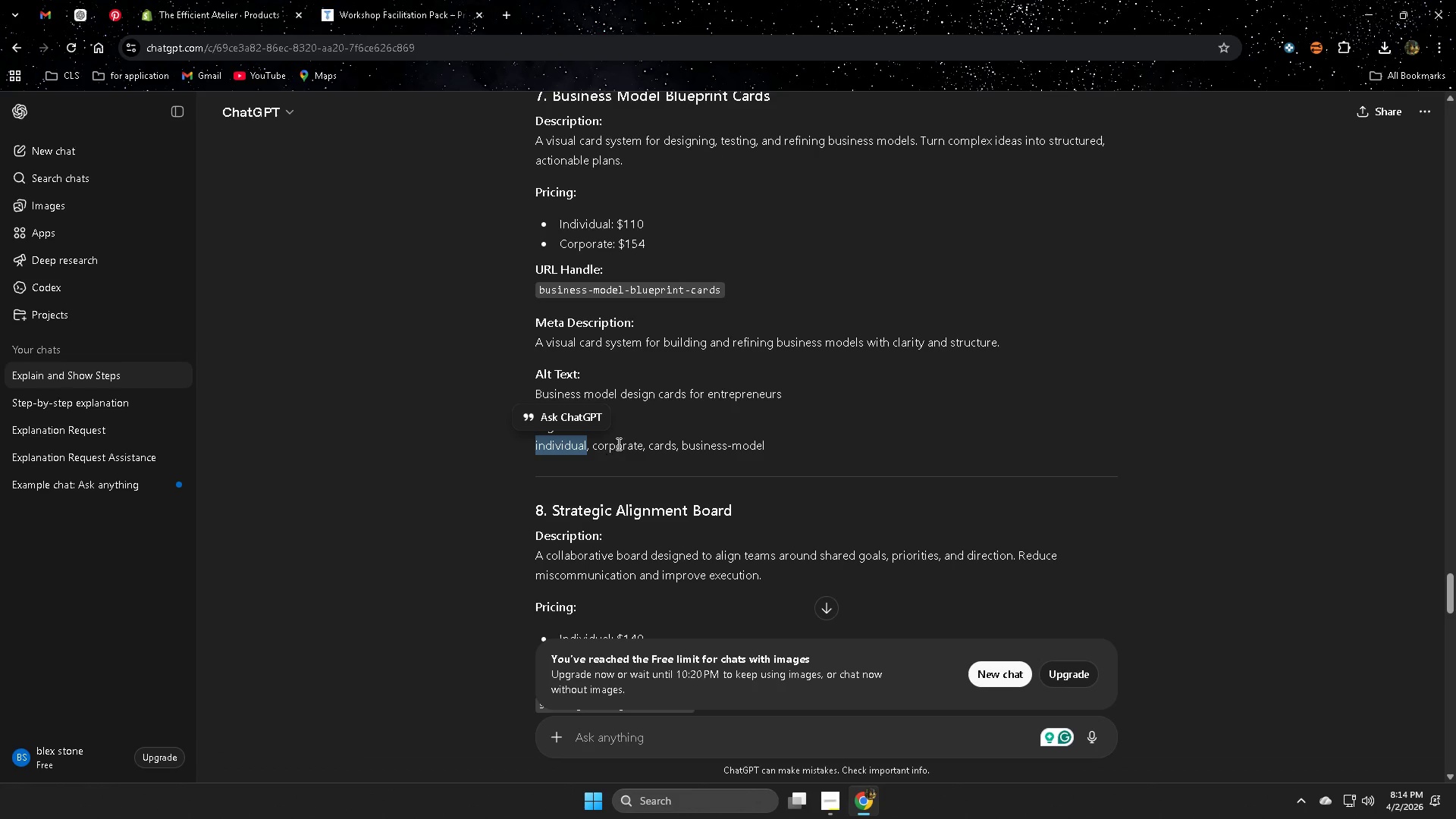 
double_click([619, 441])
 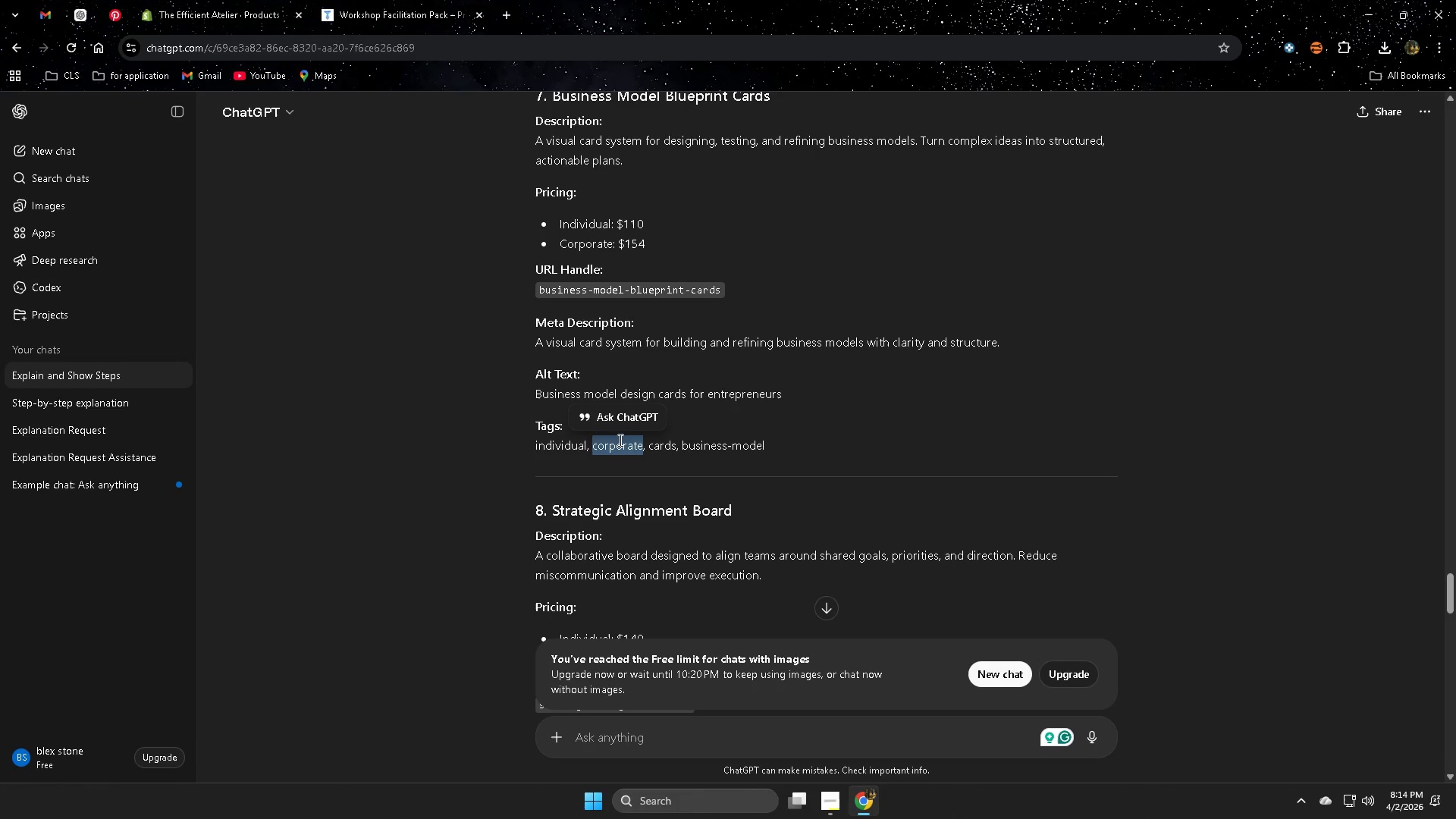 
key(Control+ControlLeft)
 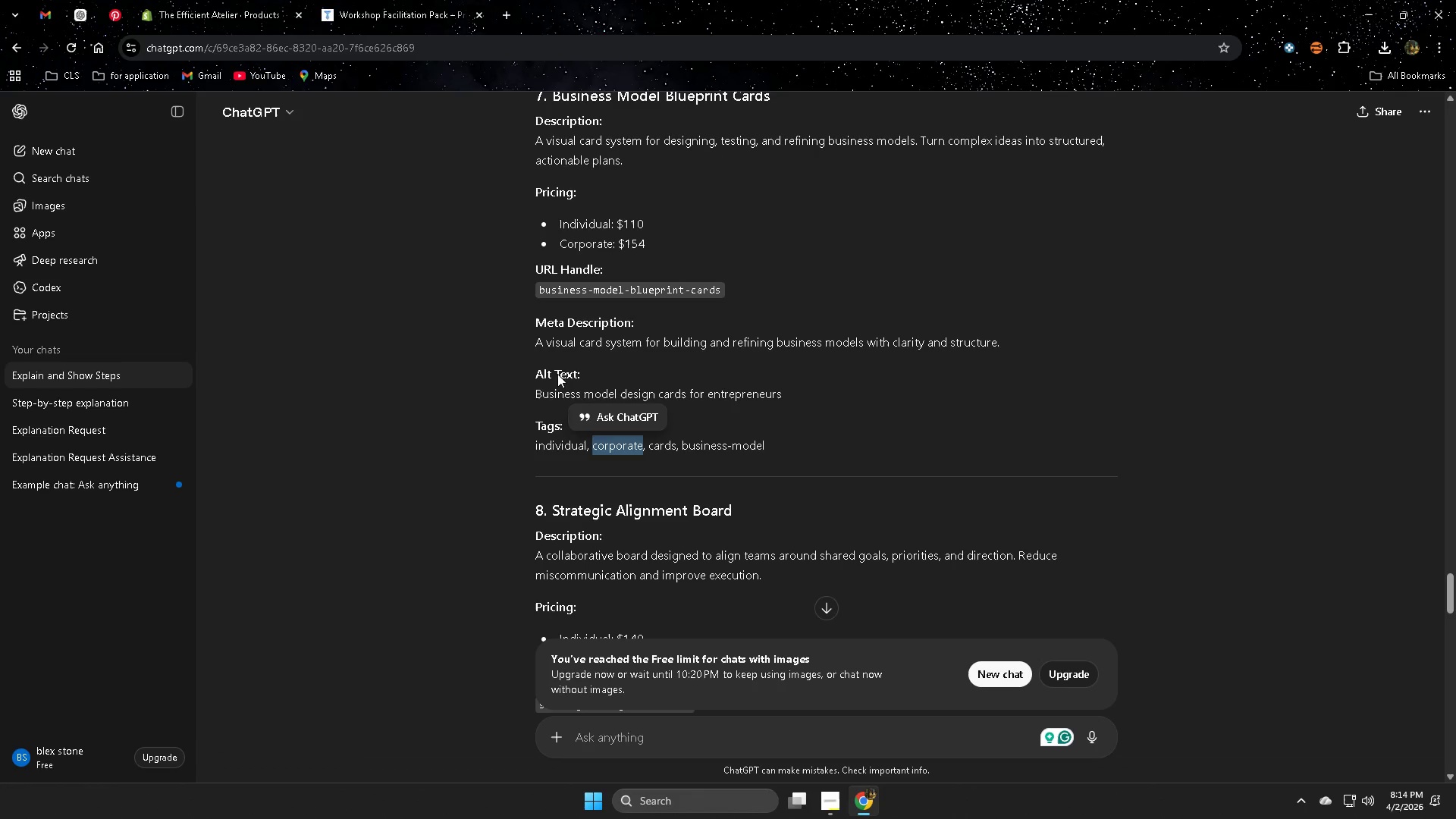 
key(Control+C)
 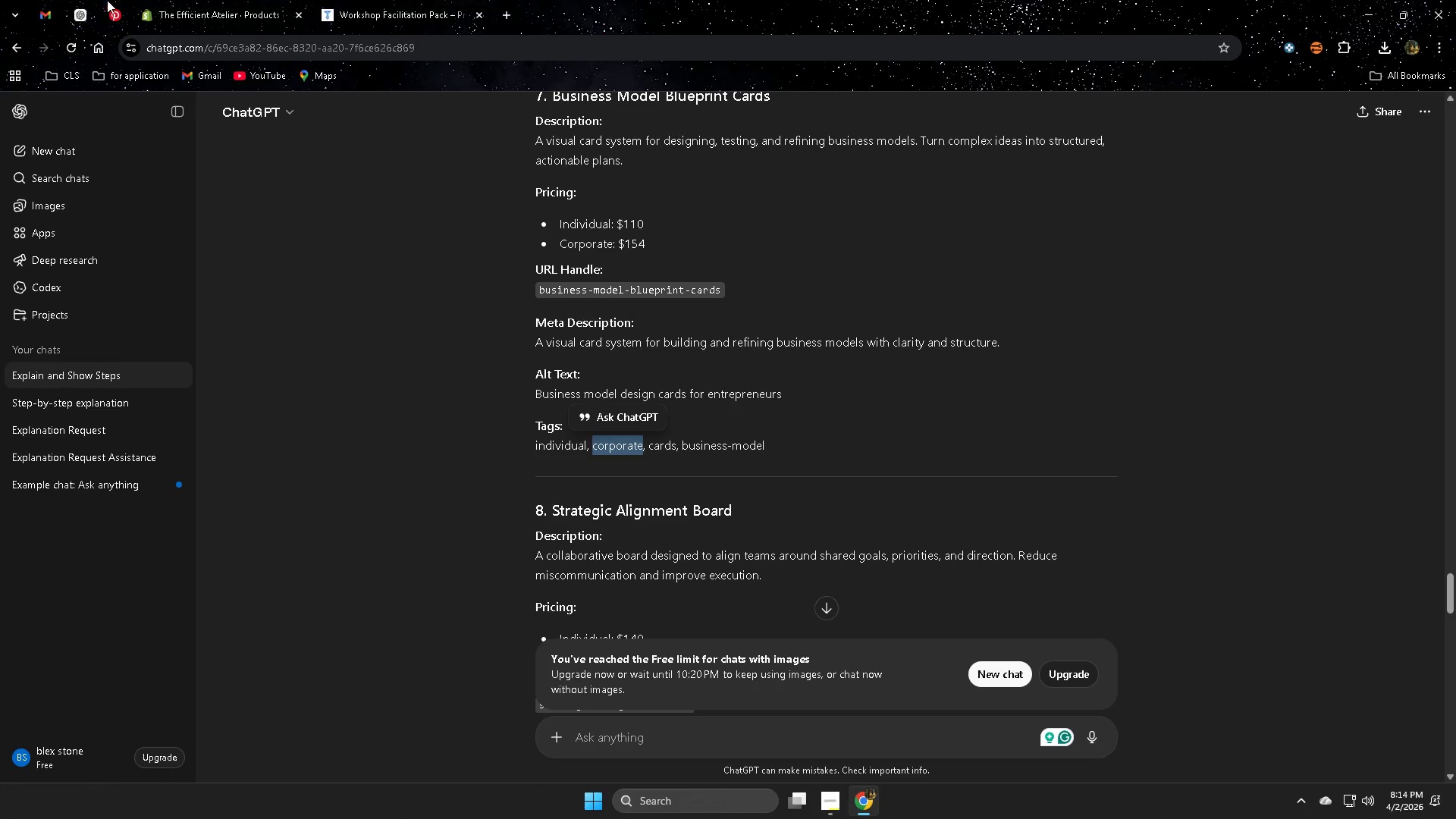 
left_click([206, 0])
 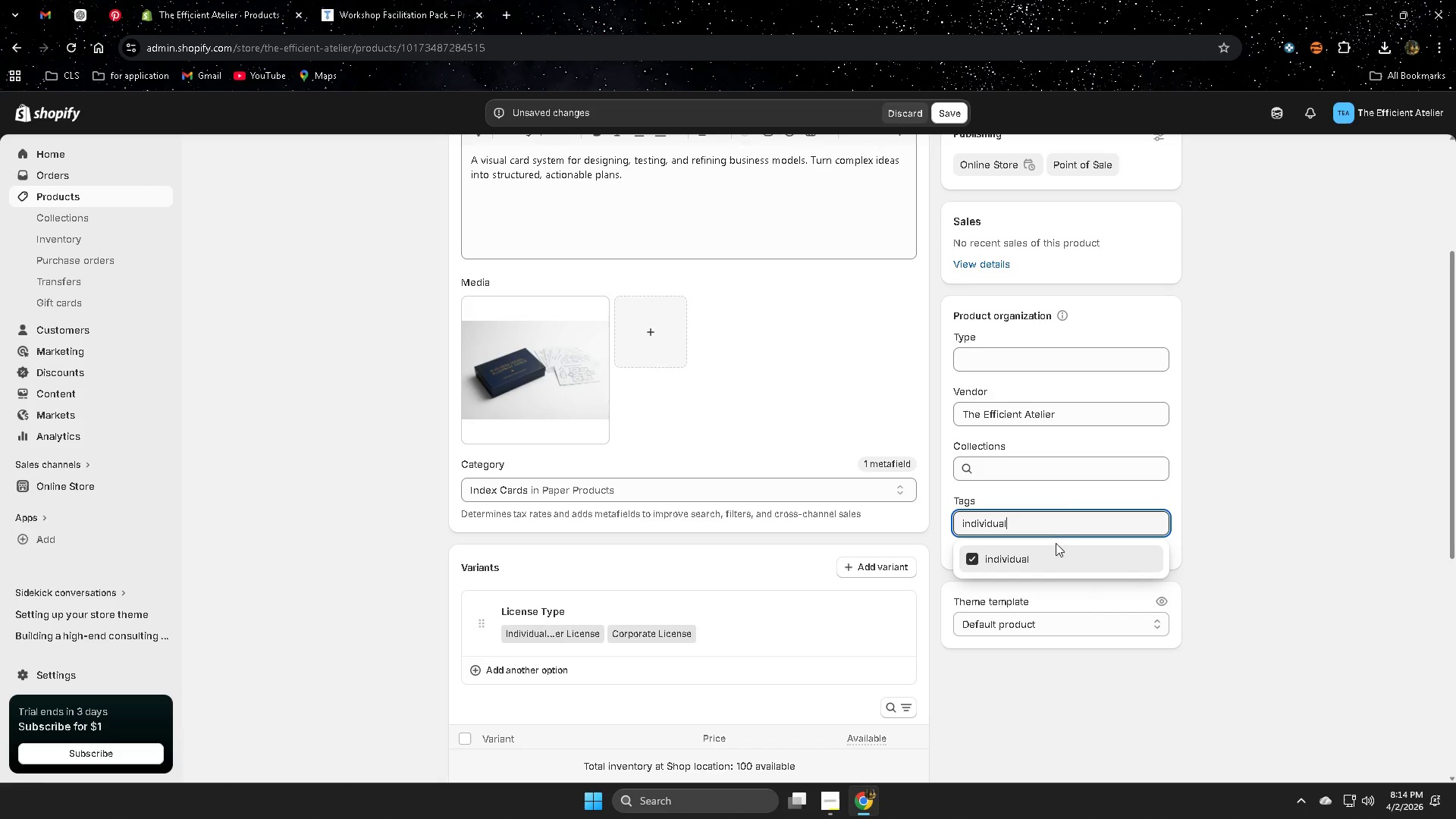 
double_click([1060, 516])
 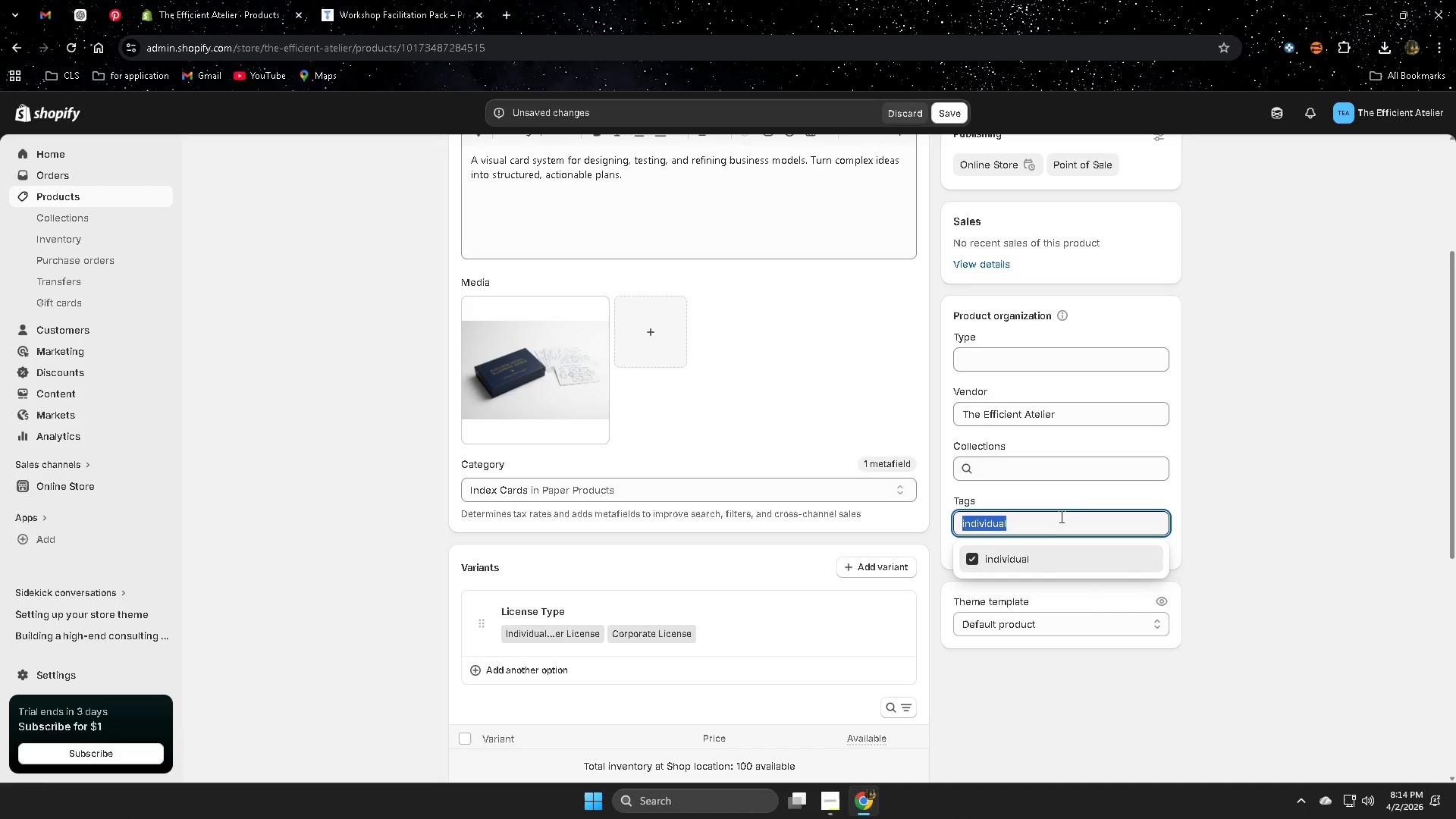 
triple_click([1060, 516])
 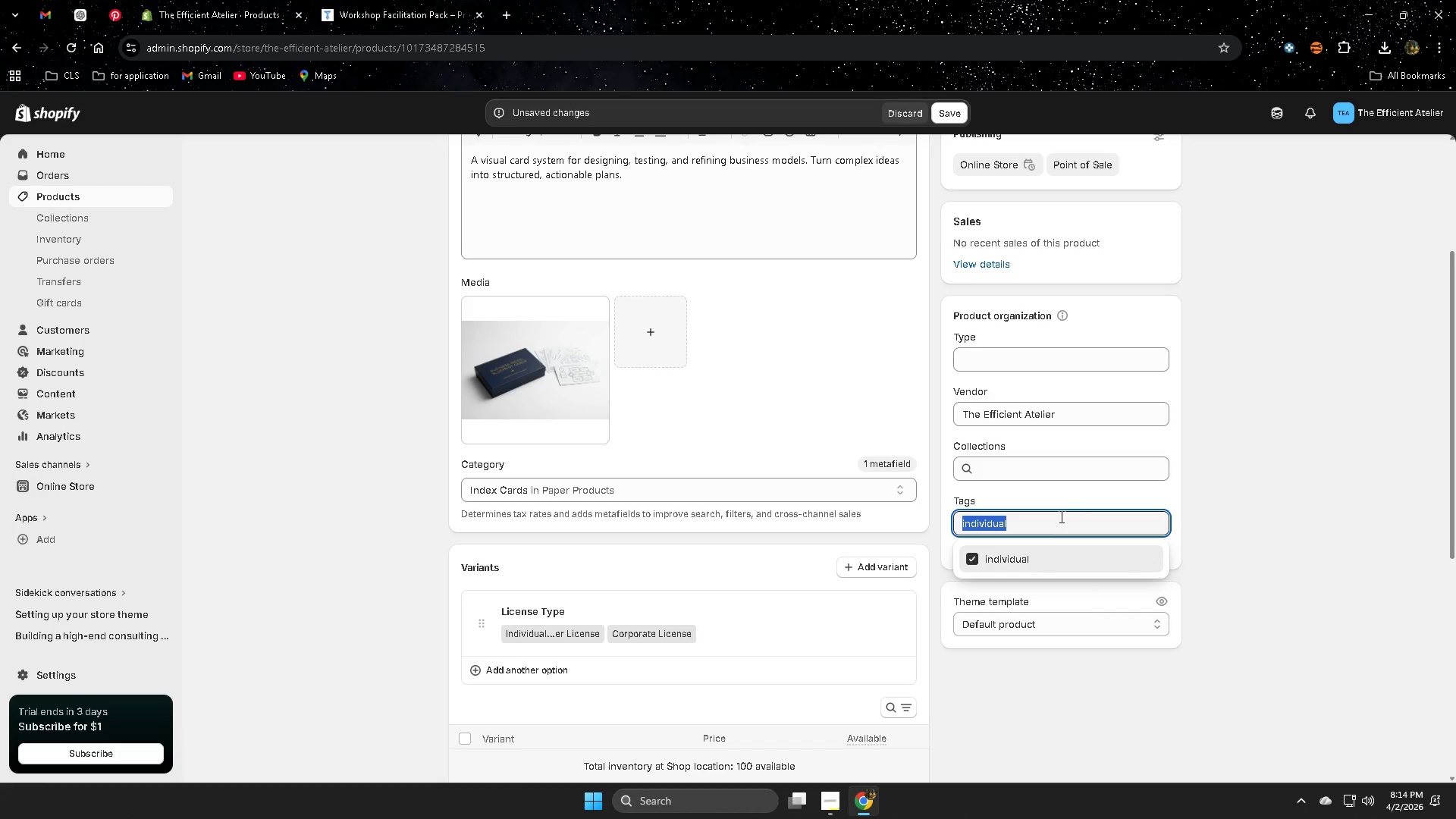 
key(Control+ControlLeft)
 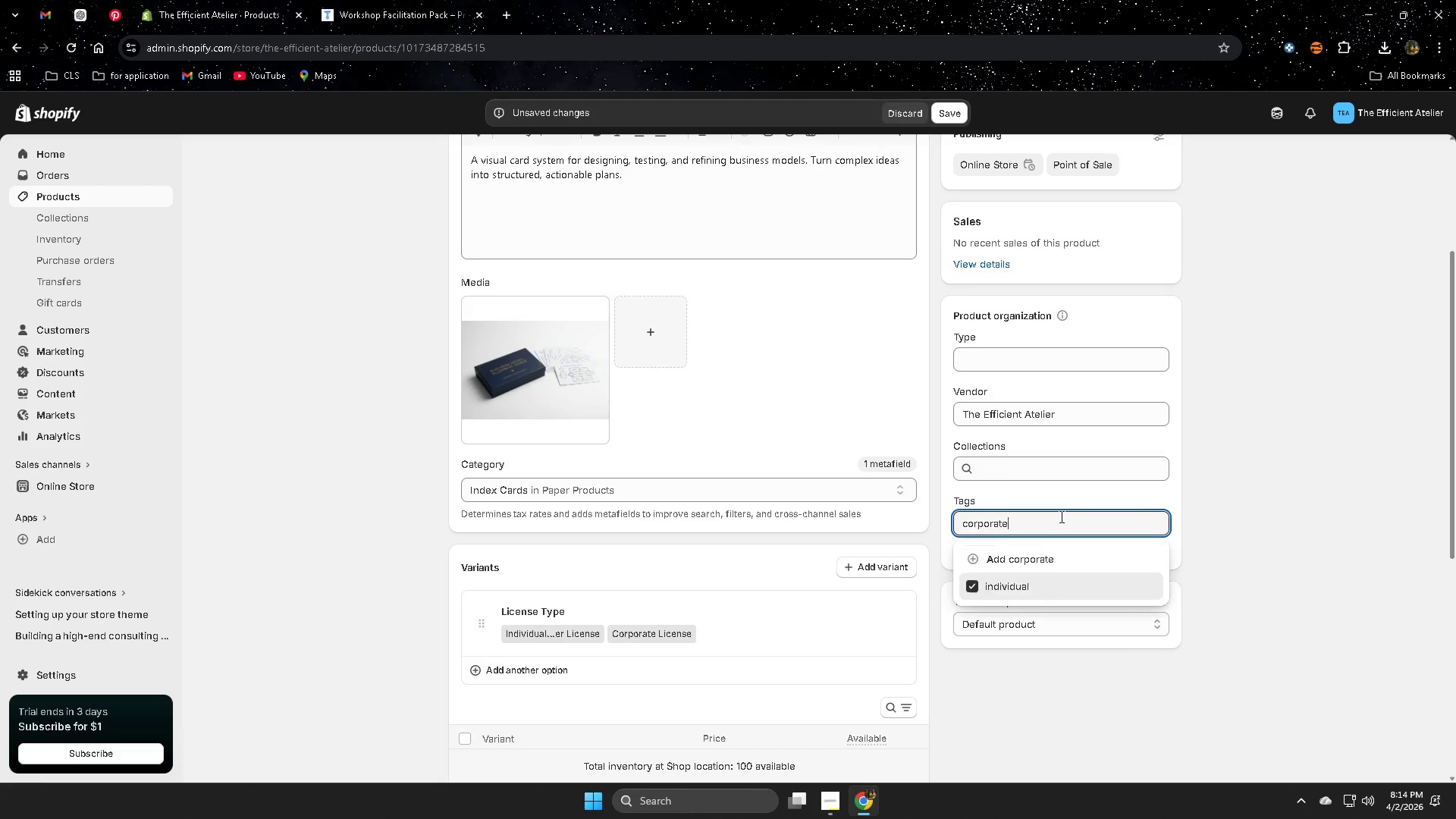 
key(Control+V)
 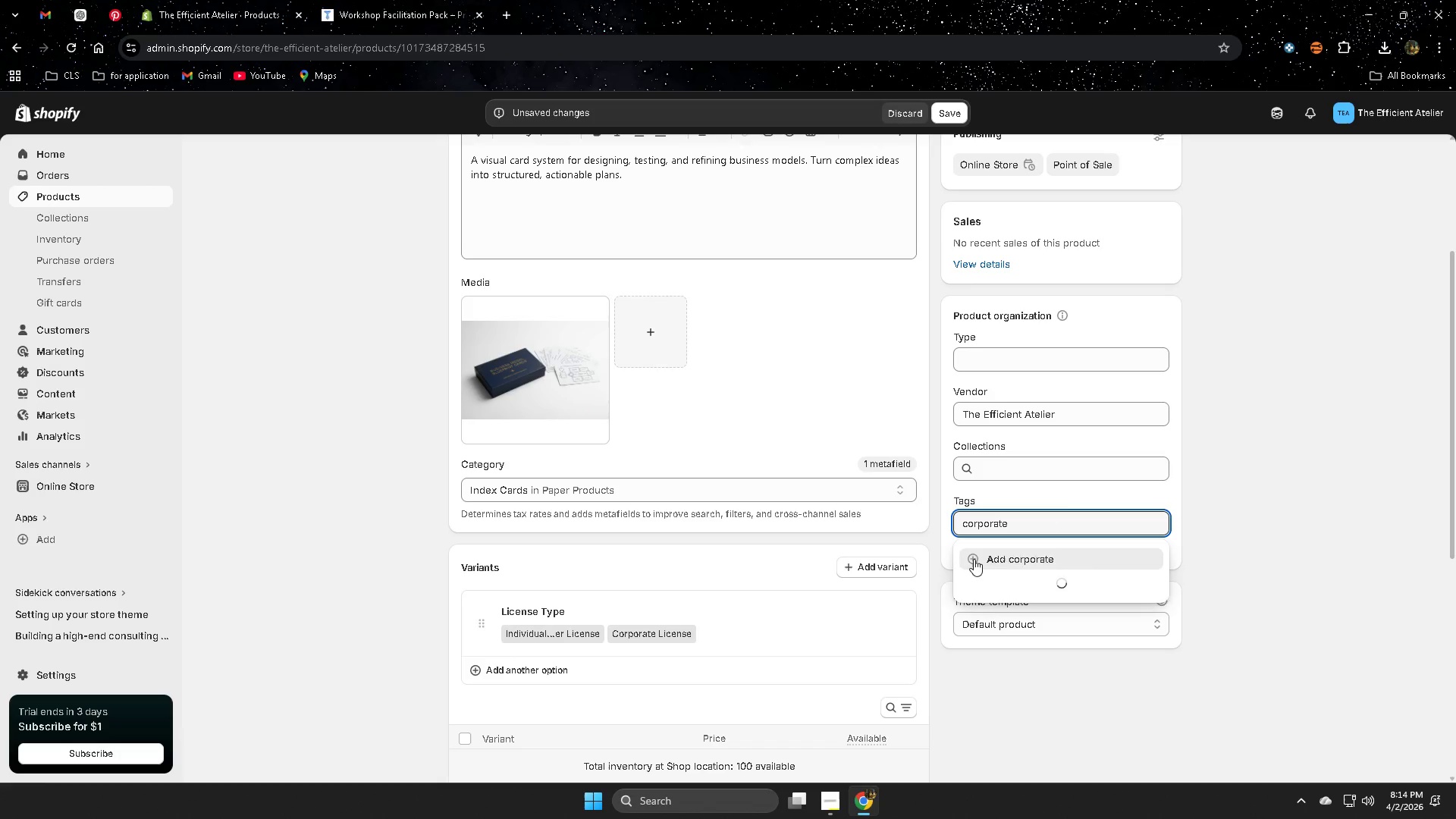 
left_click([972, 559])
 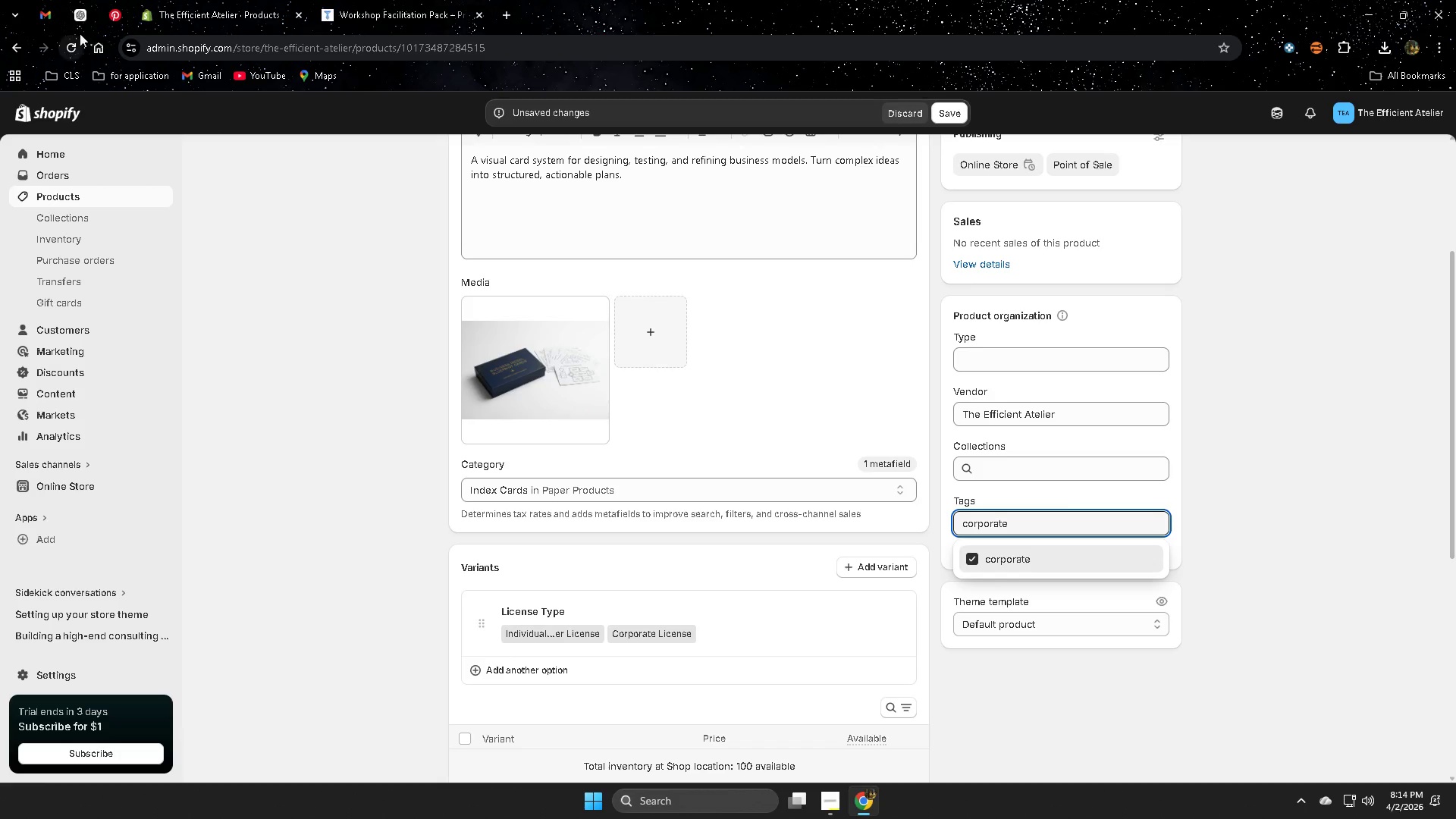 
left_click([76, 20])
 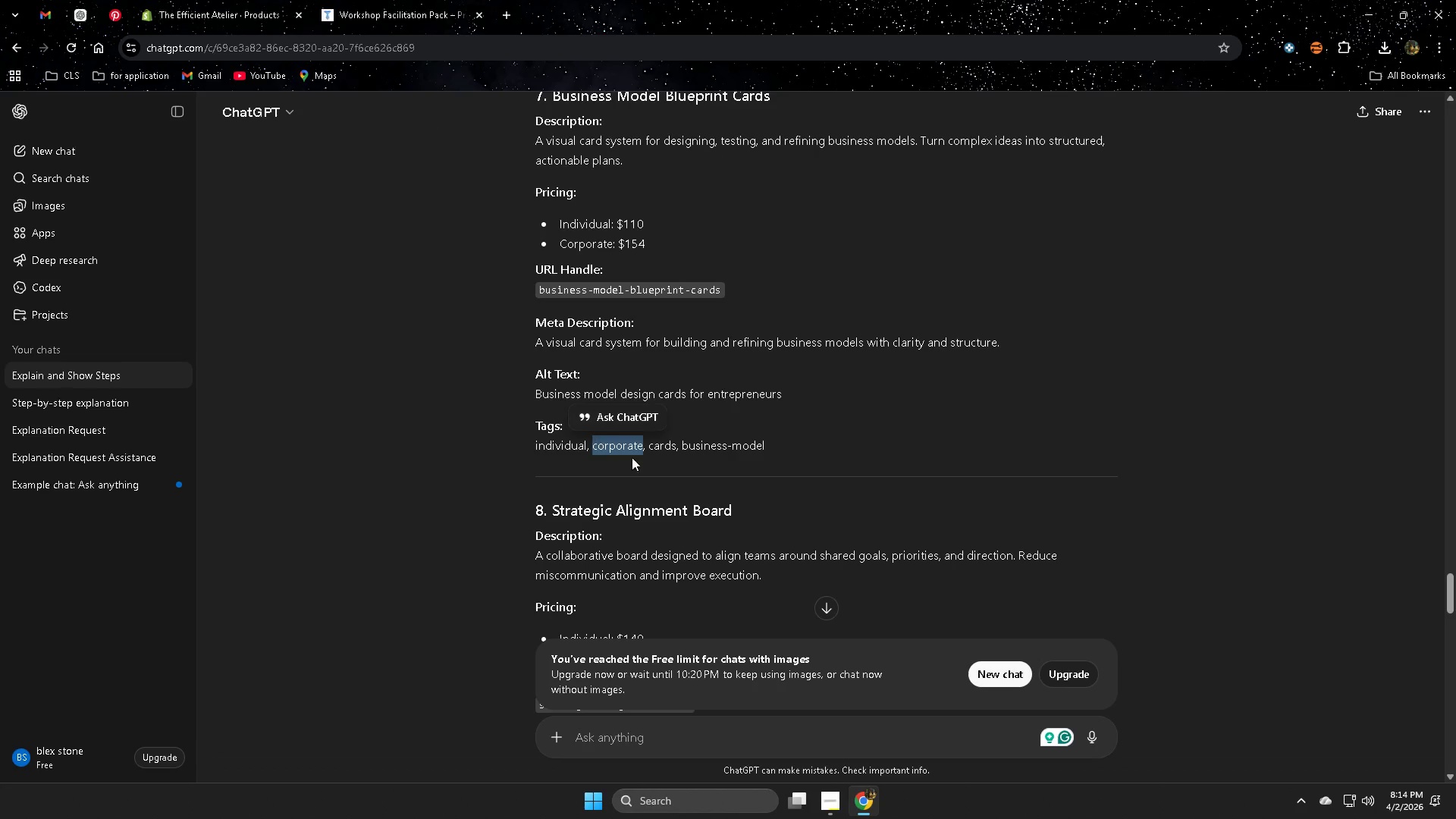 
left_click([675, 455])
 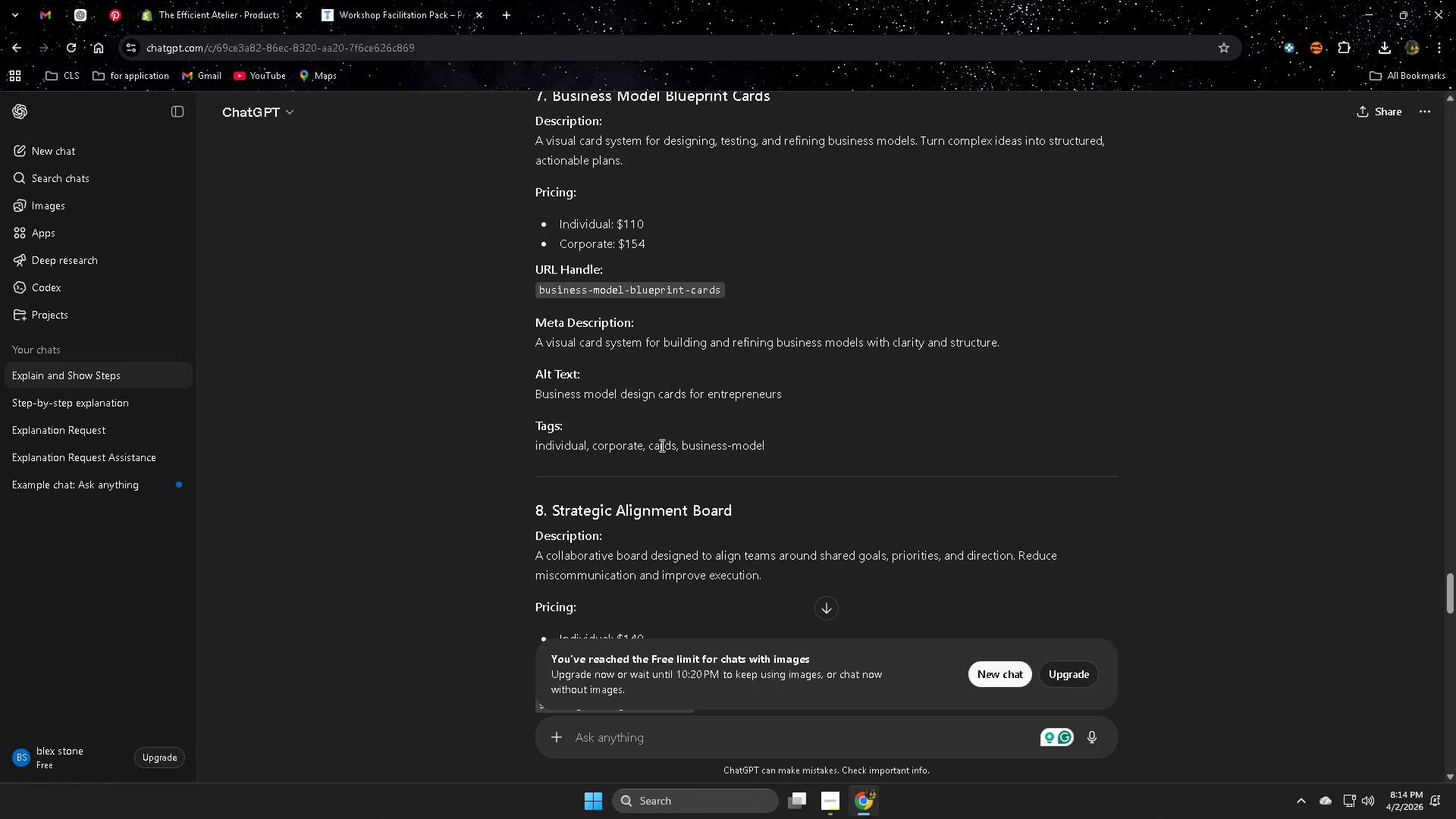 
triple_click([661, 445])
 